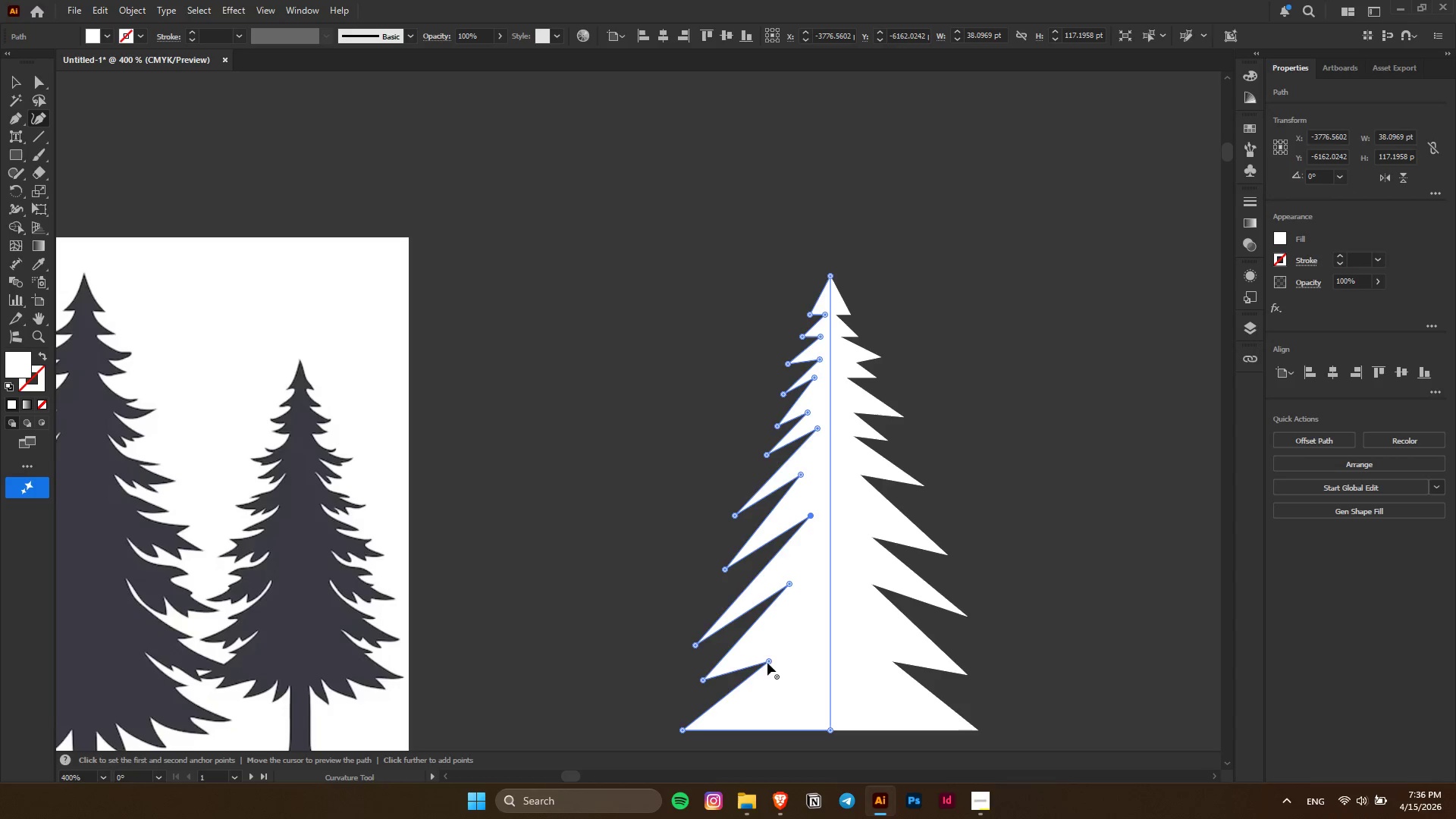 
left_click_drag(start_coordinate=[767, 660], to_coordinate=[813, 618])
 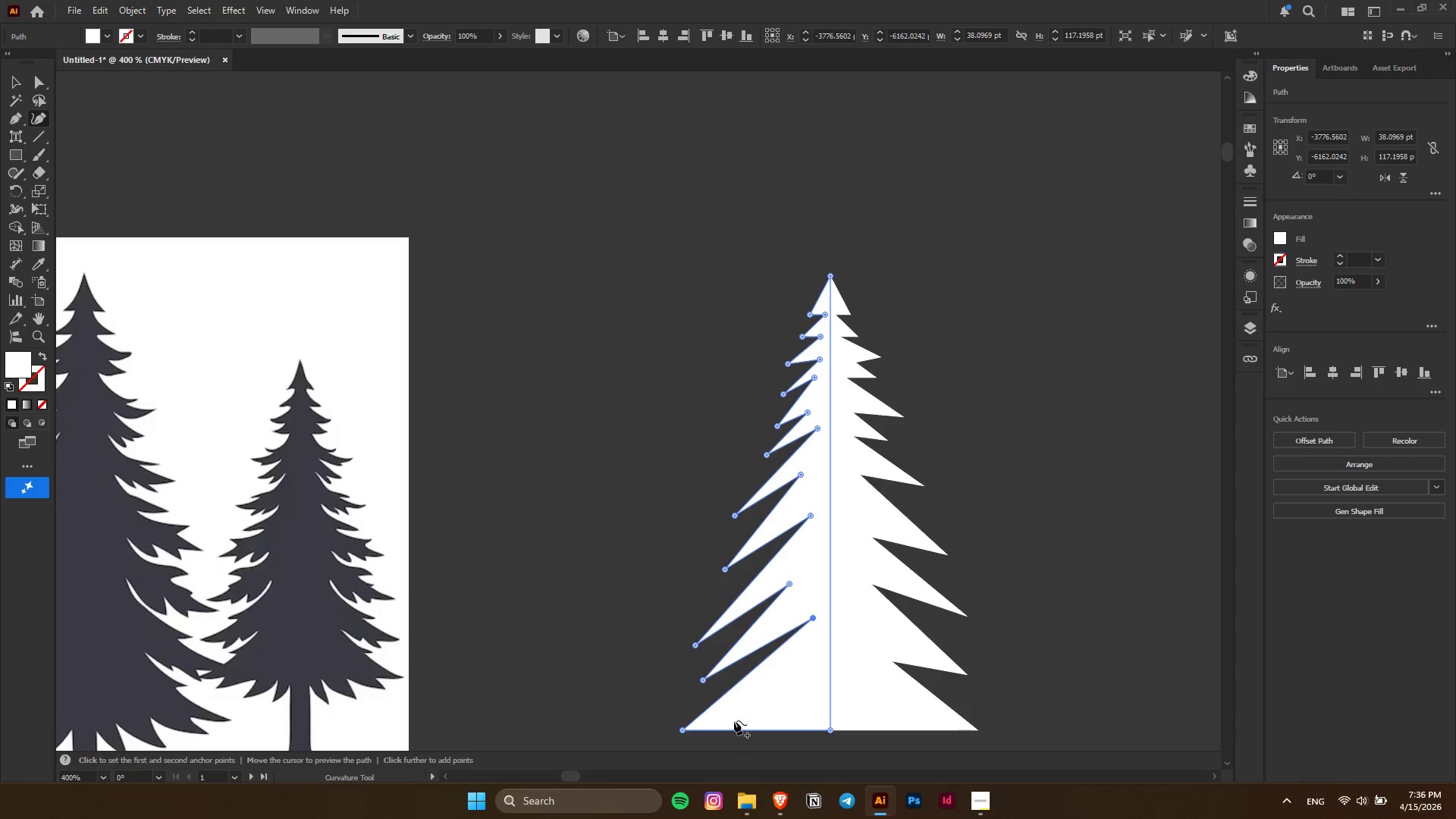 
key(Alt+AltLeft)
 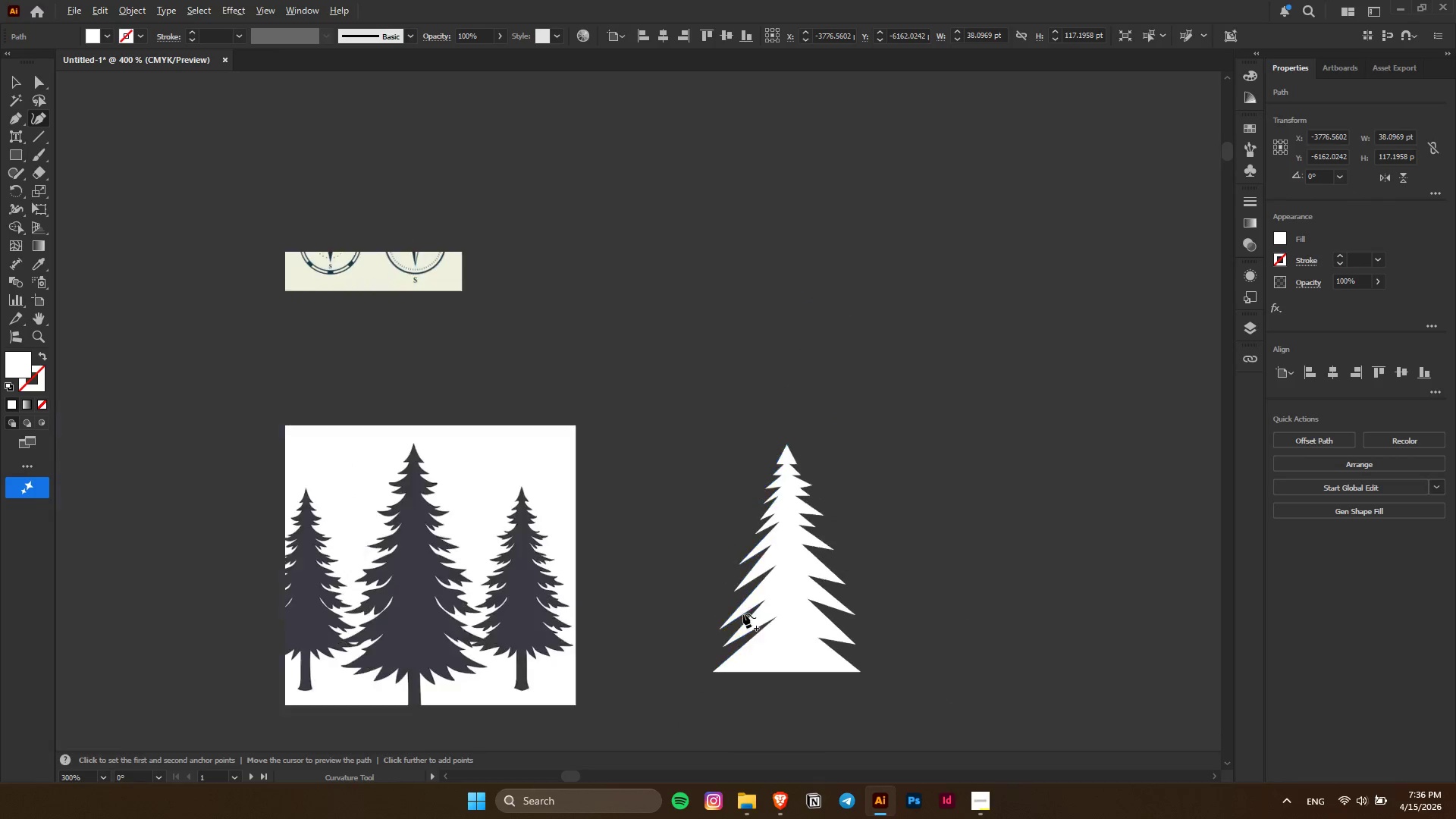 
key(Alt+AltLeft)
 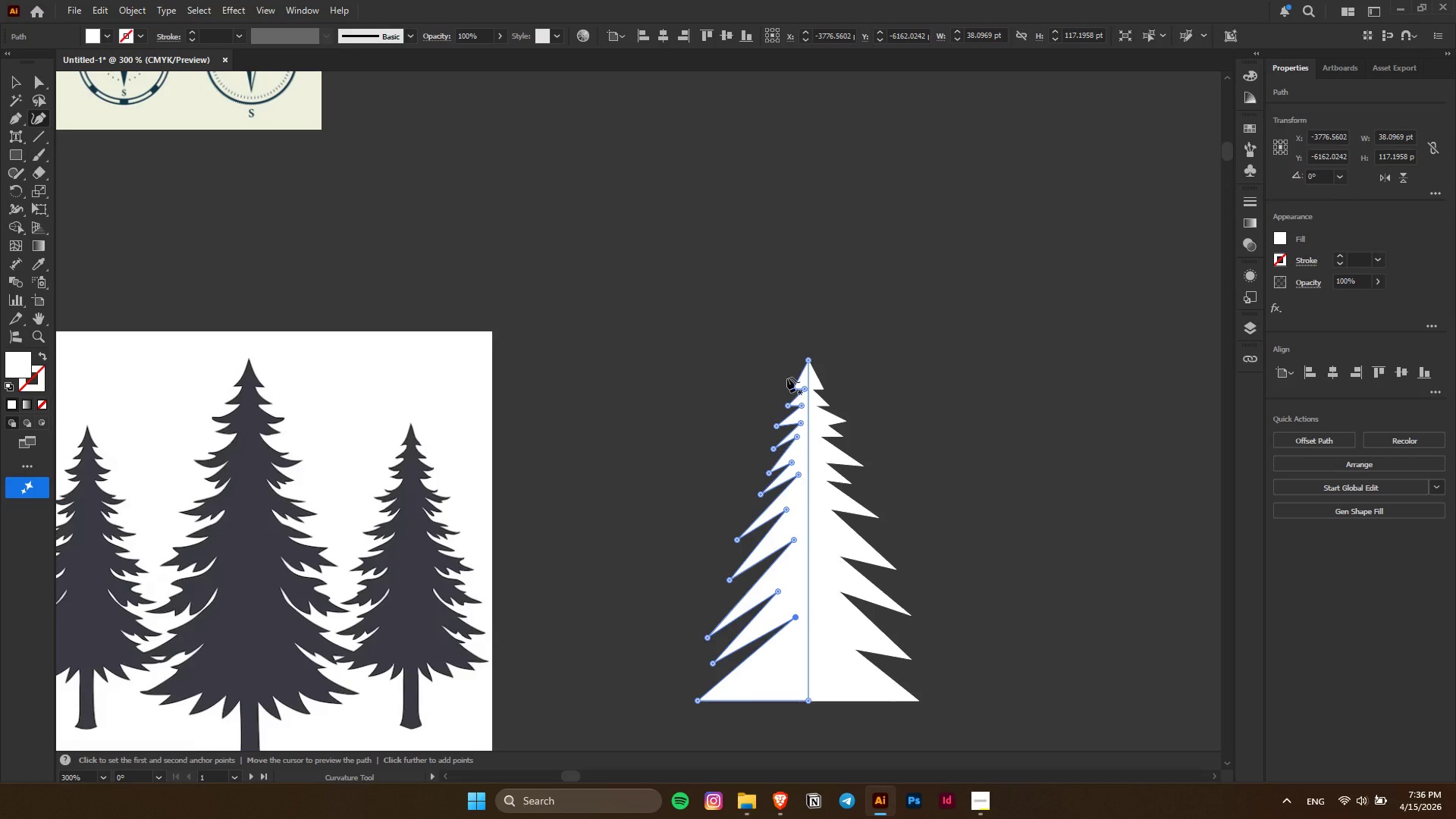 
scroll: coordinate [743, 613], scroll_direction: down, amount: 2.0
 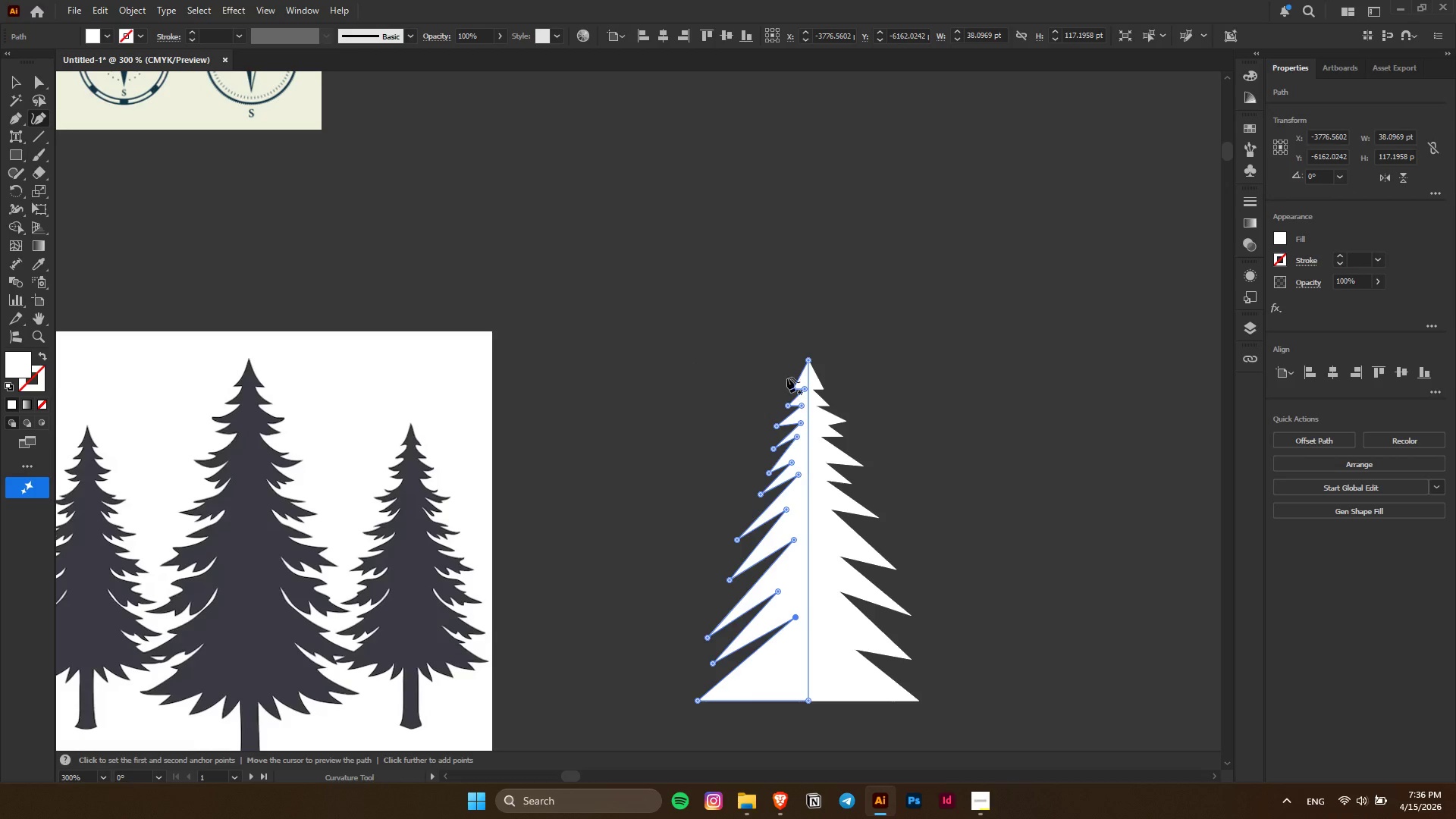 
hold_key(key=AltLeft, duration=0.39)
scroll: coordinate [808, 393], scroll_direction: up, amount: 3.0
 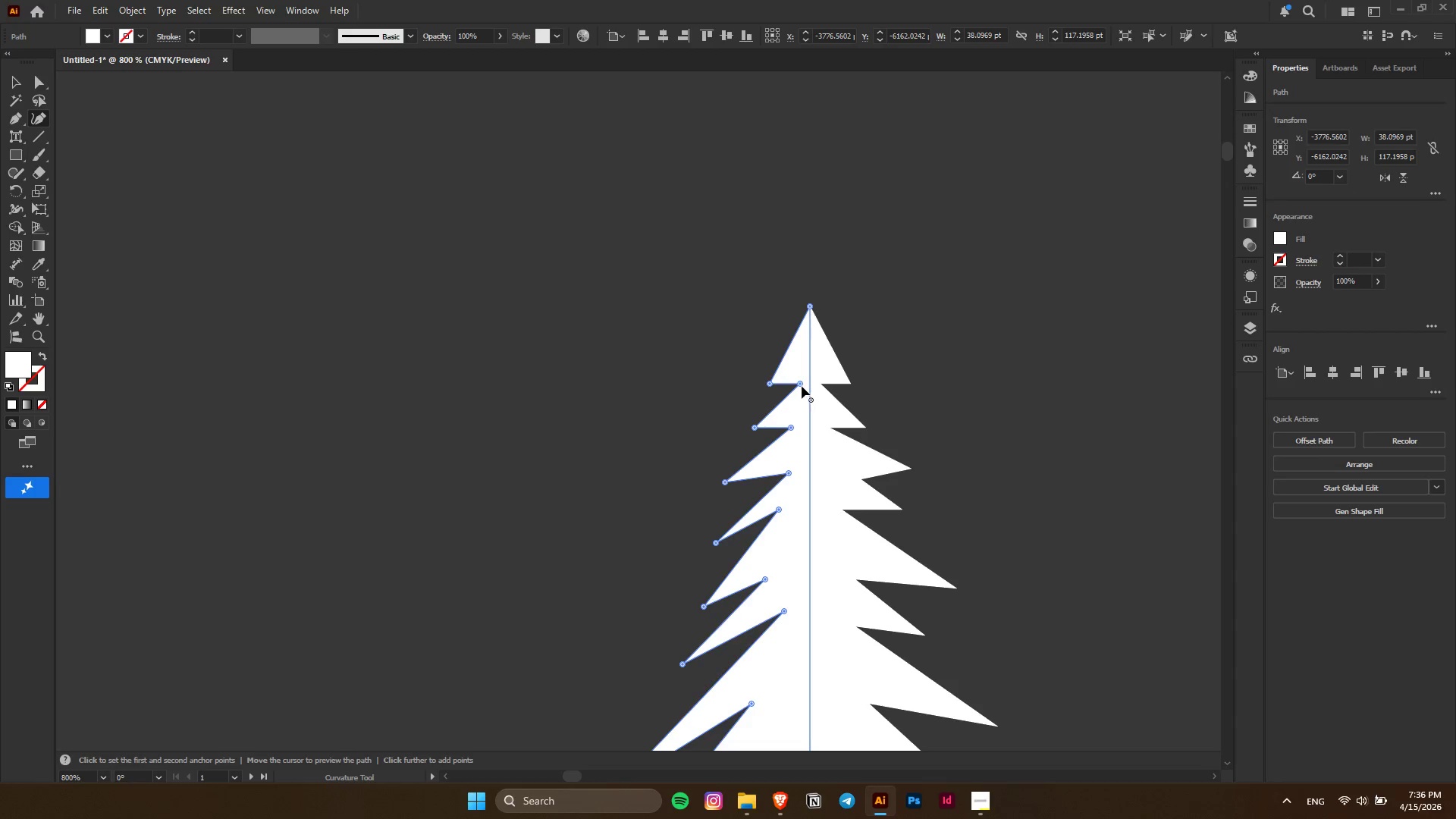 
left_click_drag(start_coordinate=[802, 384], to_coordinate=[802, 356])
 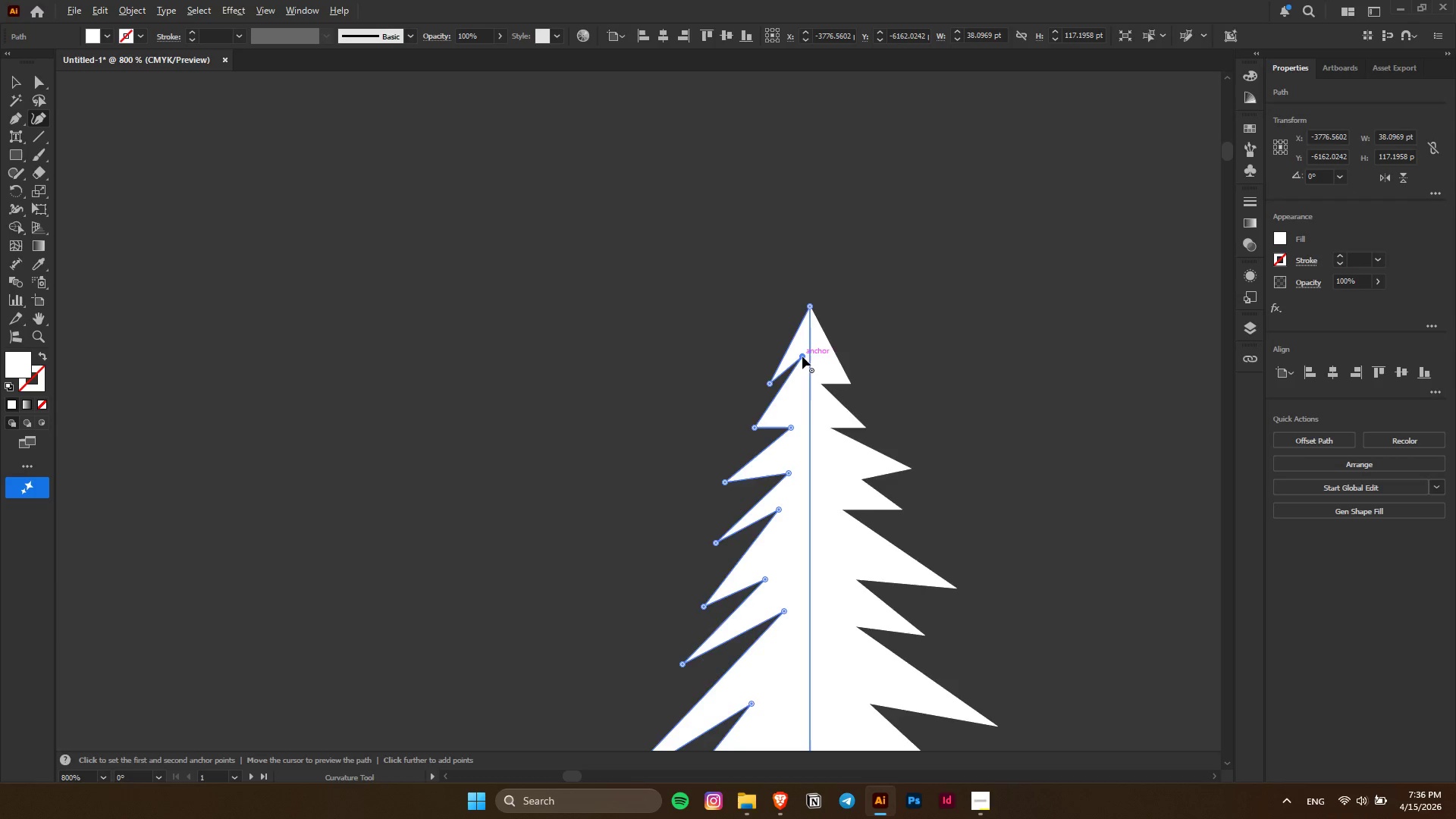 
hold_key(key=AltLeft, duration=0.33)
scroll: coordinate [802, 356], scroll_direction: down, amount: 4.0
 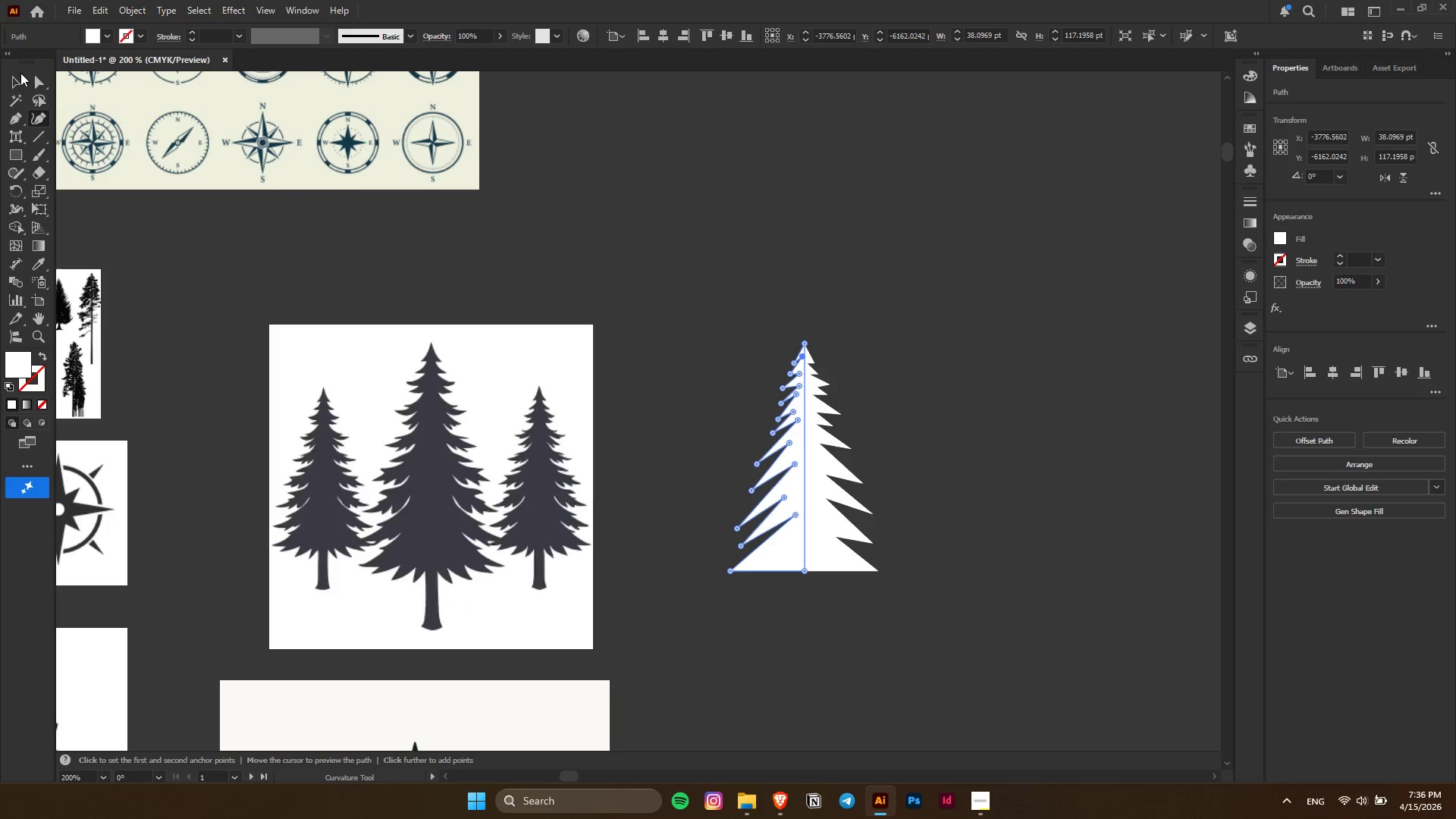 
left_click_drag(start_coordinate=[19, 77], to_coordinate=[23, 83])
 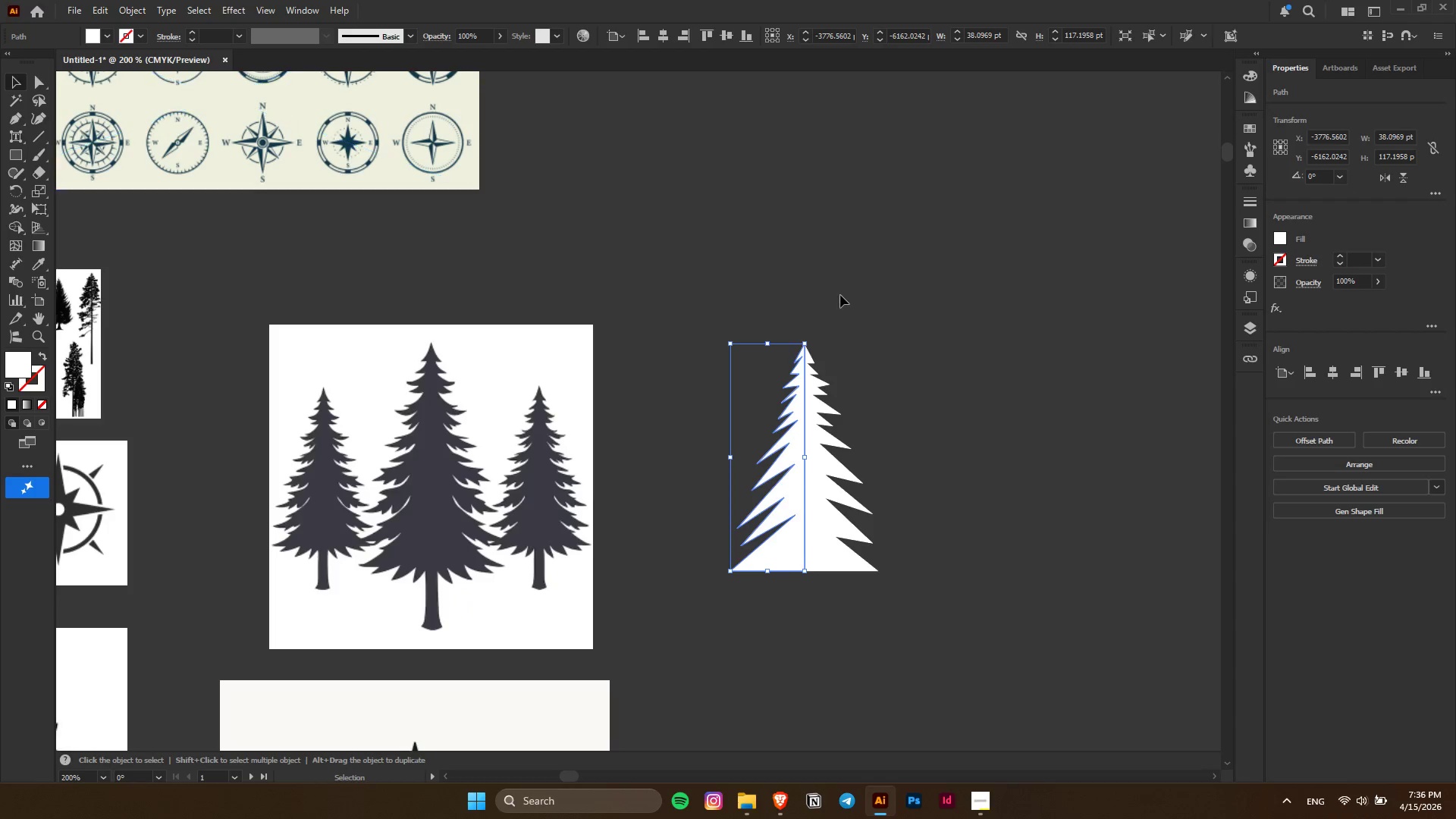 
double_click([840, 295])
 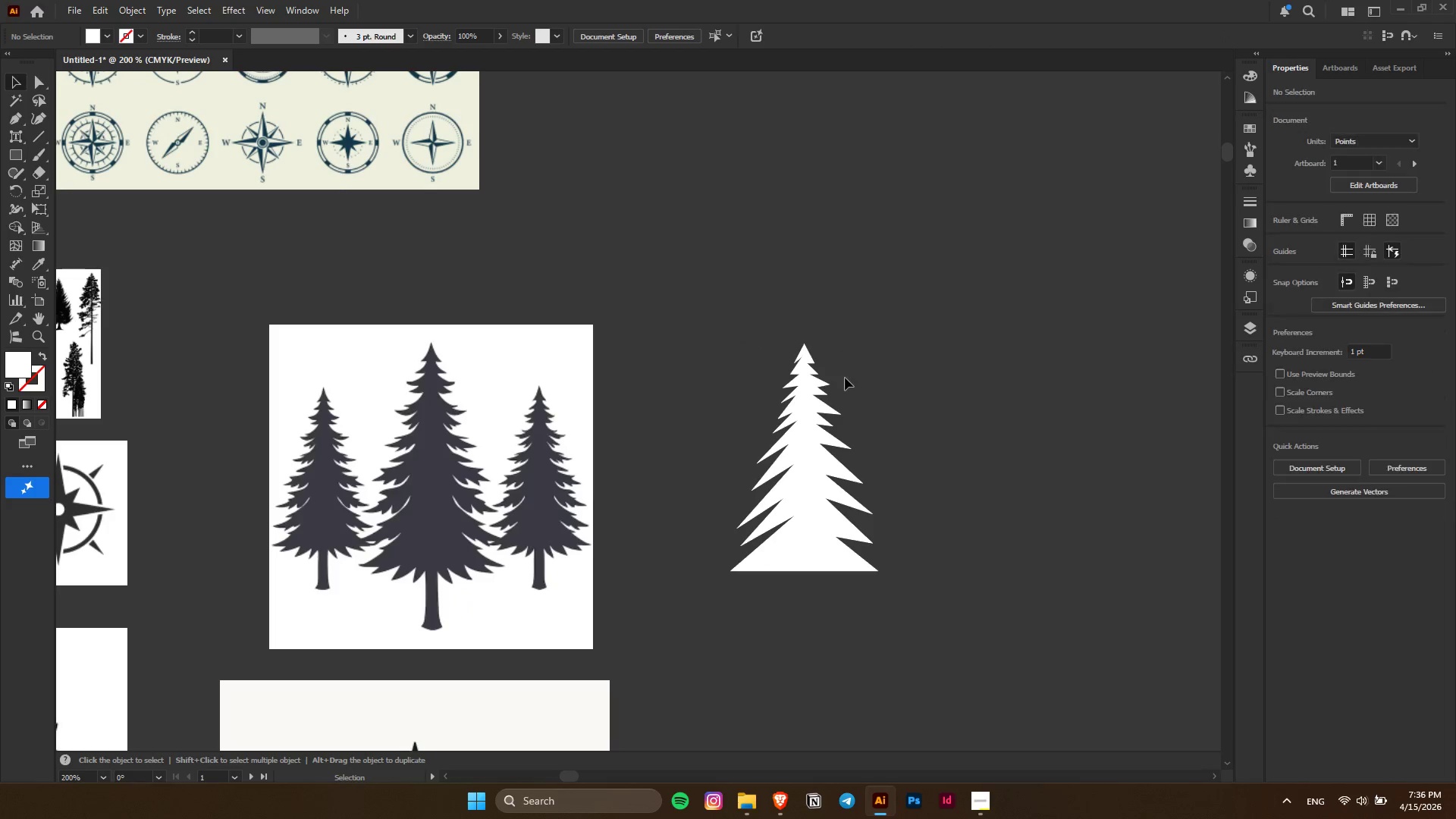 
left_click([823, 486])
 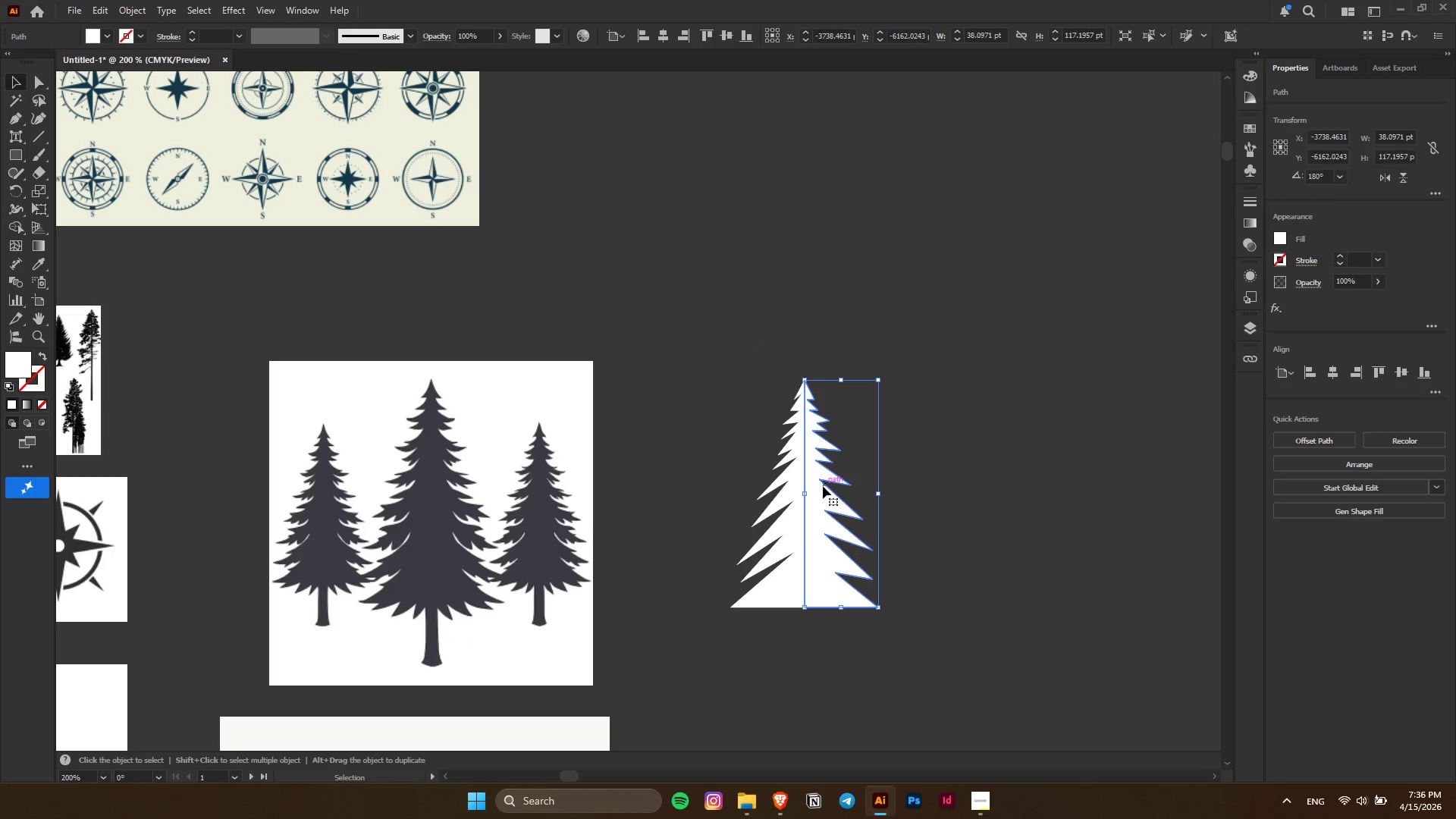 
scroll: coordinate [846, 381], scroll_direction: up, amount: 2.0
 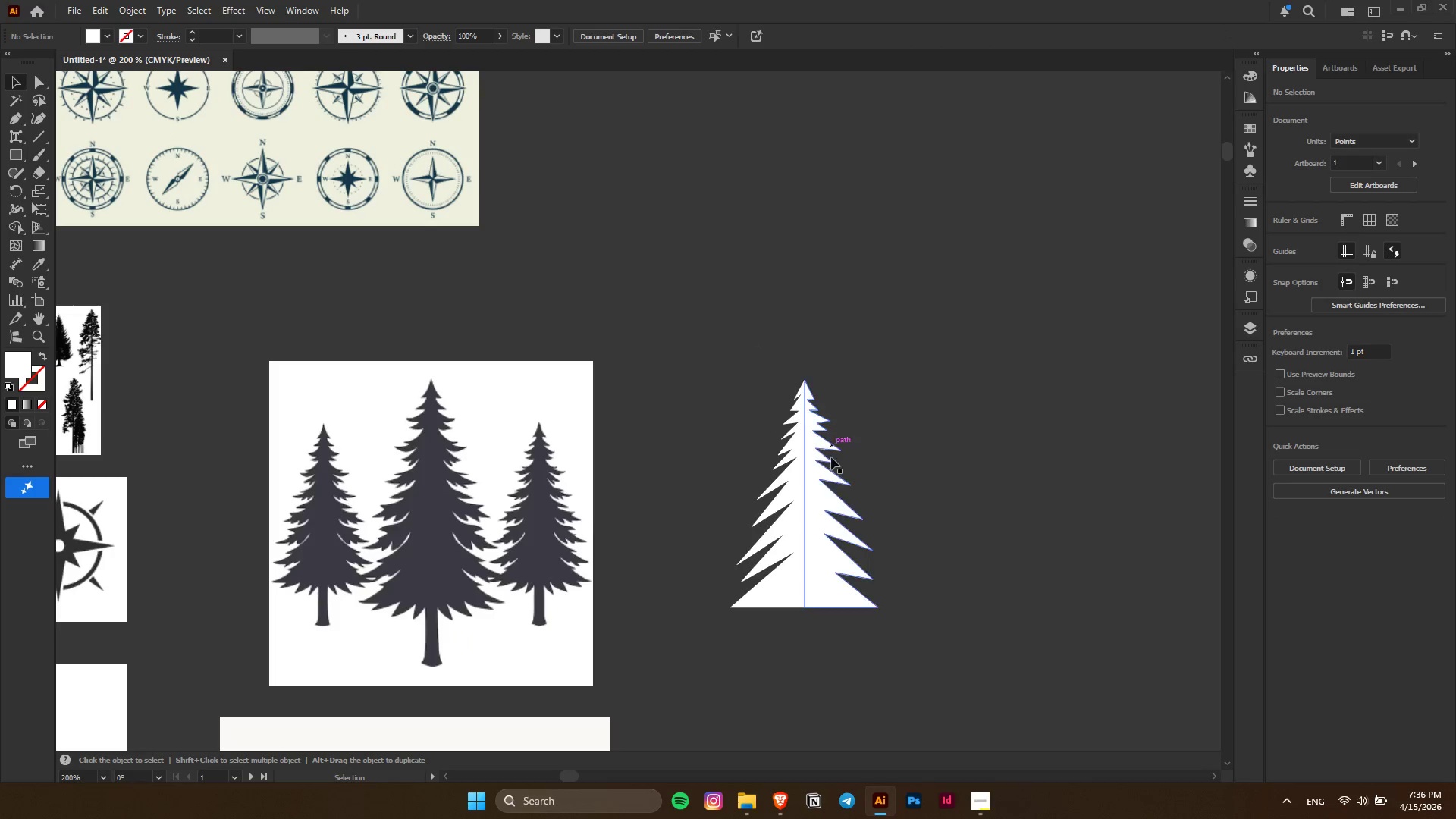 
key(Delete)
 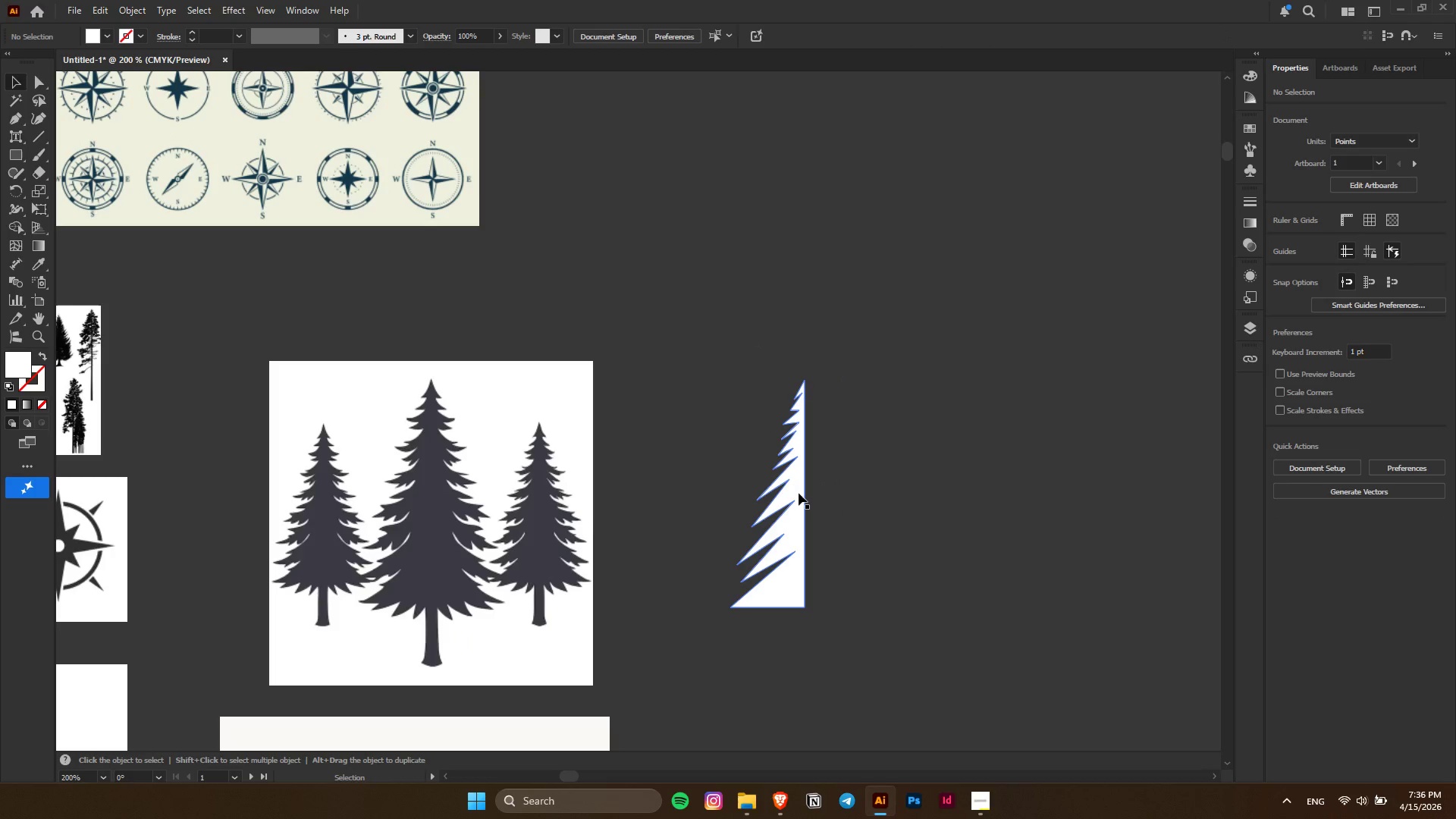 
hold_key(key=AltLeft, duration=1.66)
left_click_drag(start_coordinate=[799, 493], to_coordinate=[874, 481])
 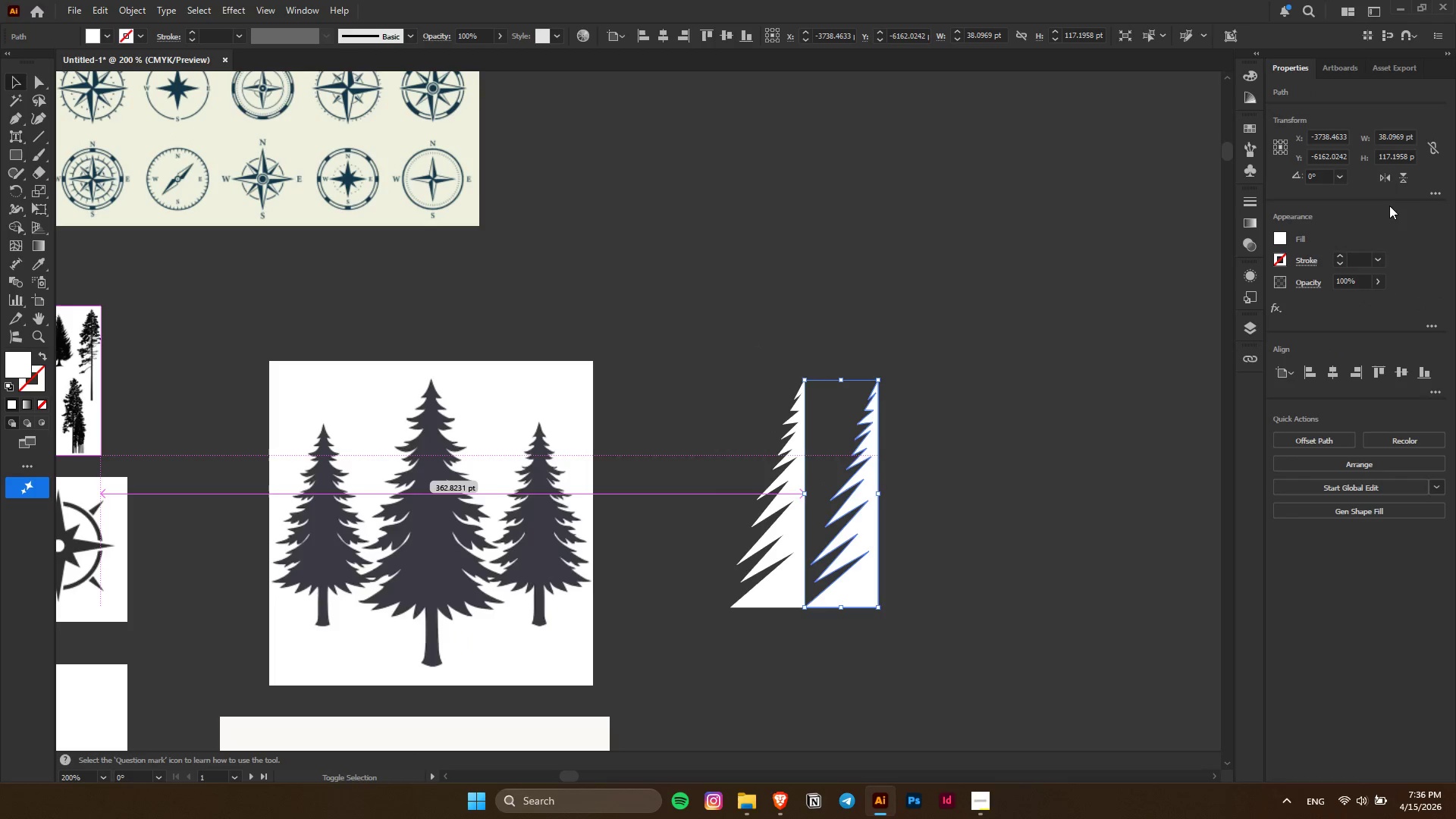 
hold_key(key=ShiftLeft, duration=1.5)
 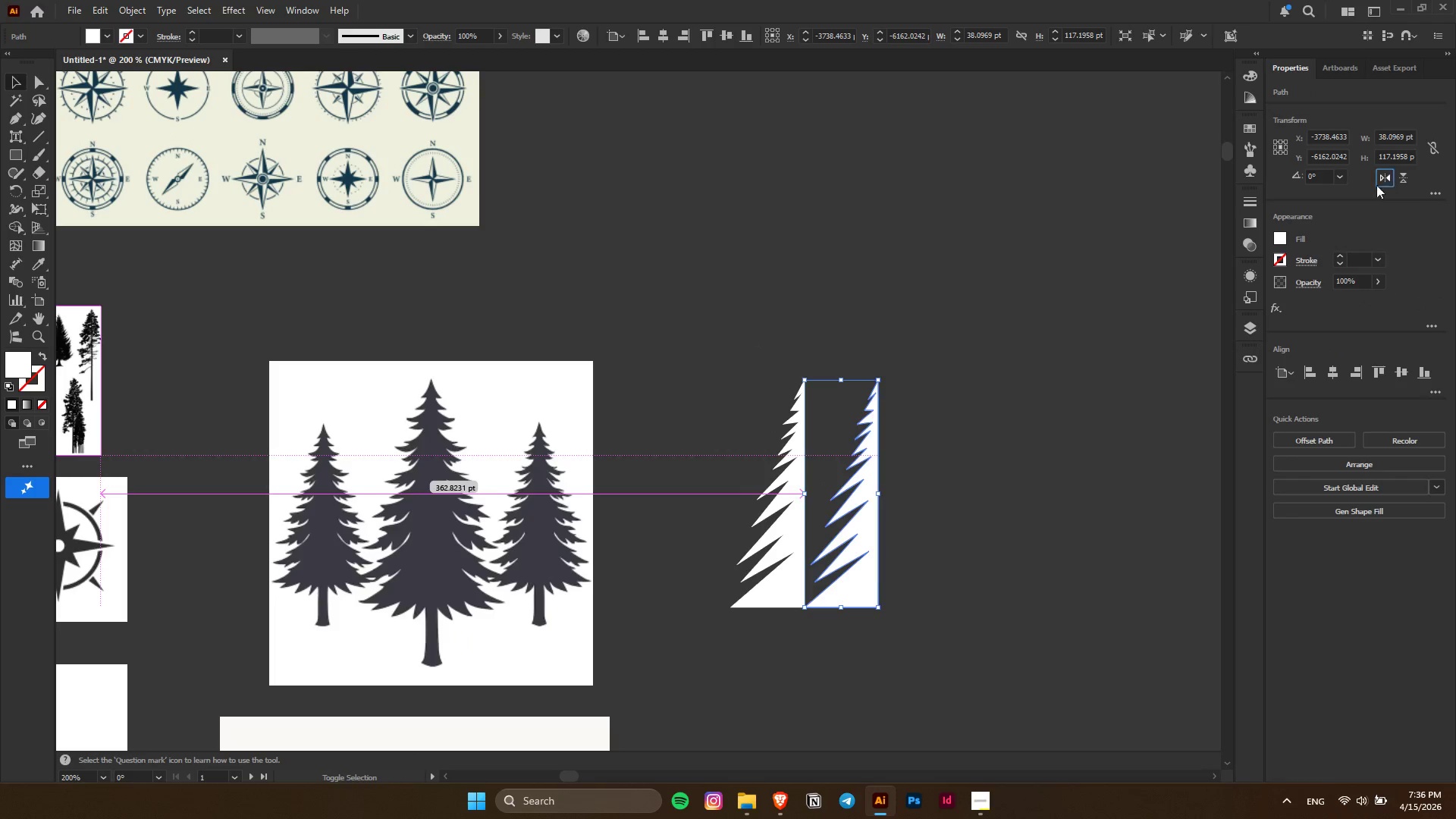 
hold_key(key=ShiftLeft, duration=1.19)
left_click([809, 541])
 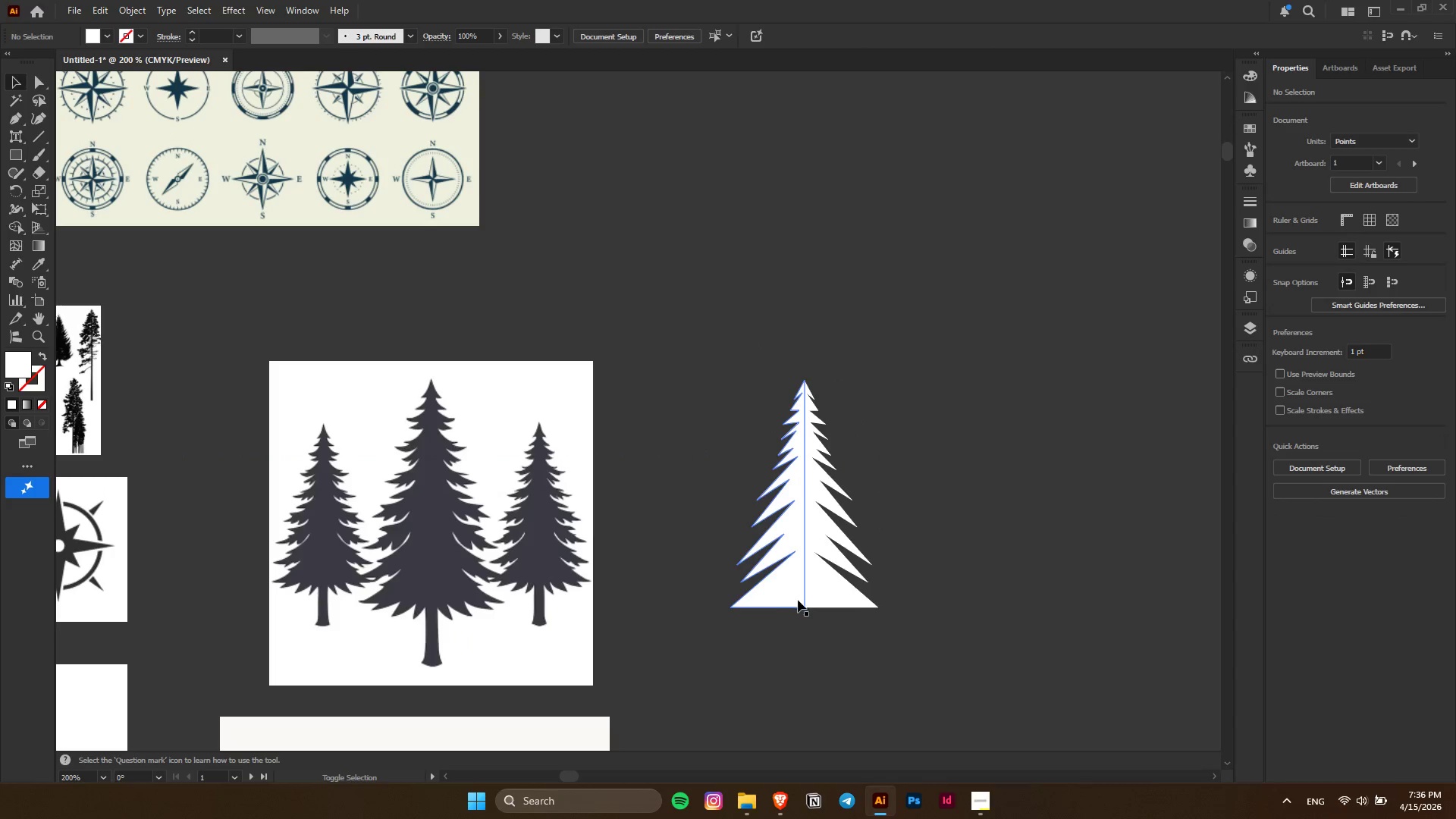 
left_click([965, 533])
 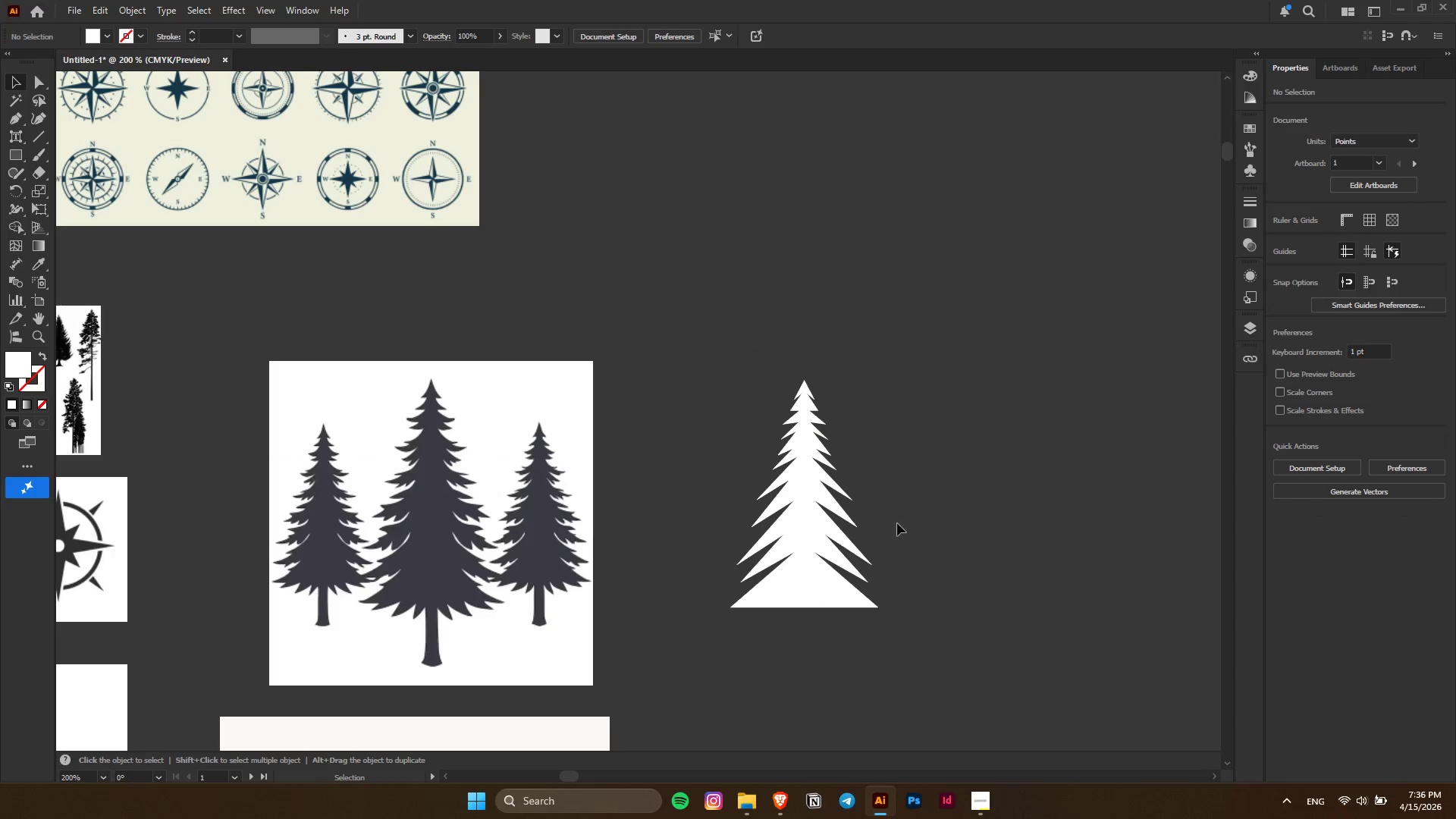 
key(Alt+AltLeft)
 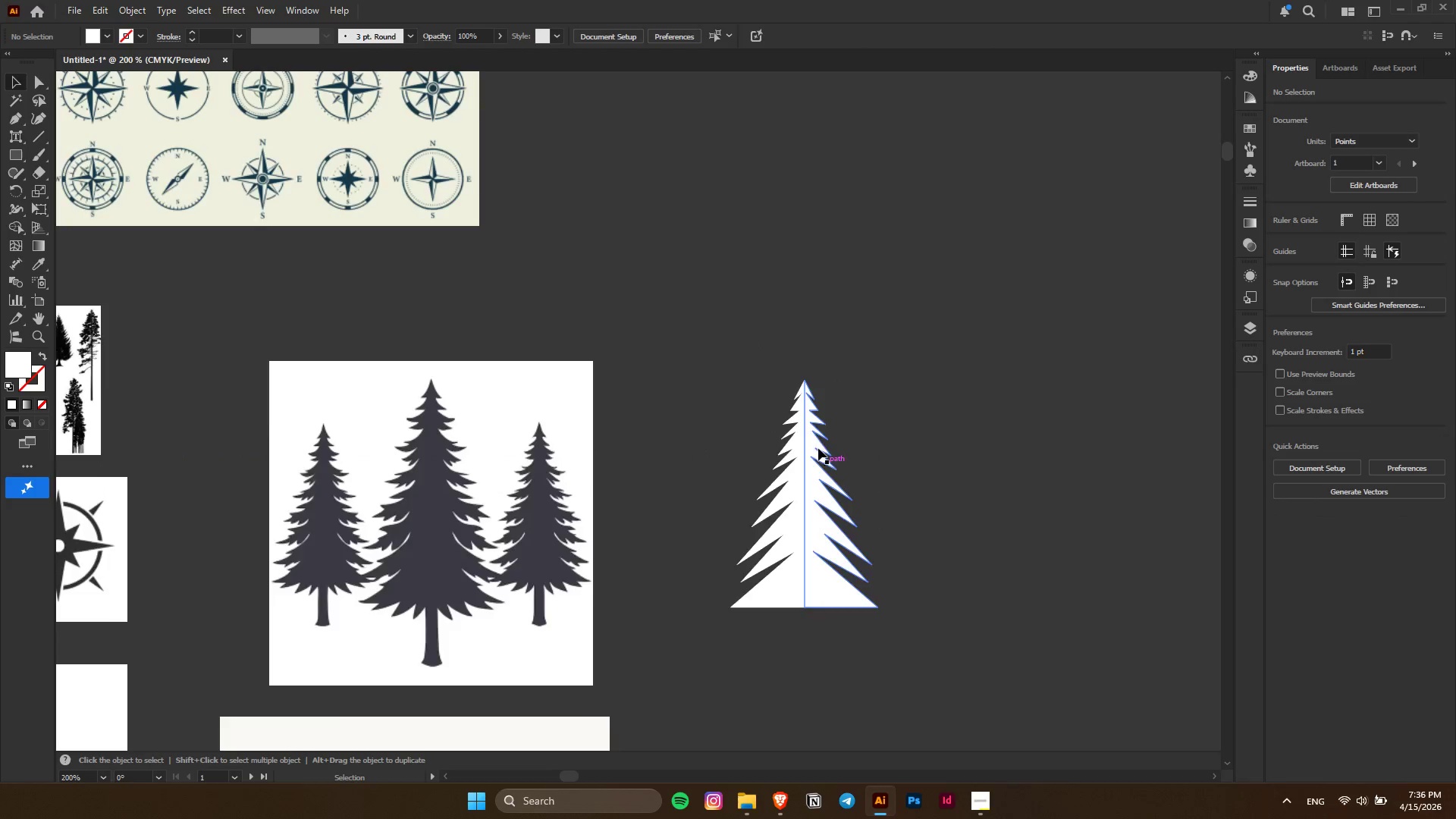 
left_click_drag(start_coordinate=[689, 403], to_coordinate=[1069, 549])
 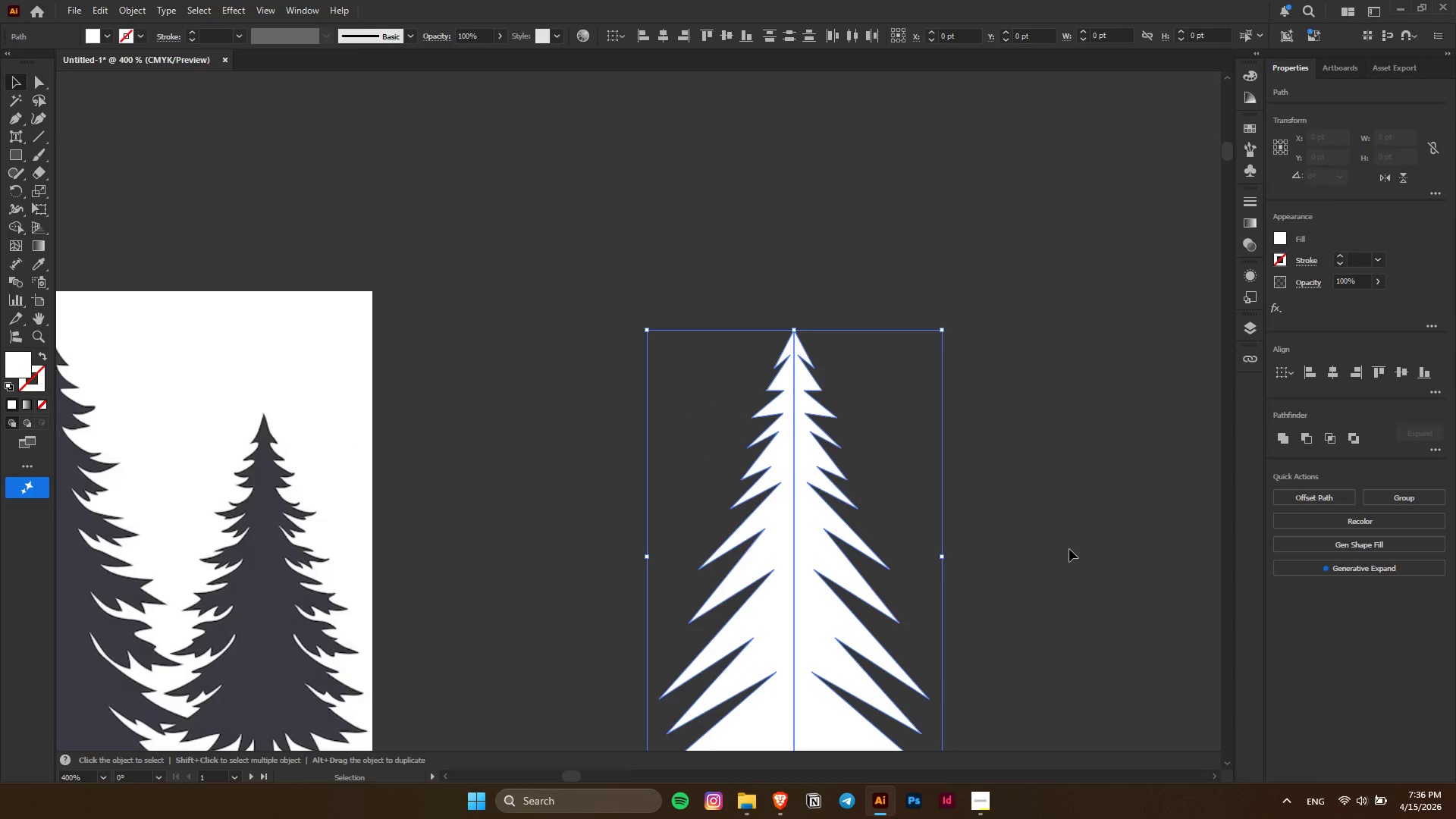 
scroll: coordinate [814, 431], scroll_direction: up, amount: 2.0
 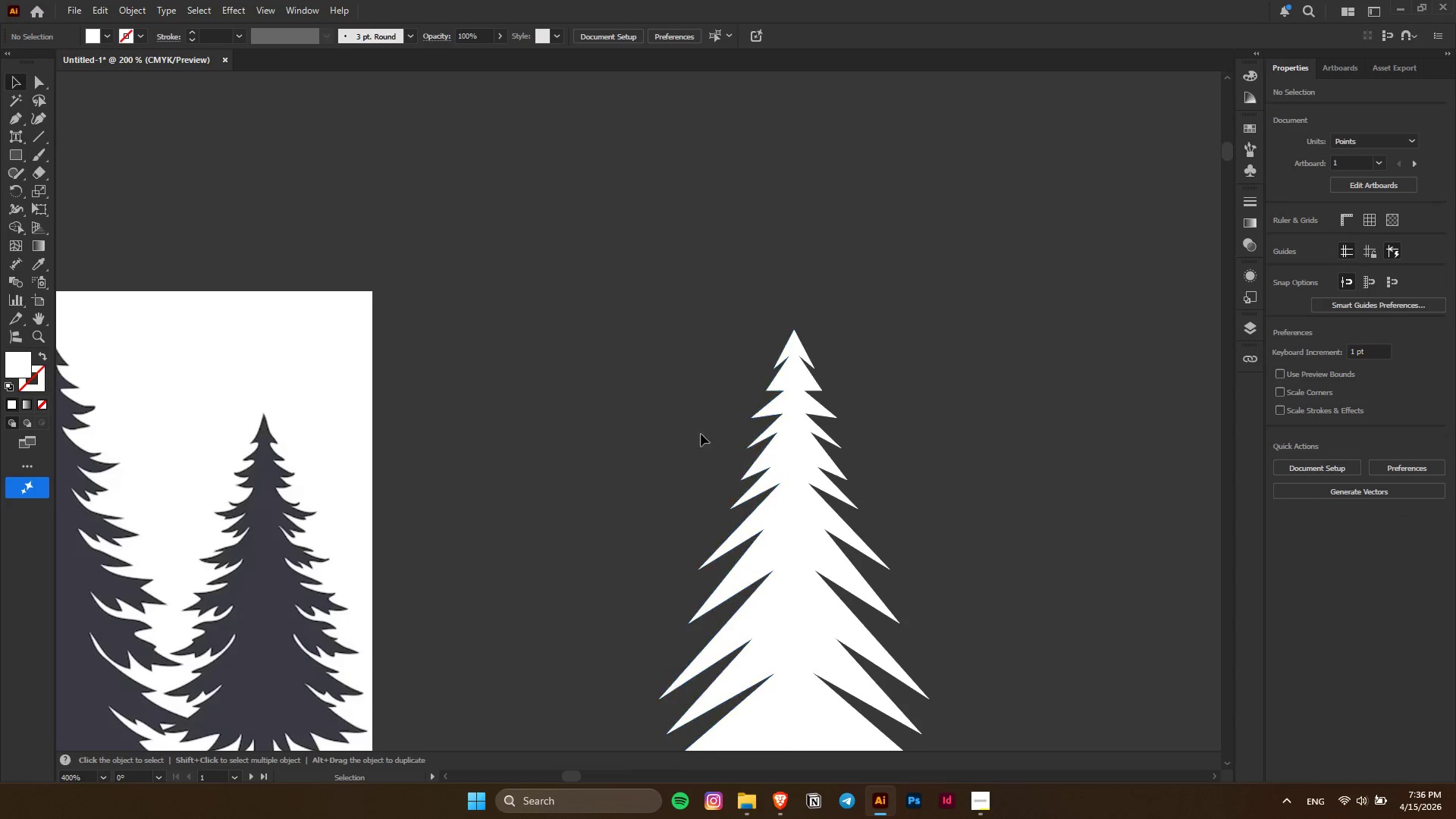 
key(A)
 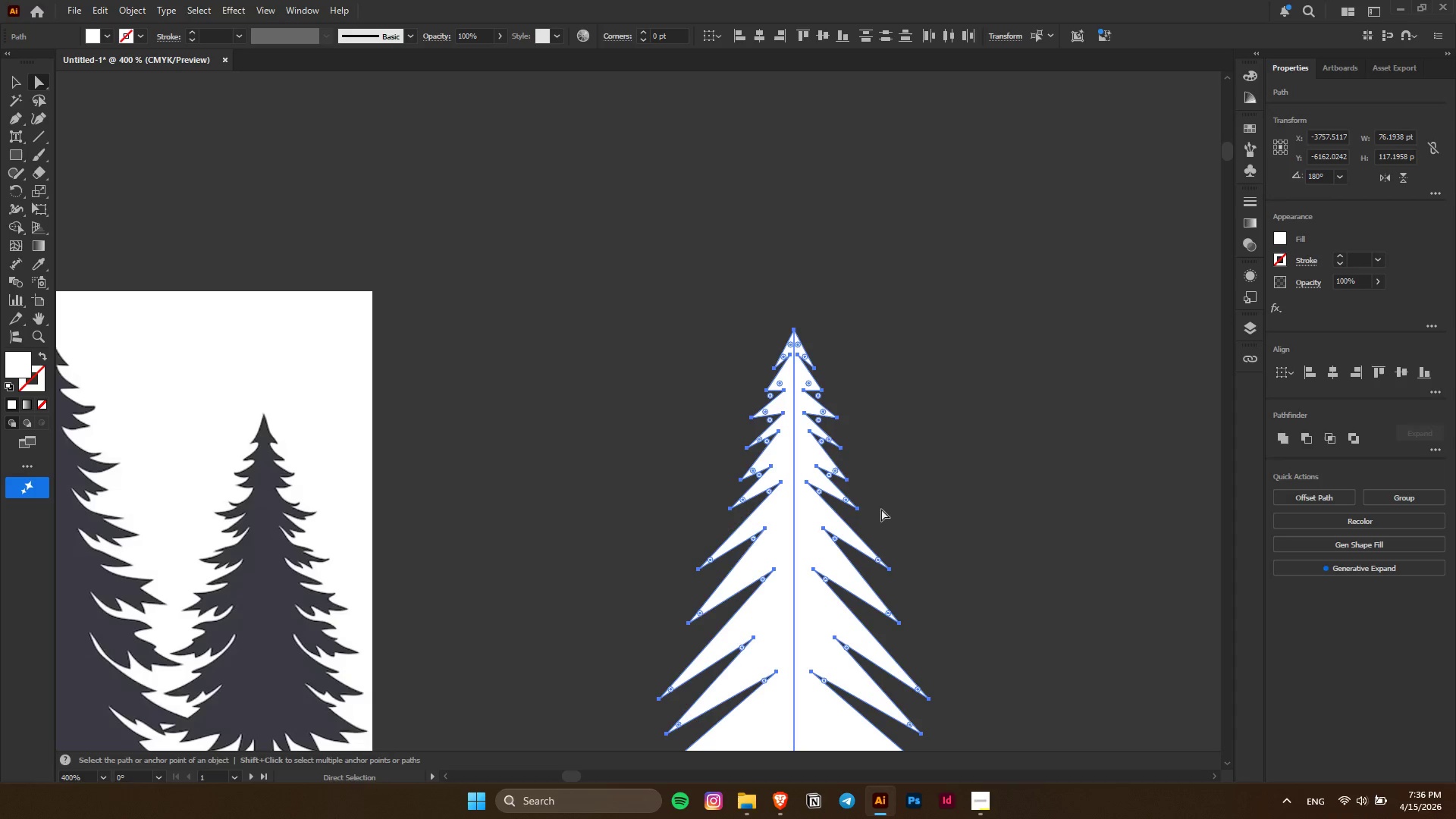 
key(Alt+AltLeft)
 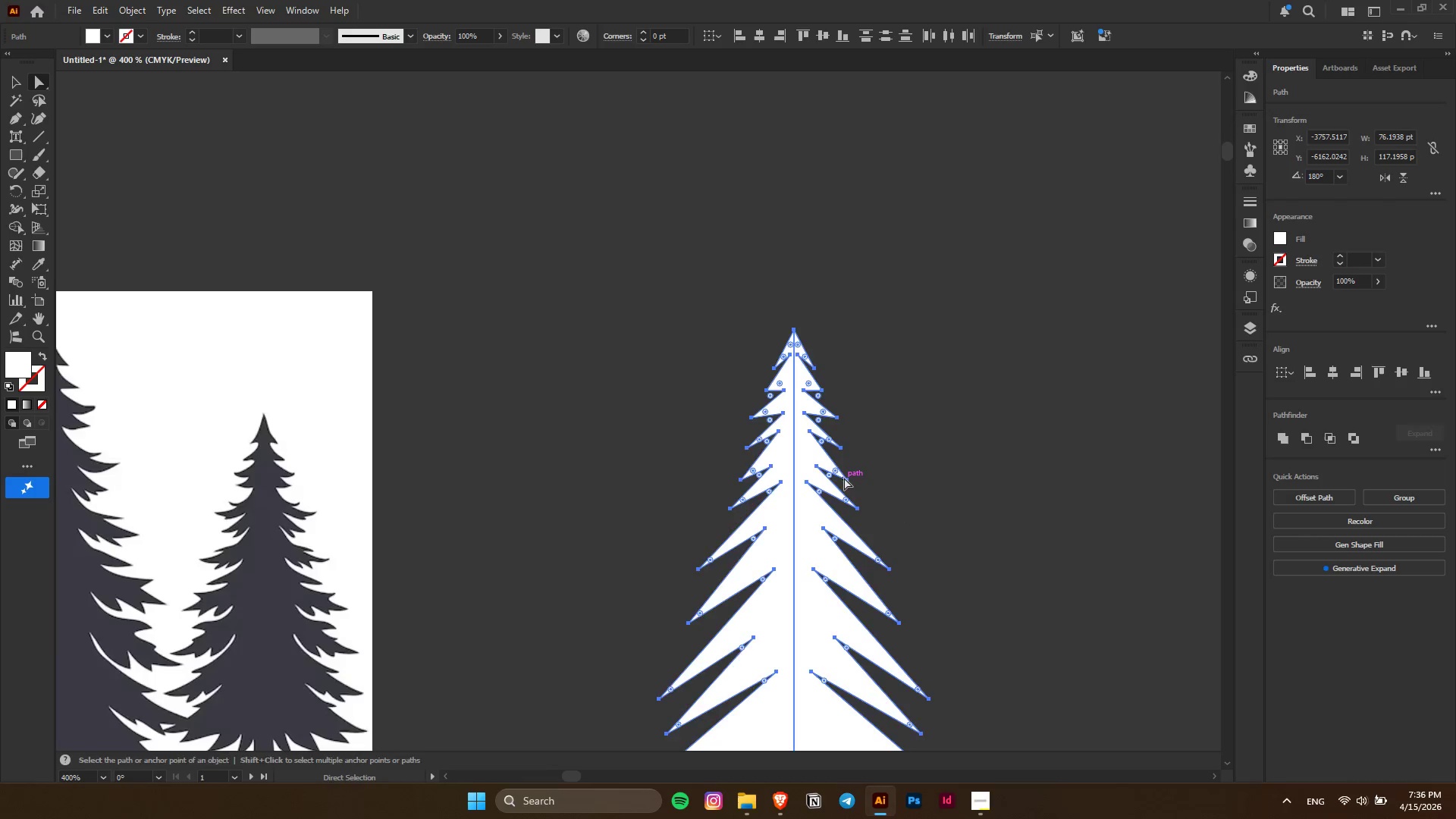 
scroll: coordinate [844, 478], scroll_direction: up, amount: 1.0
 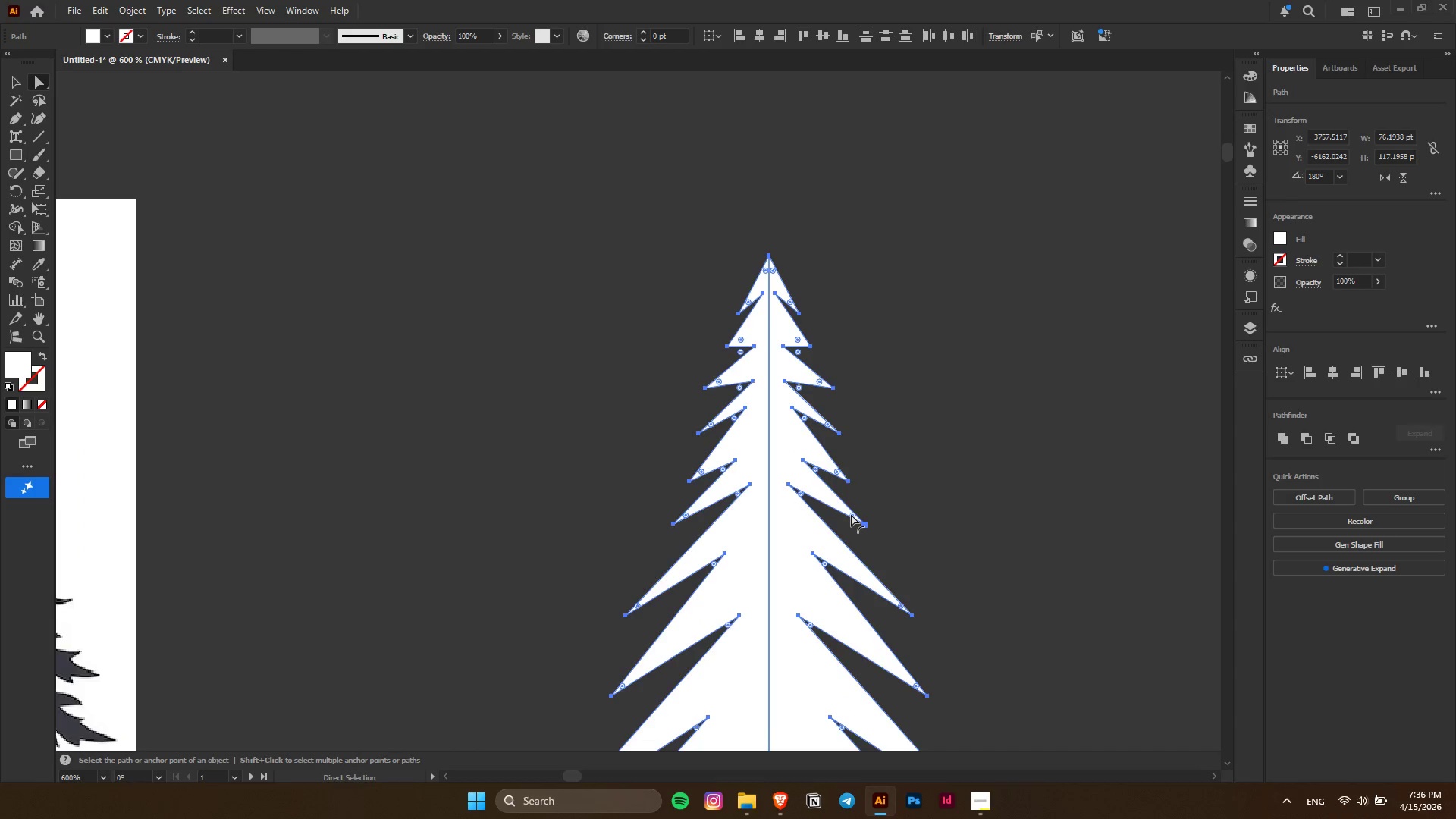 
left_click_drag(start_coordinate=[851, 513], to_coordinate=[833, 500])
 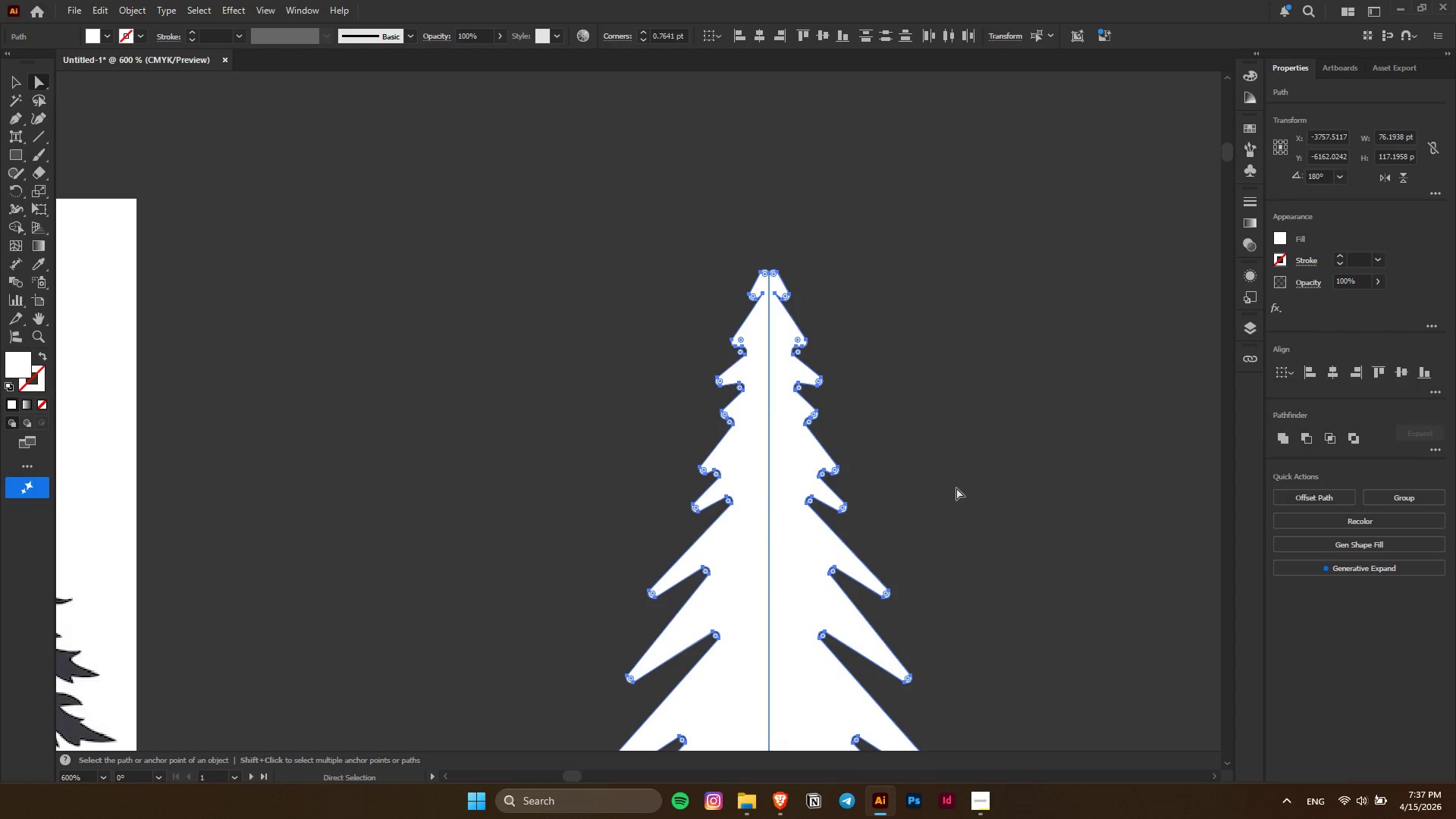 
left_click([956, 488])
 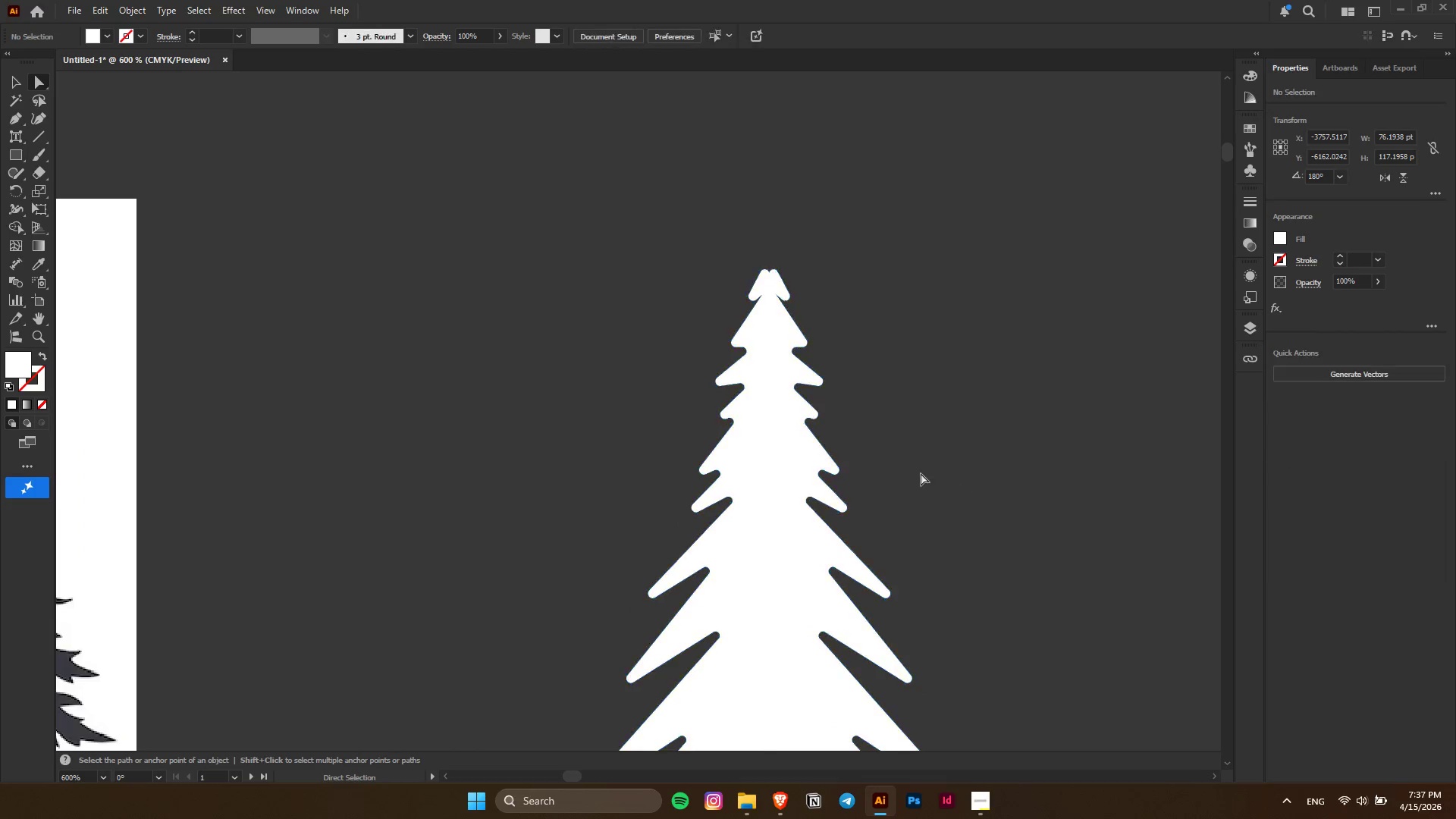 
hold_key(key=AltLeft, duration=0.39)
scroll: coordinate [916, 464], scroll_direction: down, amount: 4.0
 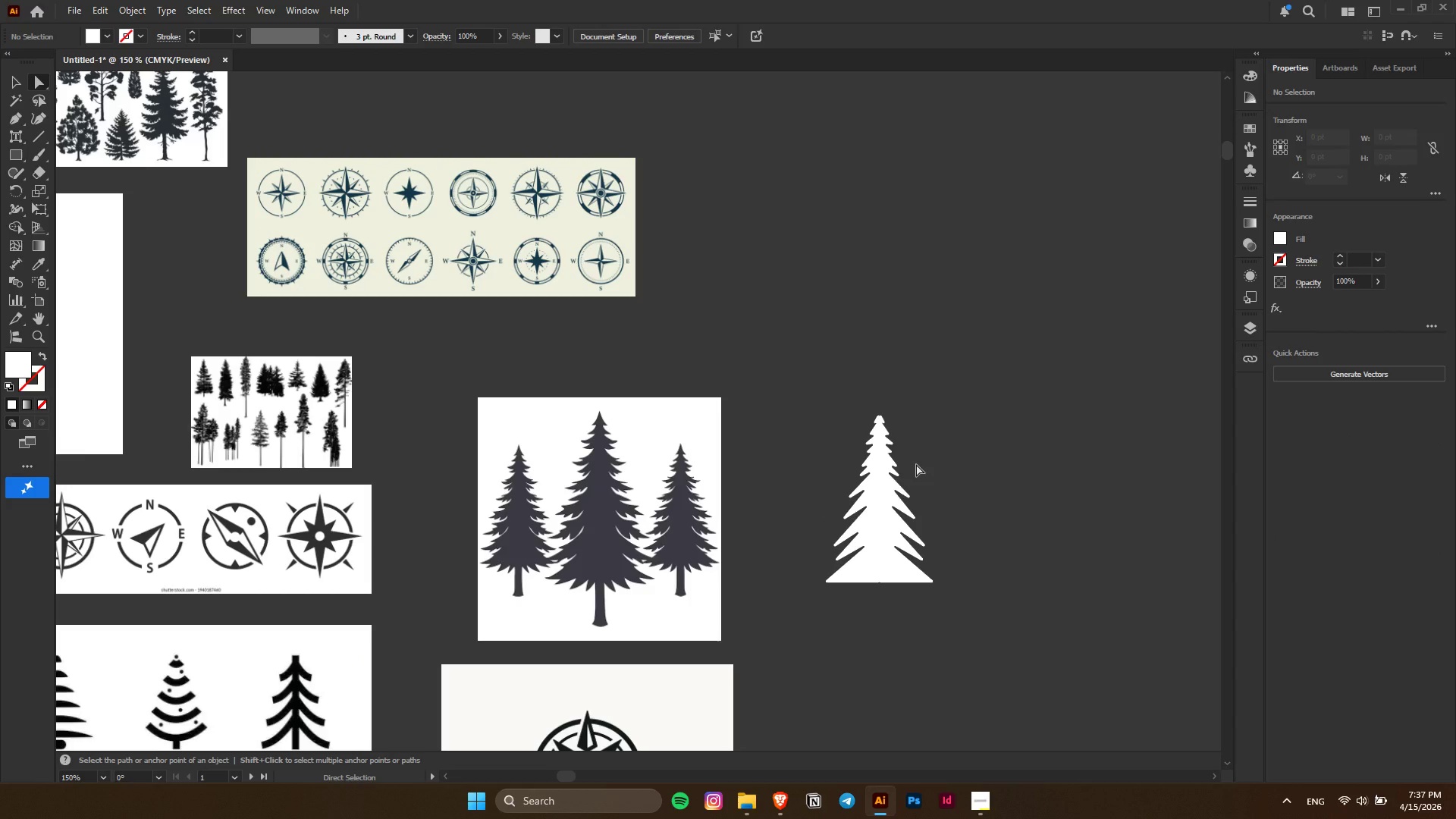 
key(Control+Z)
 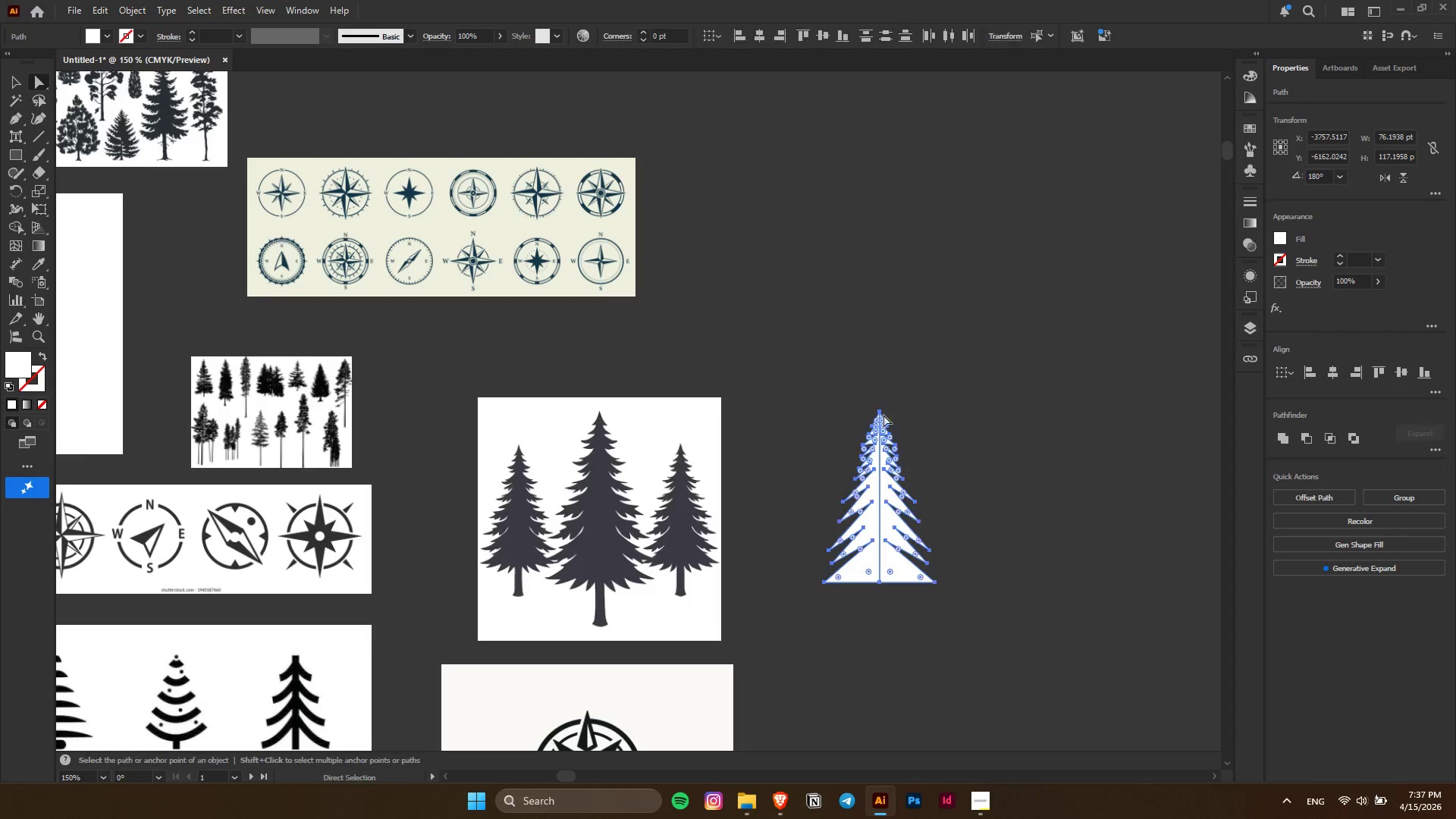 
key(Alt+AltLeft)
 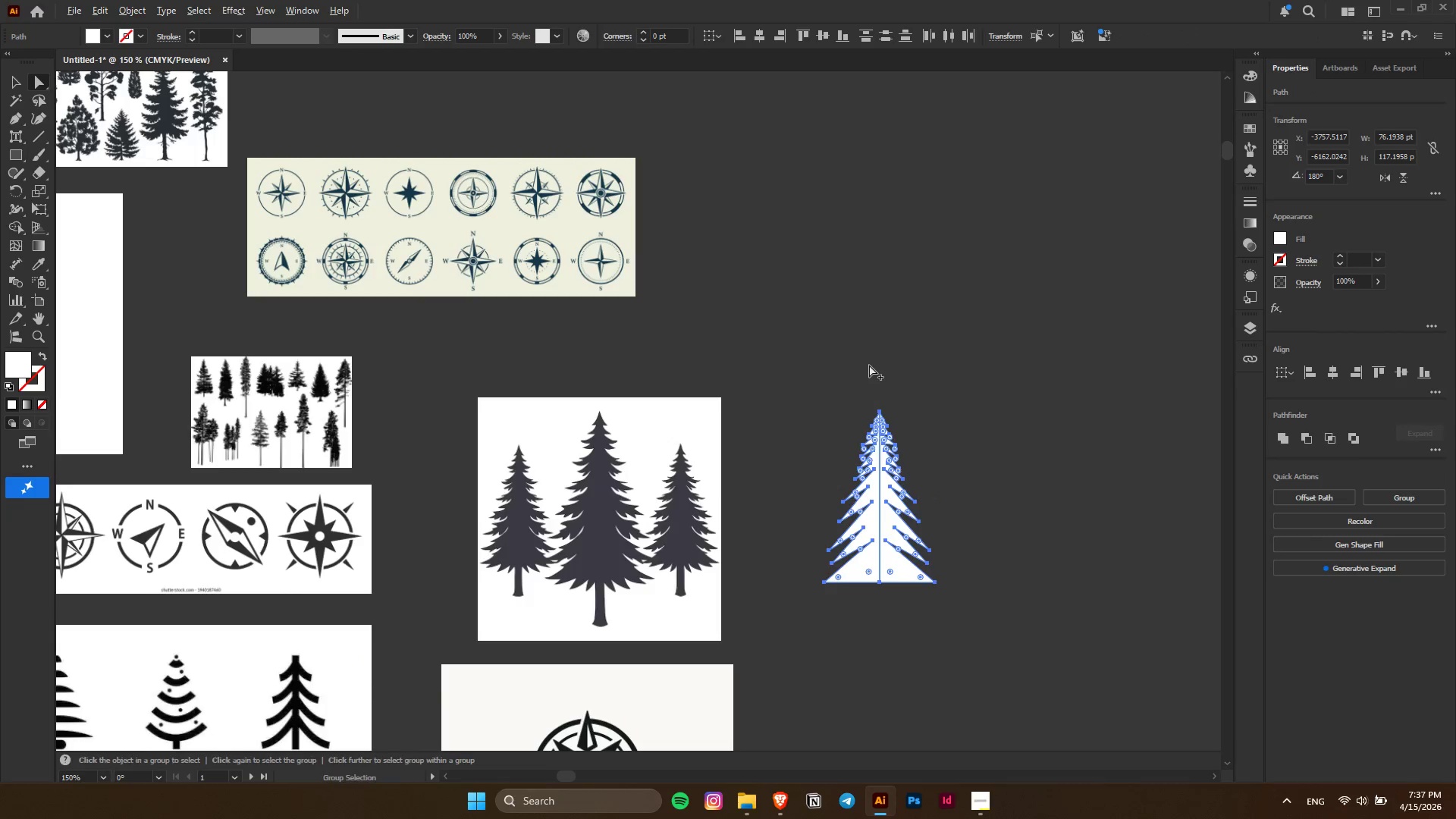 
scroll: coordinate [869, 365], scroll_direction: up, amount: 3.0
 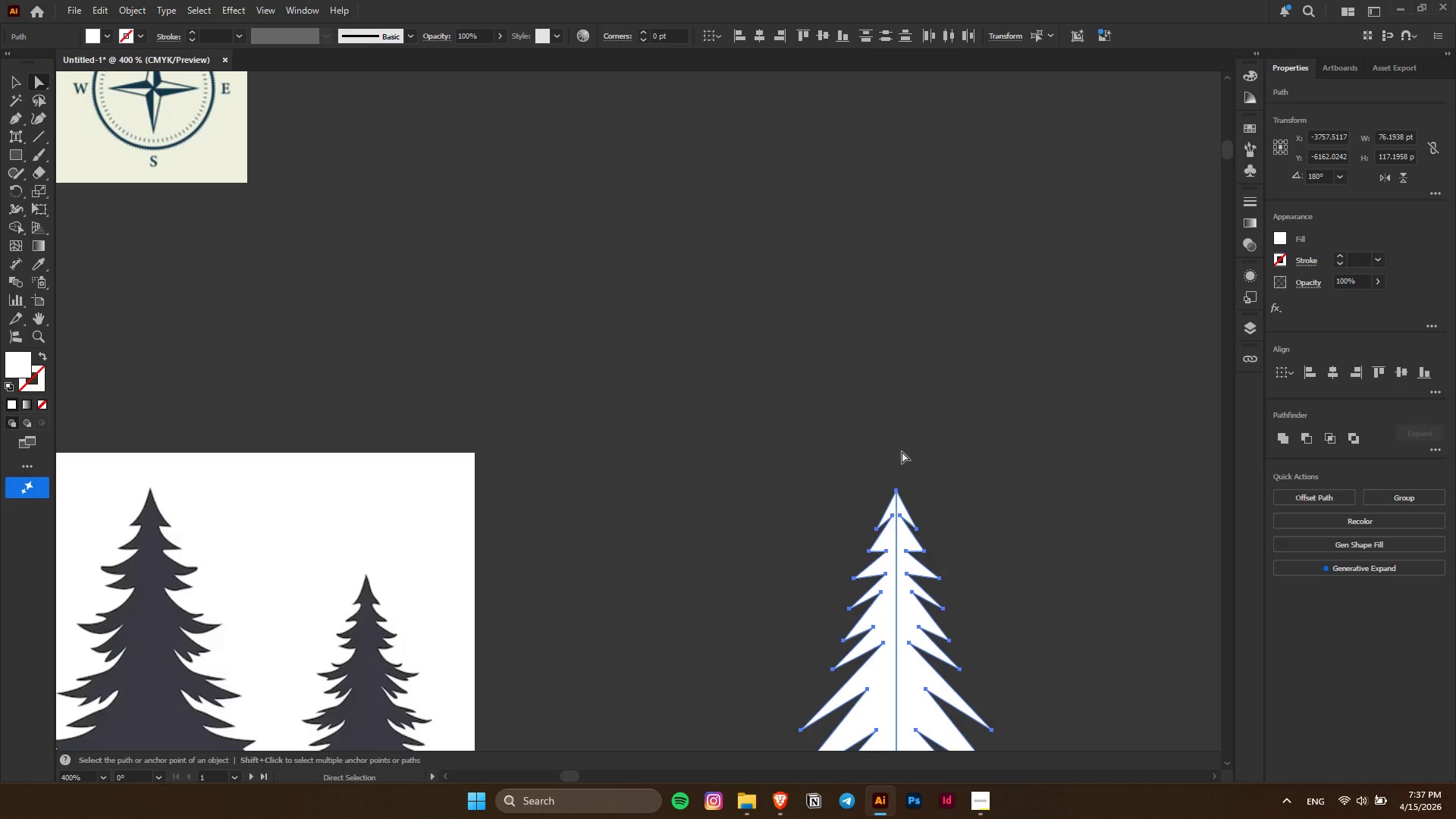 
key(Alt+AltLeft)
 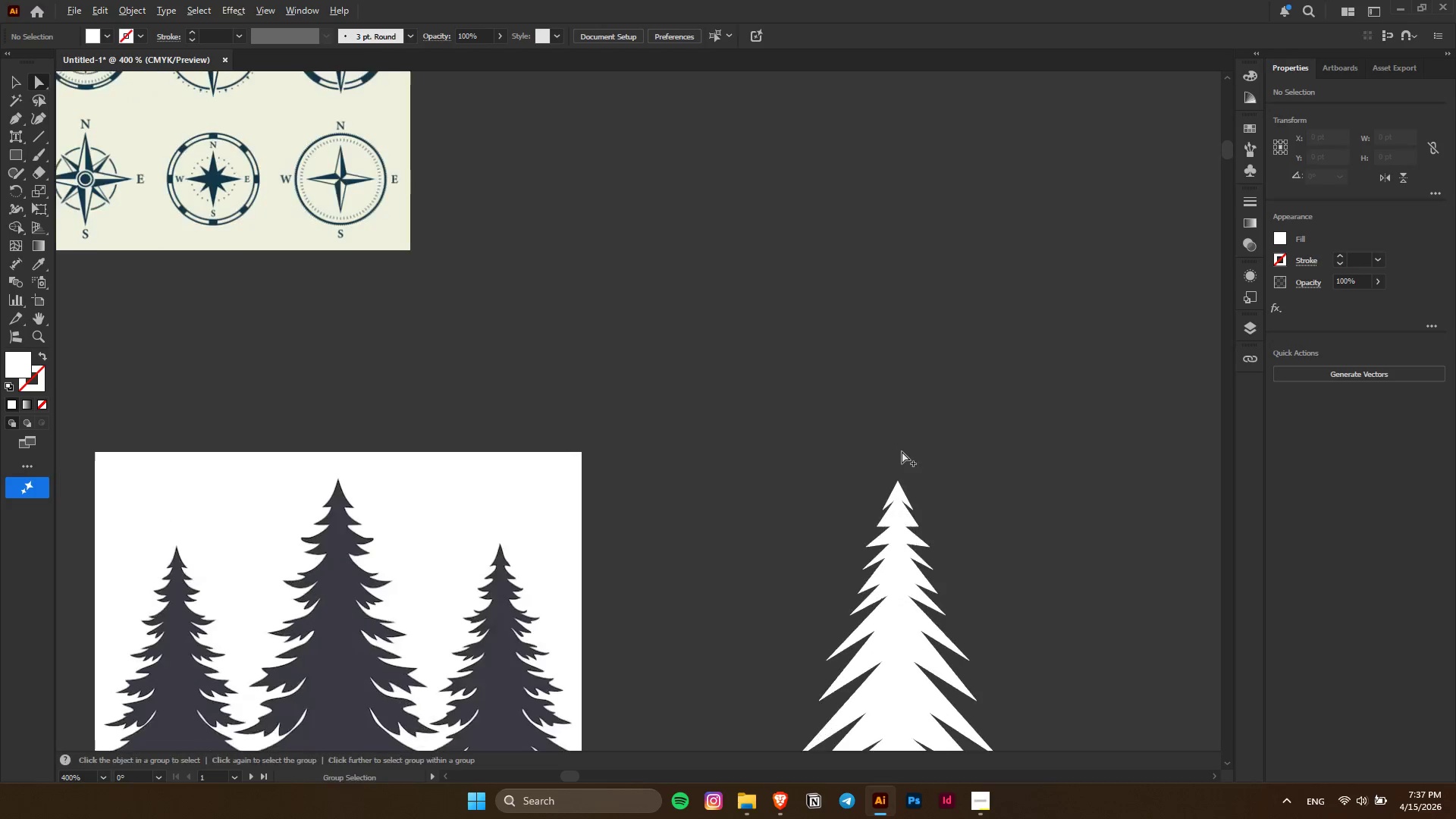 
scroll: coordinate [902, 451], scroll_direction: down, amount: 1.0
 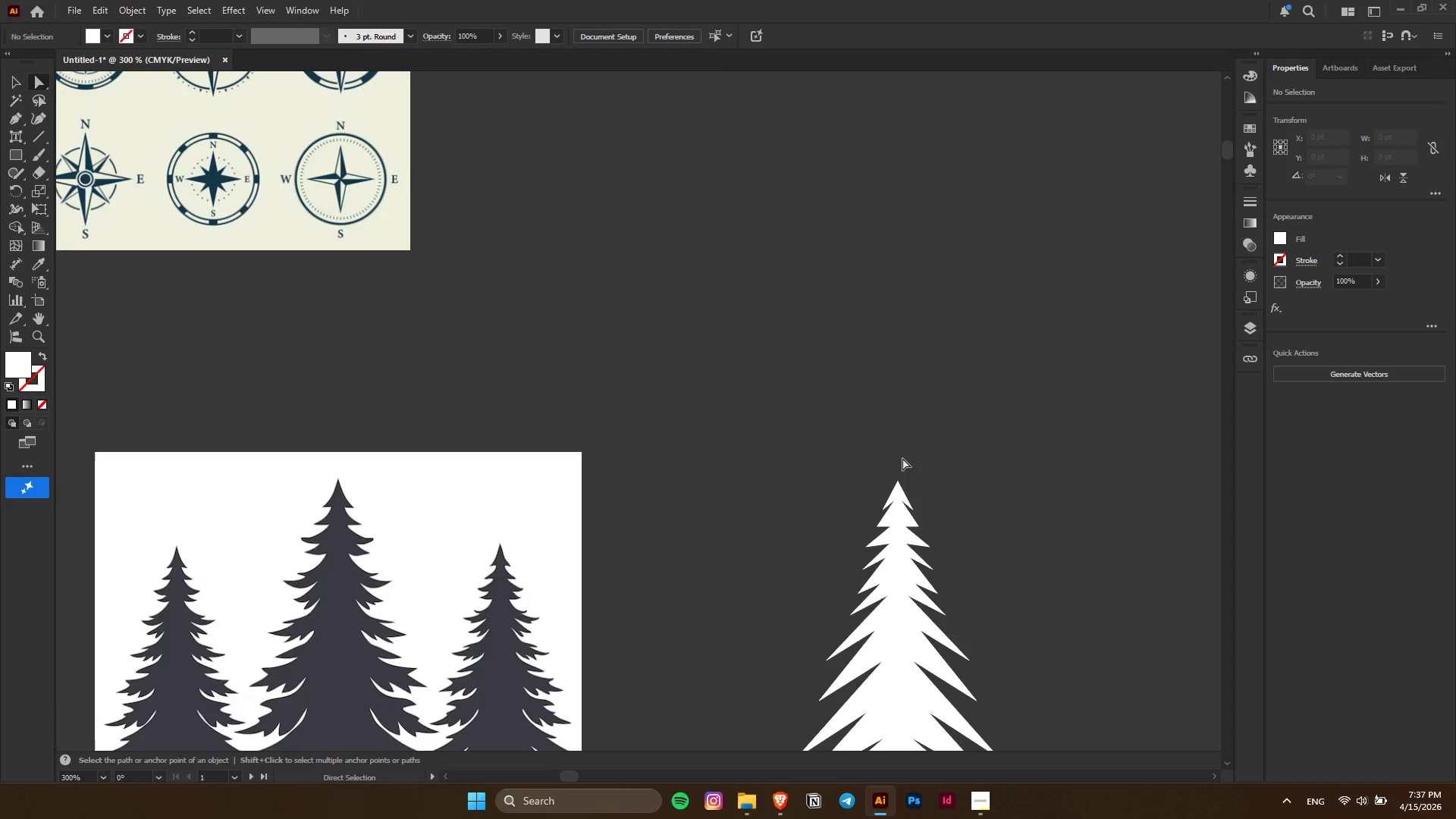 
hold_key(key=AltLeft, duration=1.5)
scroll: coordinate [904, 552], scroll_direction: up, amount: 8.0
 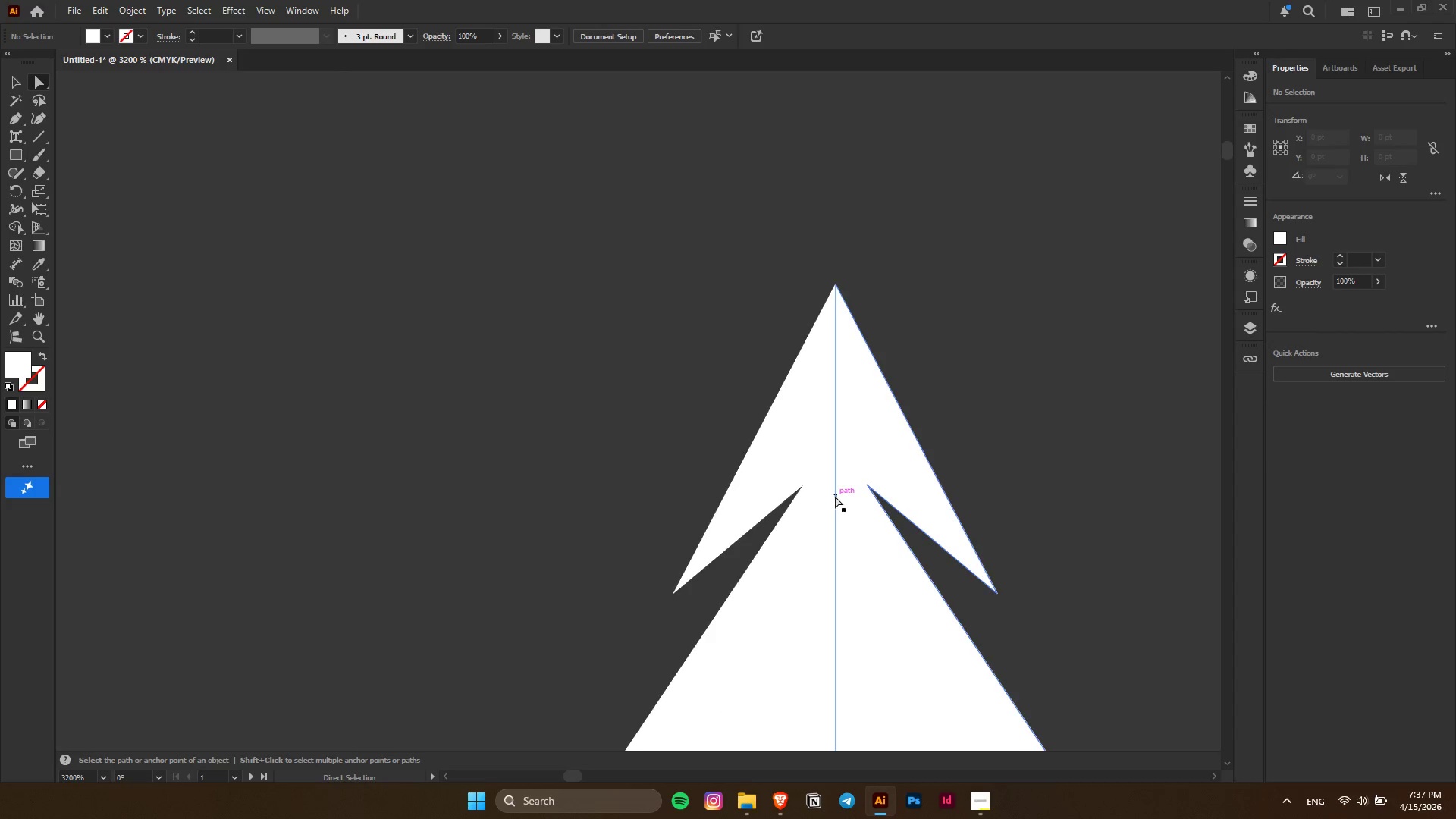 
key(A)
 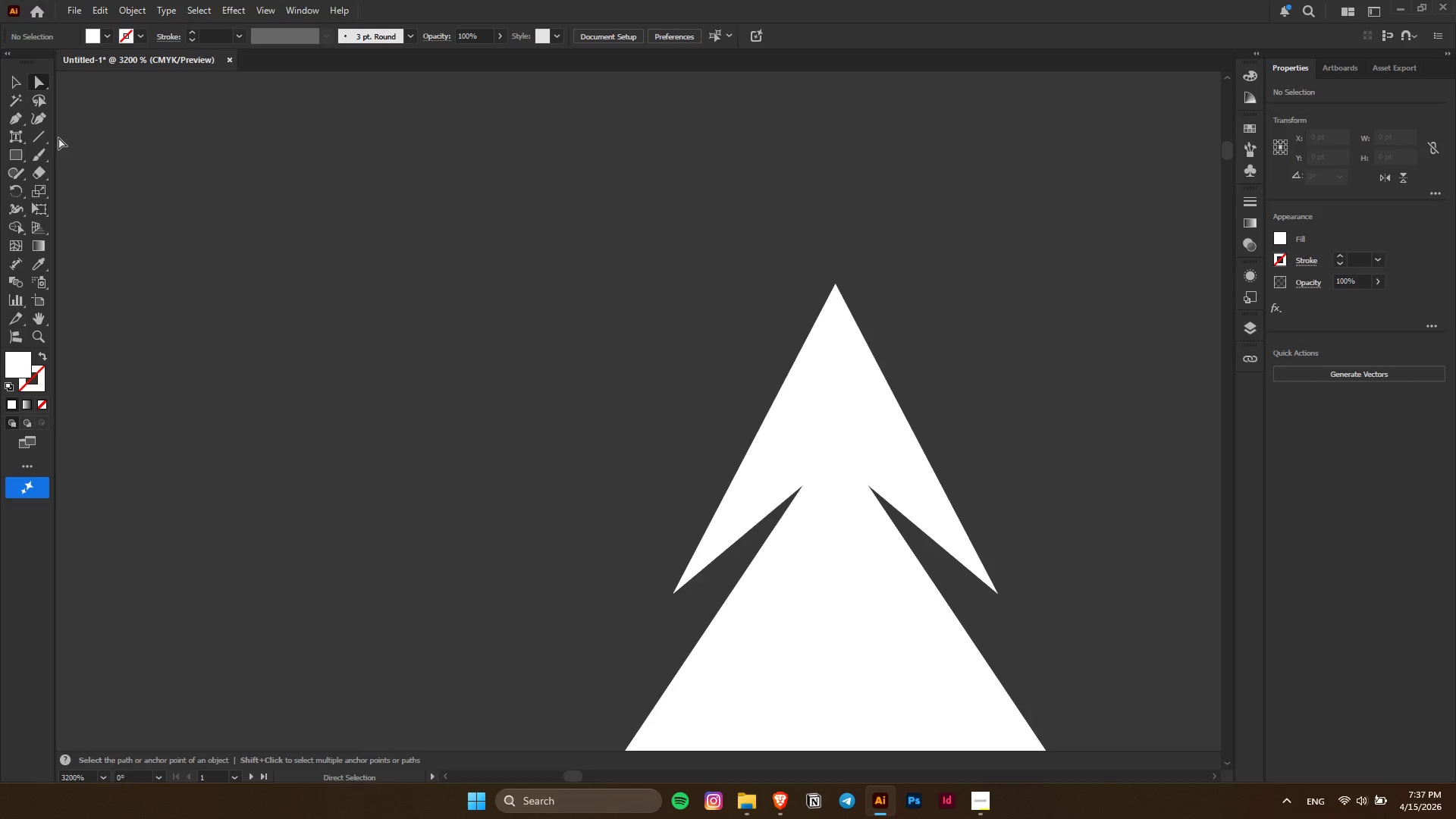 
left_click([42, 121])
 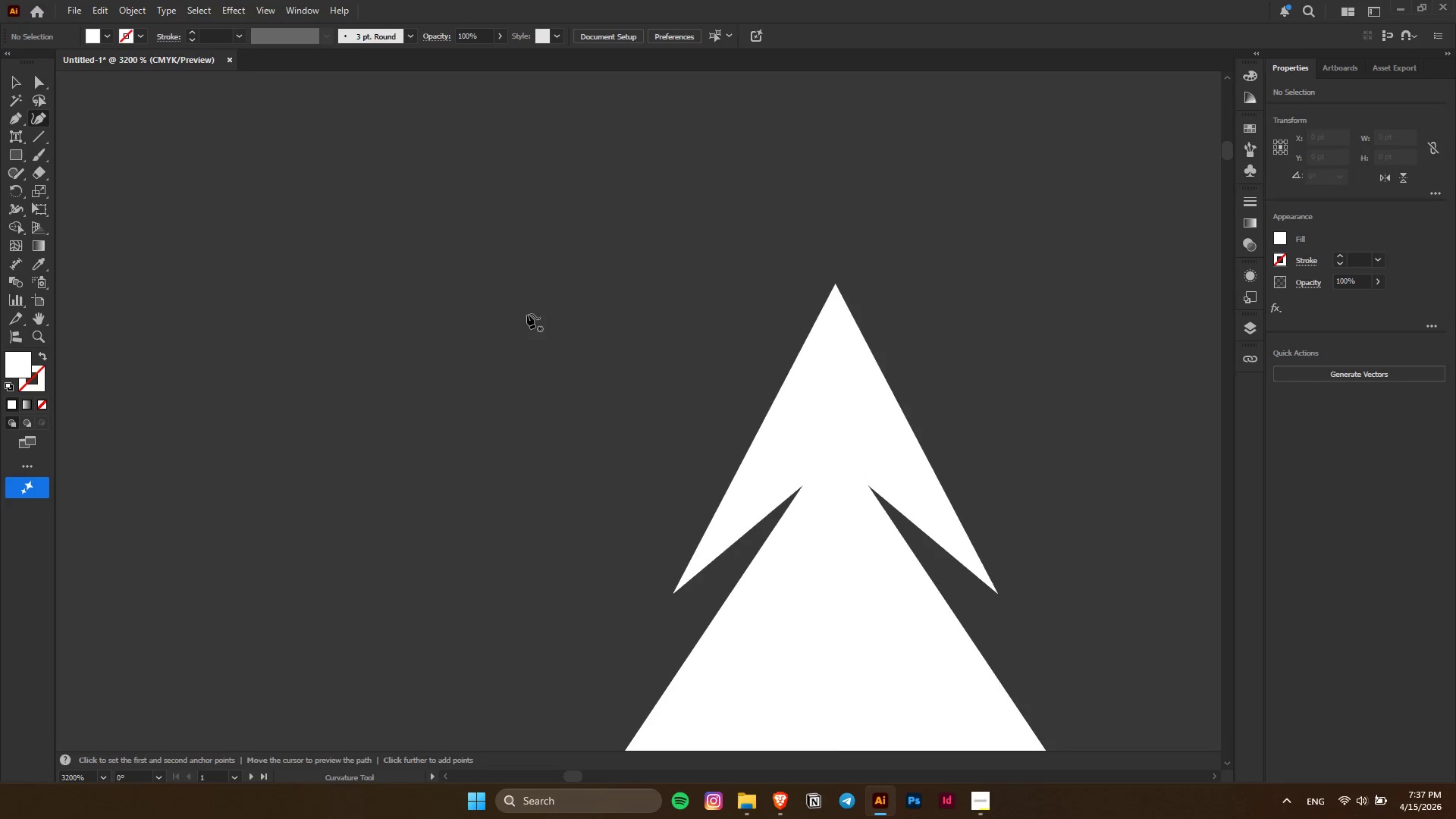 
key(A)
 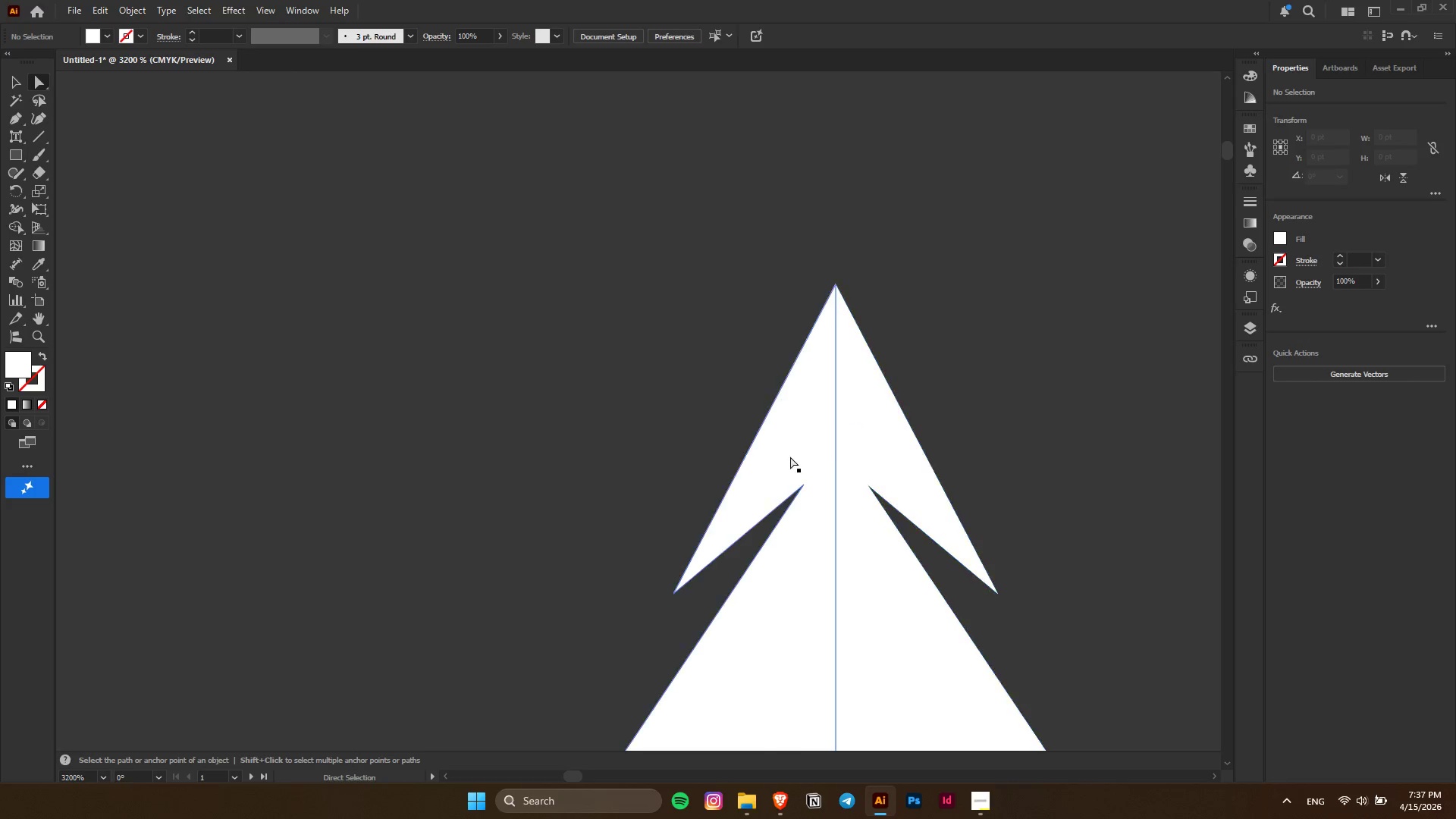 
left_click([791, 457])
 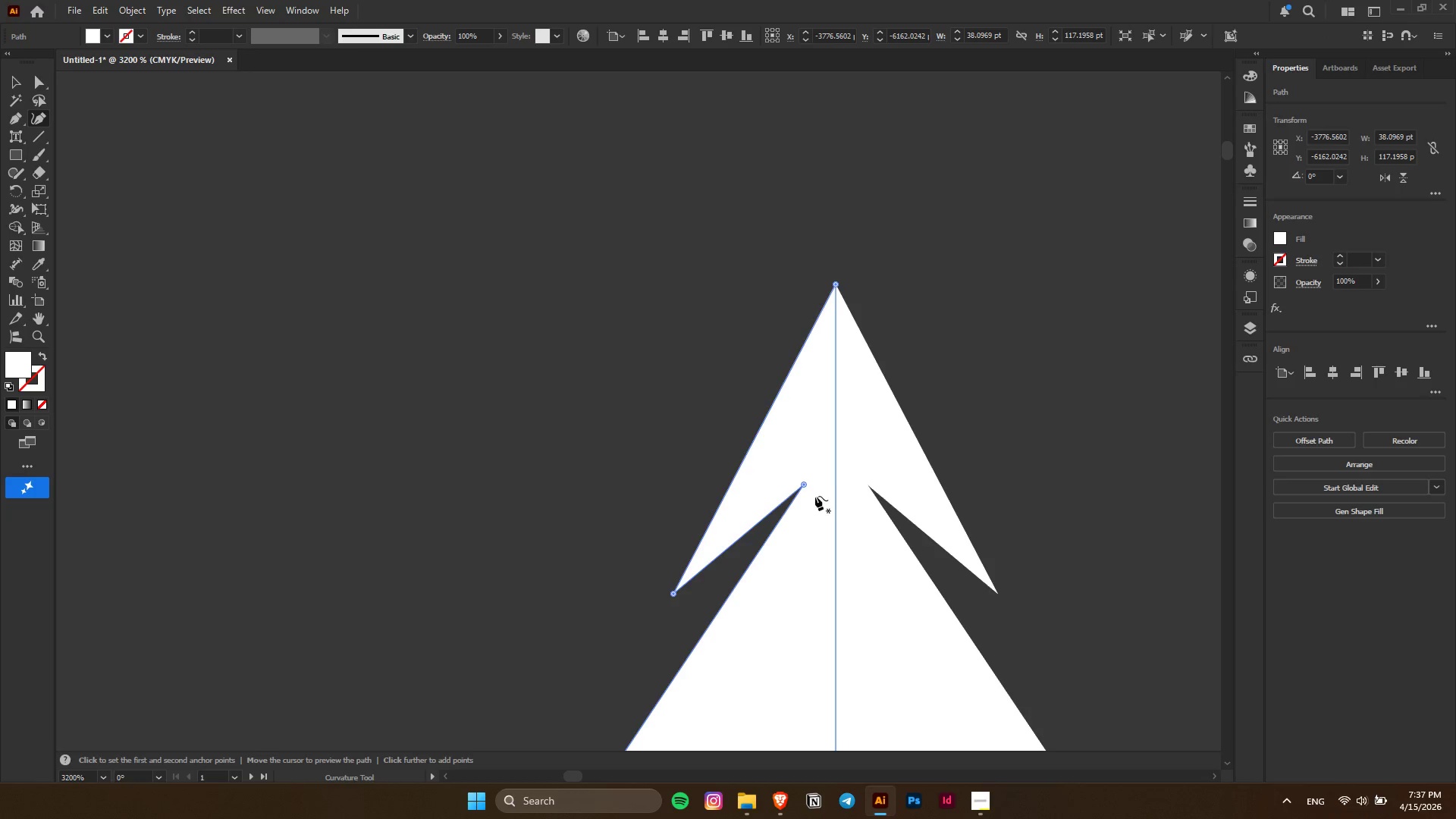 
left_click_drag(start_coordinate=[802, 485], to_coordinate=[836, 448])
 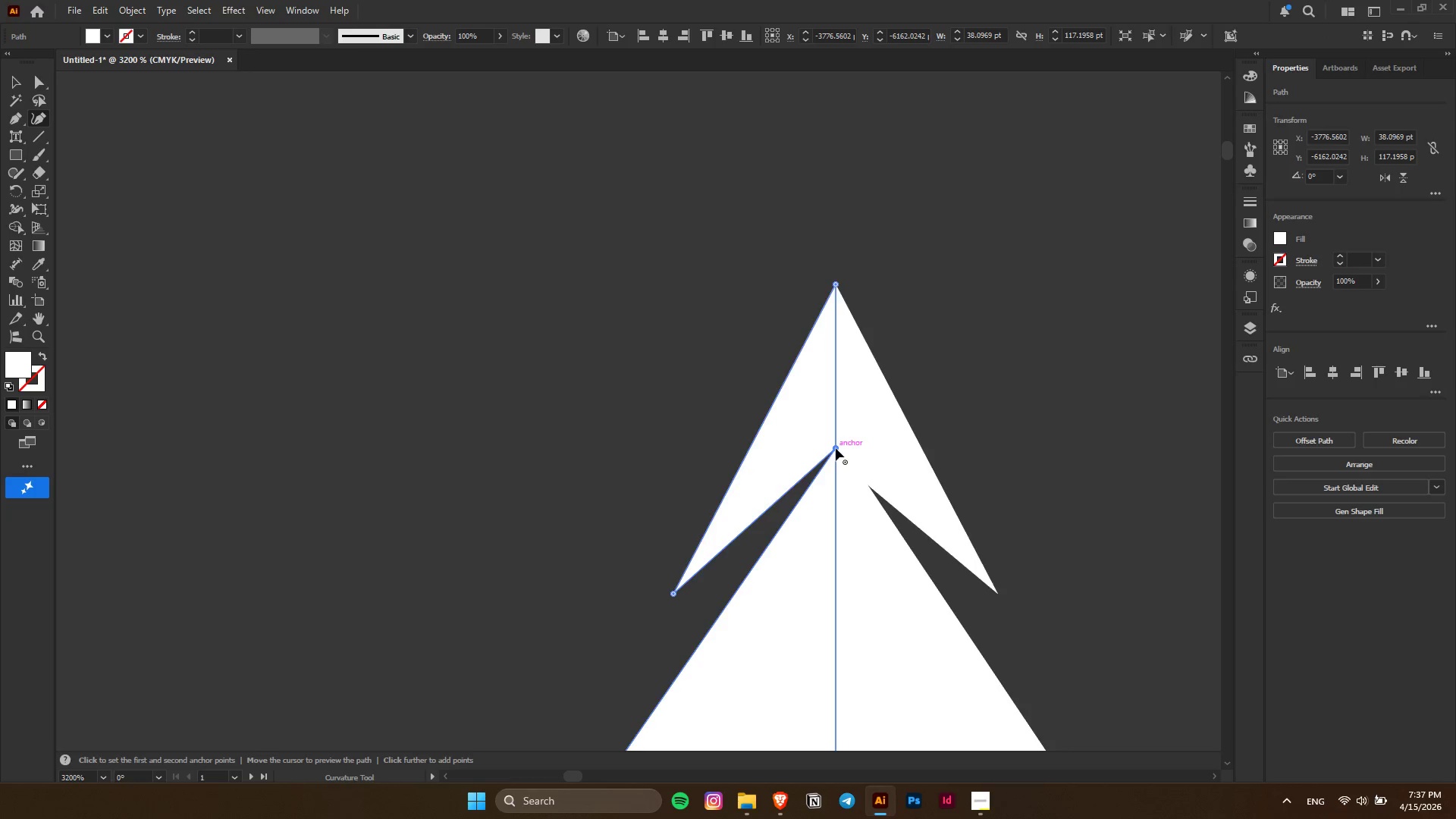 
hold_key(key=AltLeft, duration=0.39)
scroll: coordinate [836, 448], scroll_direction: down, amount: 8.0
 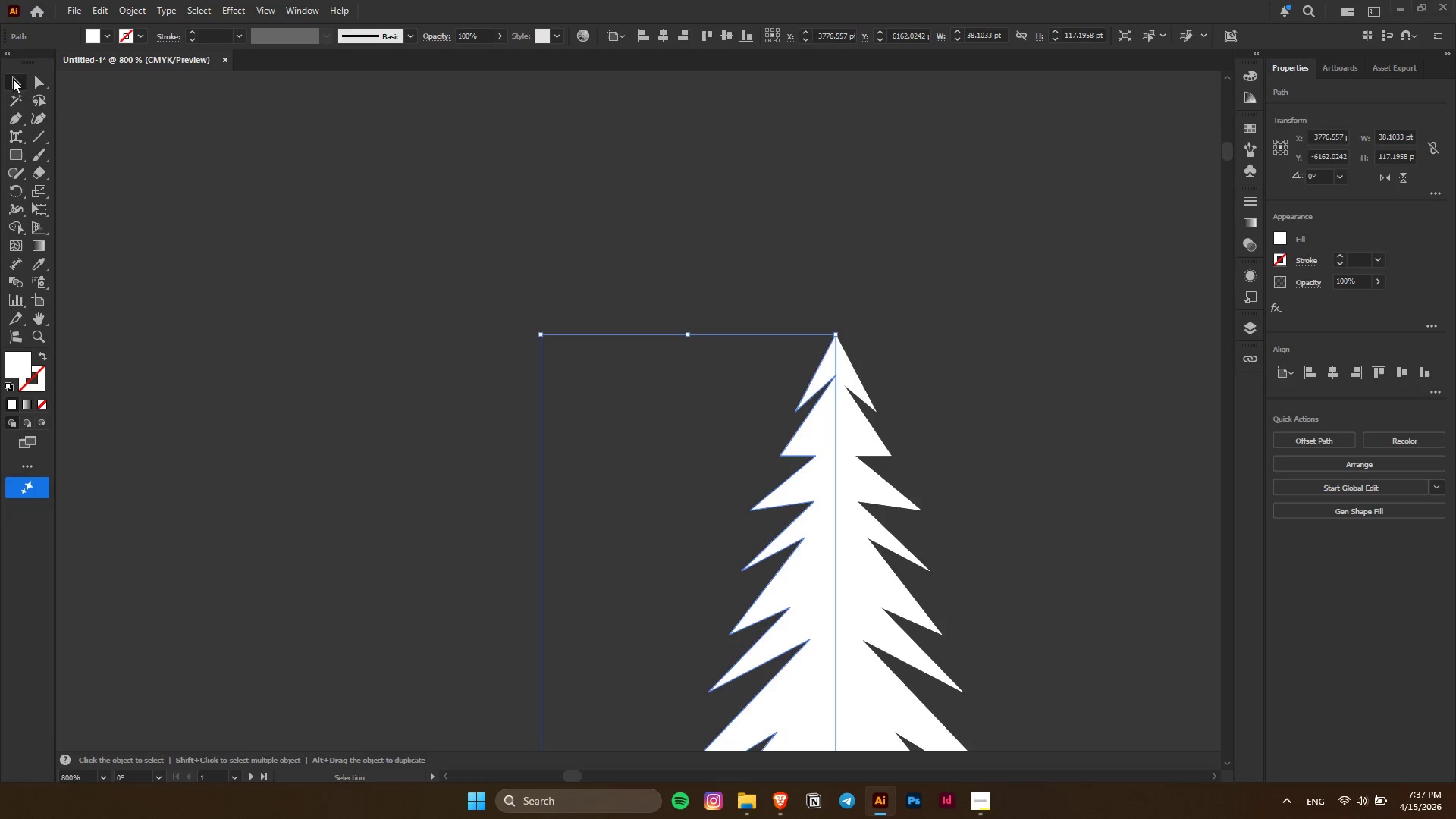 
double_click([756, 249])
 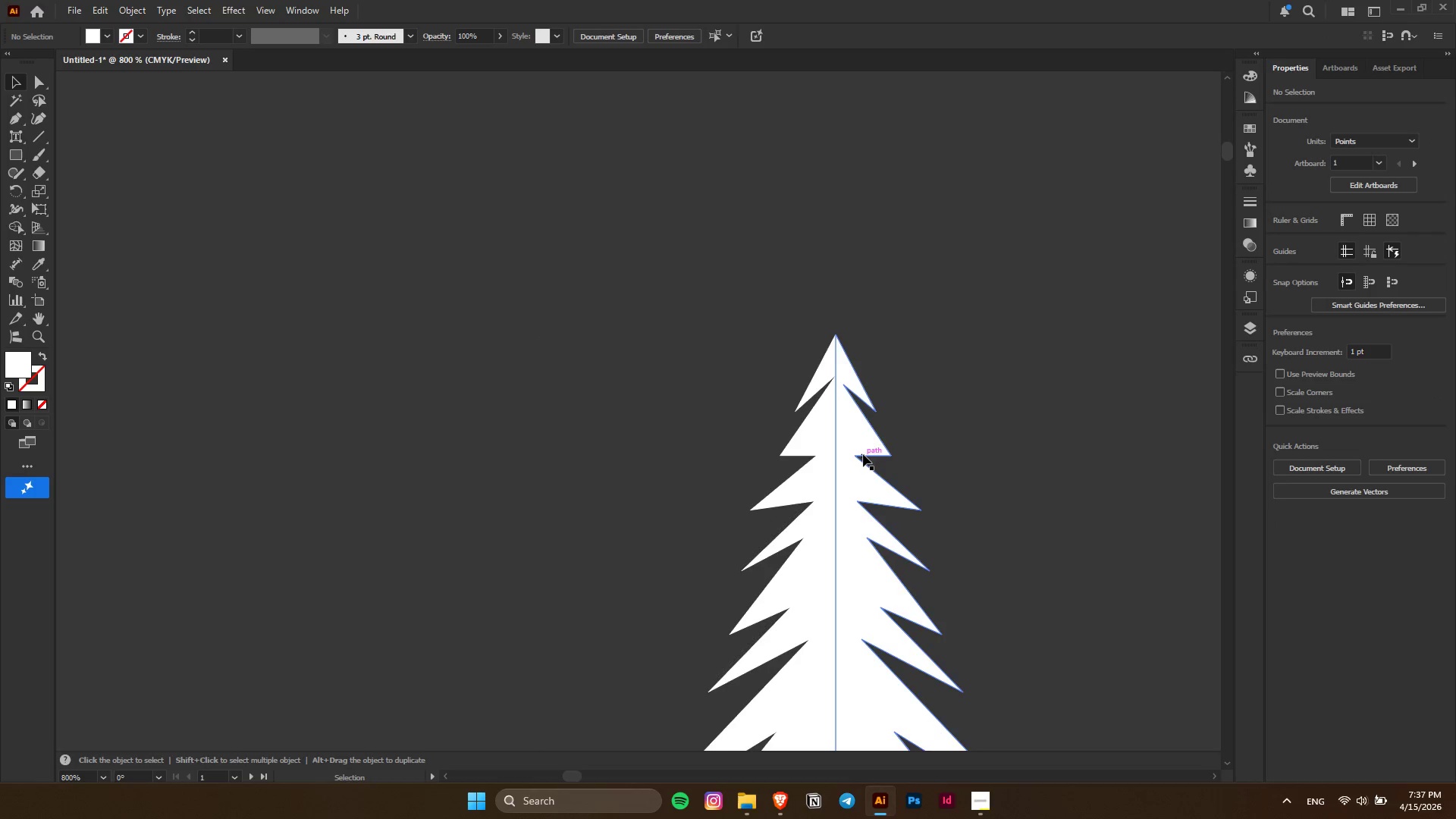 
triple_click([863, 454])
 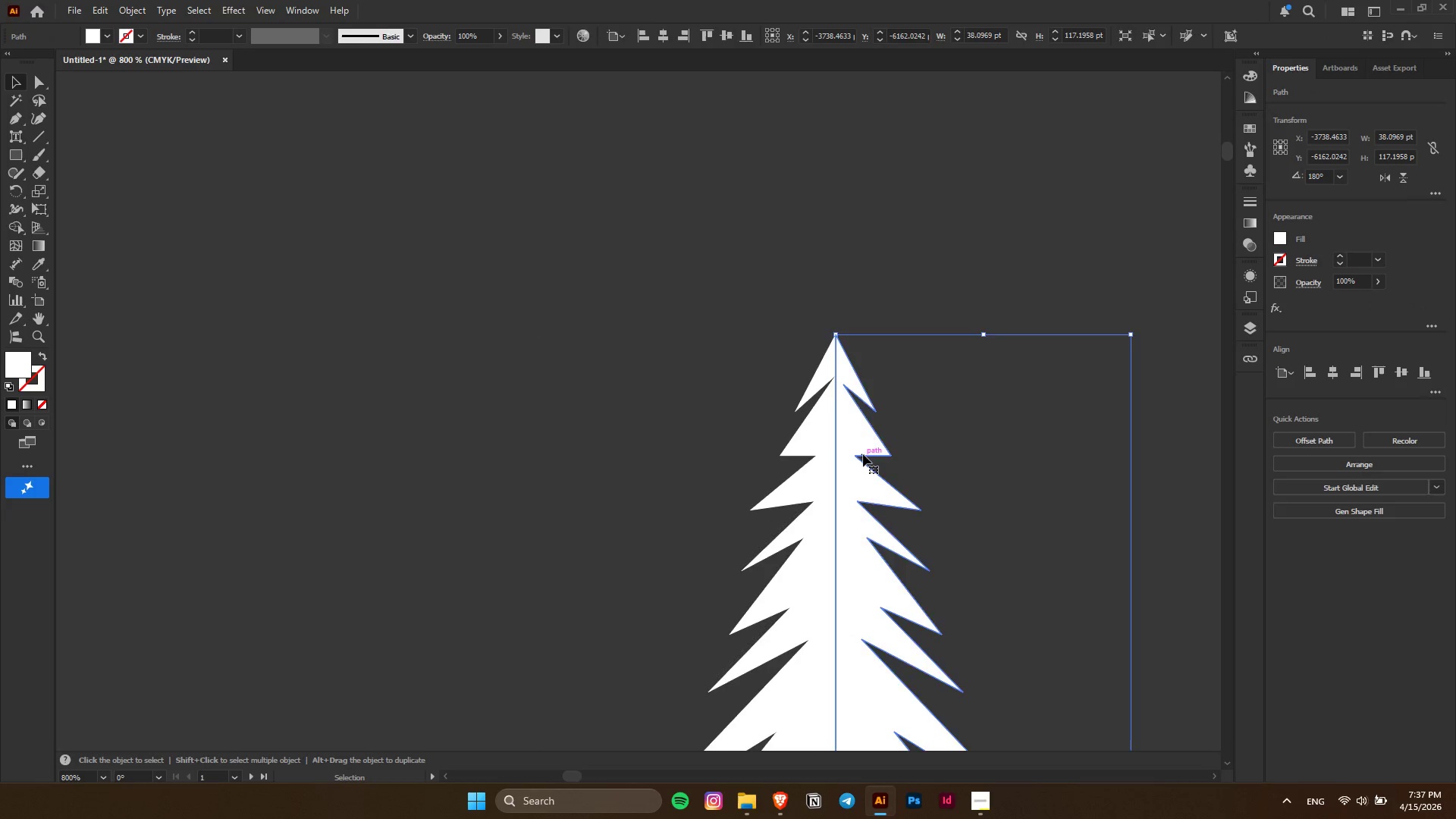 
key(Delete)
 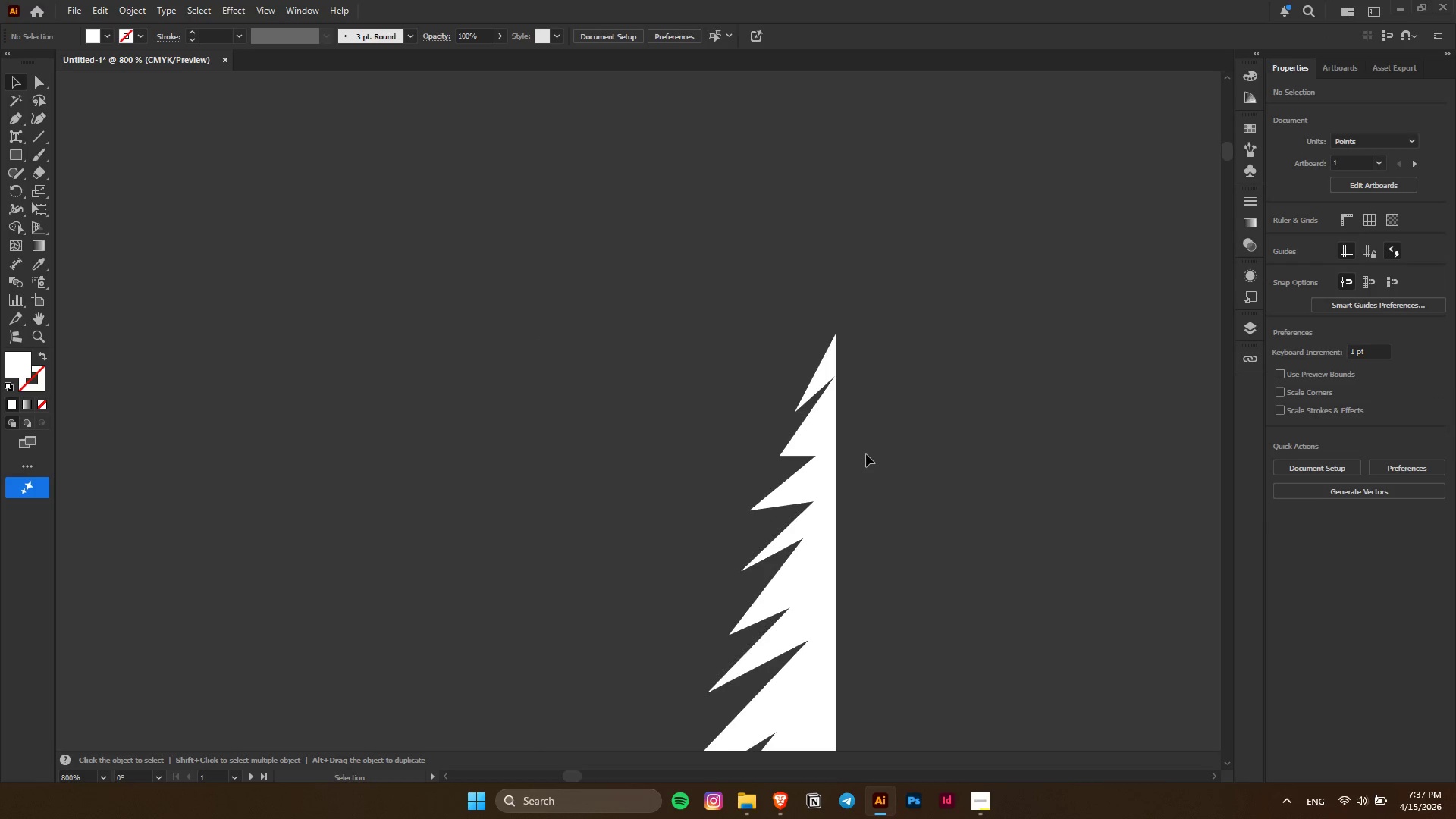 
left_click([866, 454])
 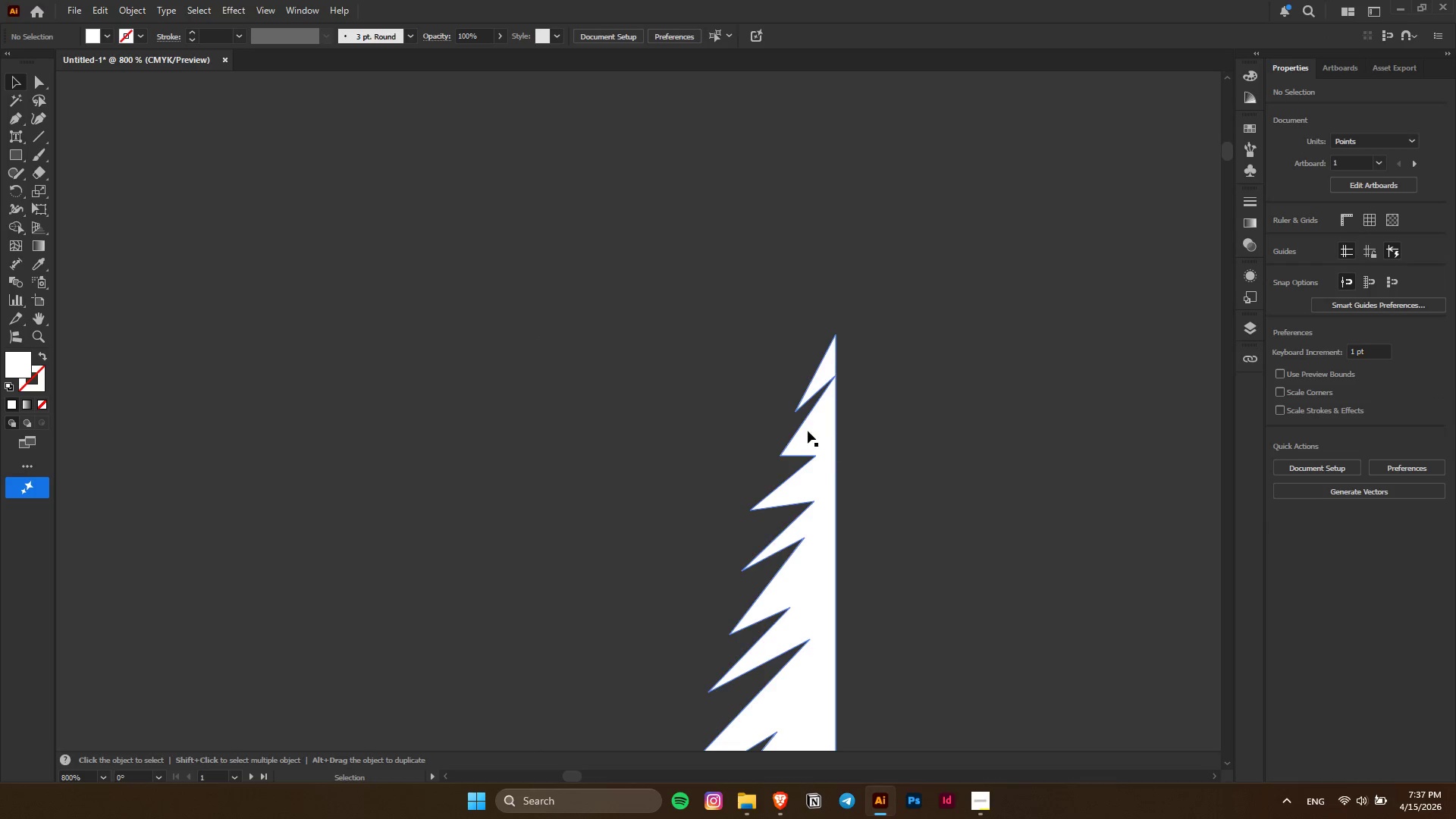 
hold_key(key=AltLeft, duration=1.53)
left_click_drag(start_coordinate=[805, 430], to_coordinate=[974, 428])
 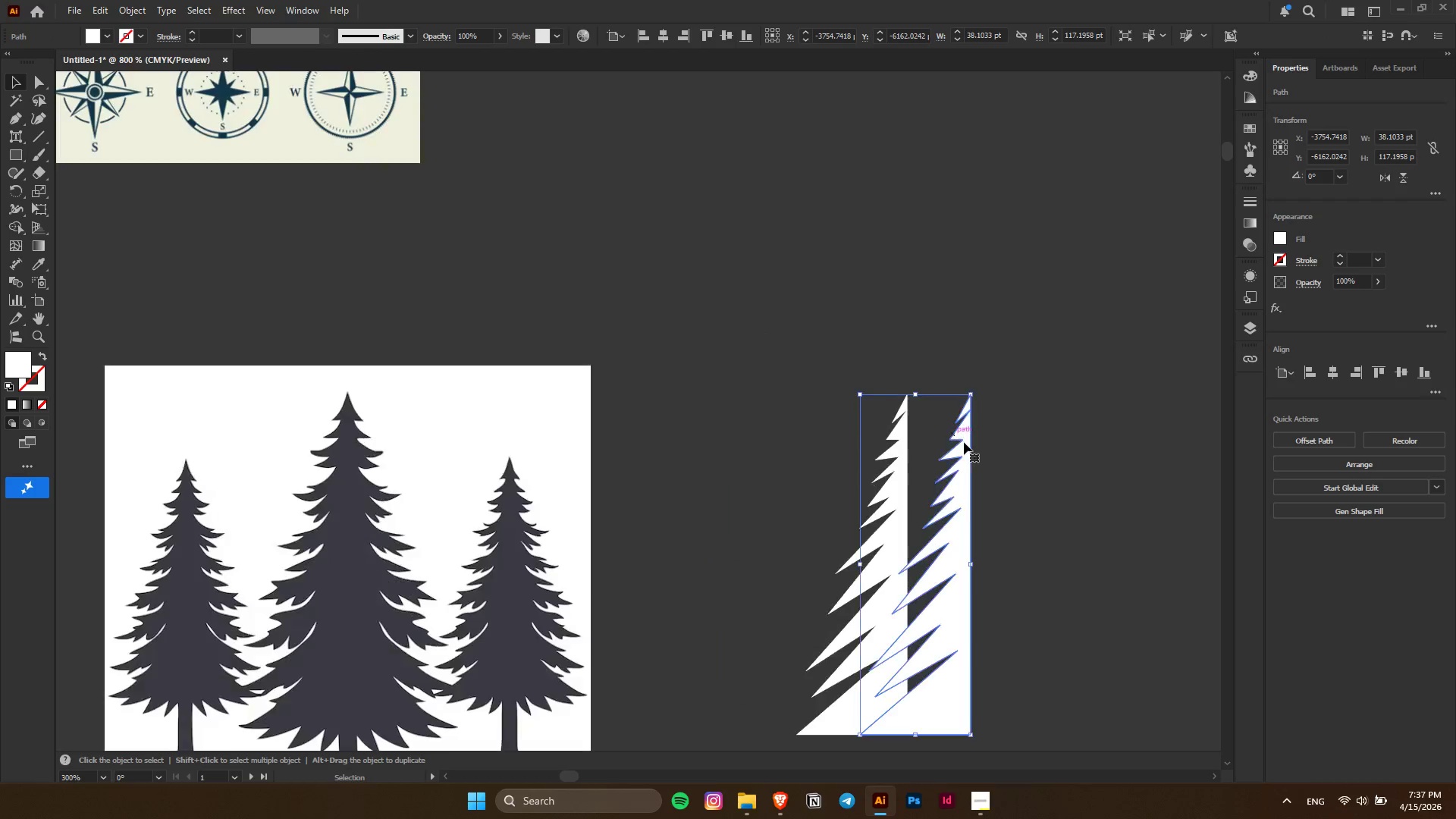 
hold_key(key=ShiftLeft, duration=1.28)
 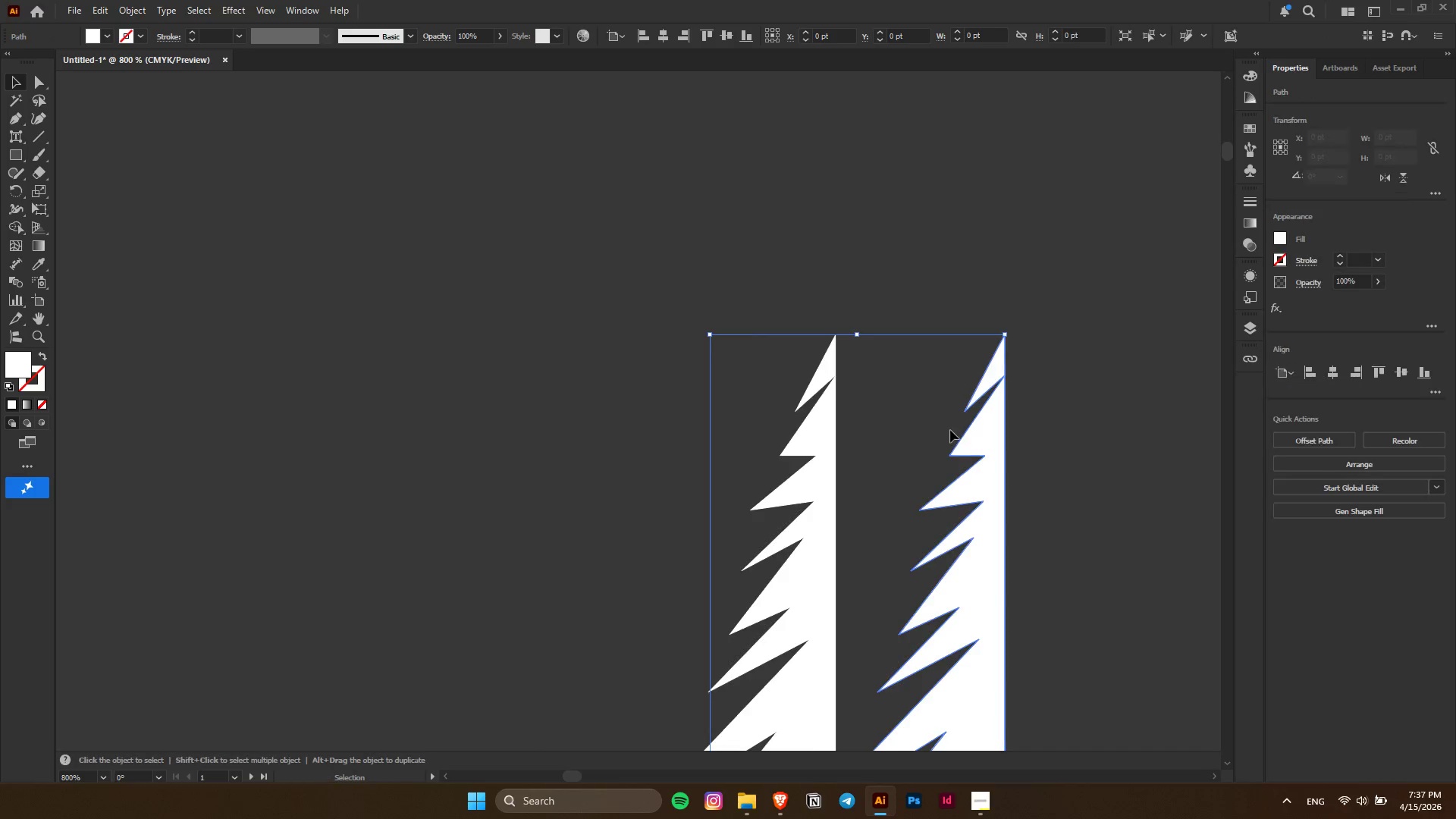 
key(Alt+AltLeft)
 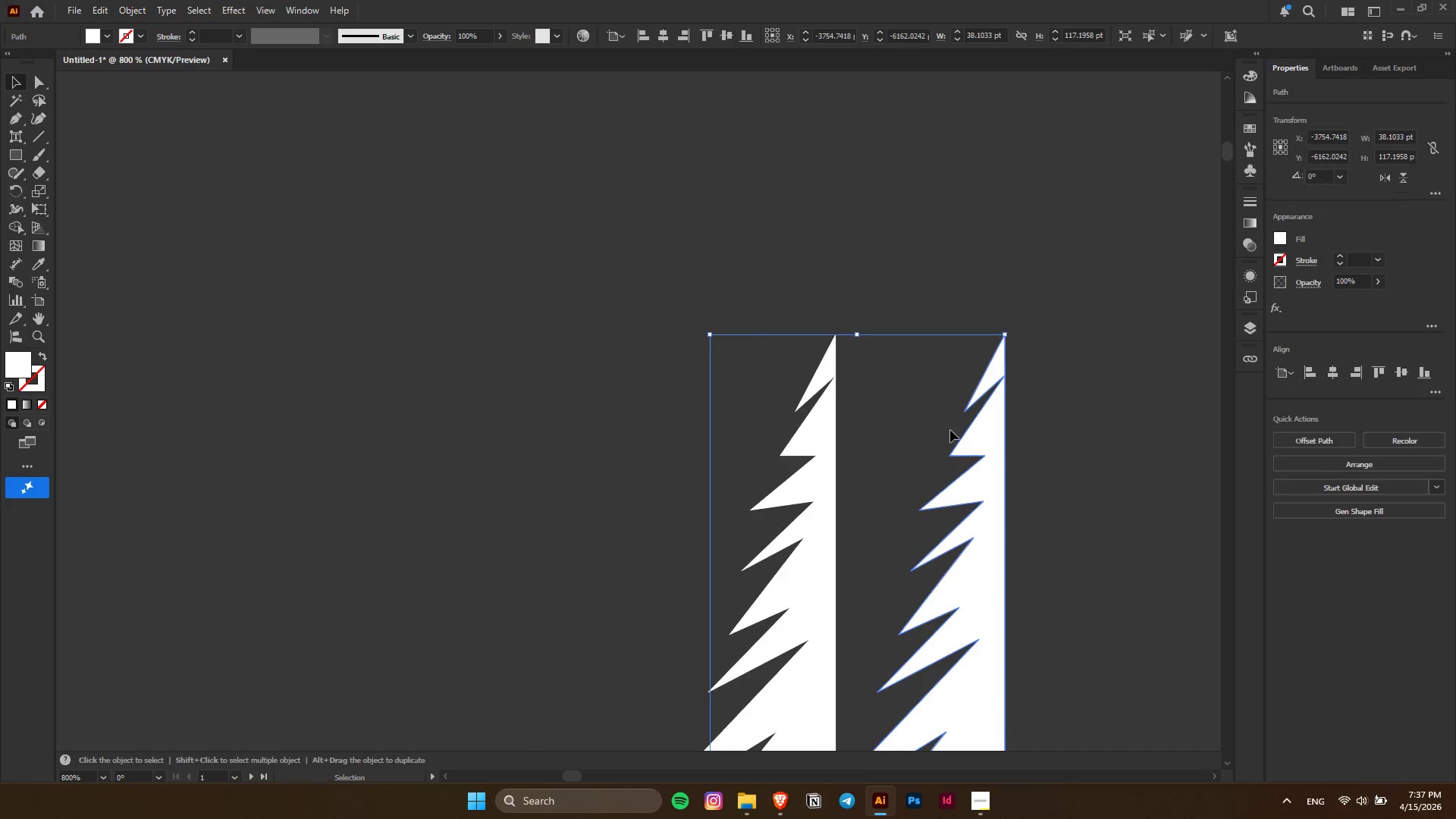 
hold_key(key=AltLeft, duration=0.38)
 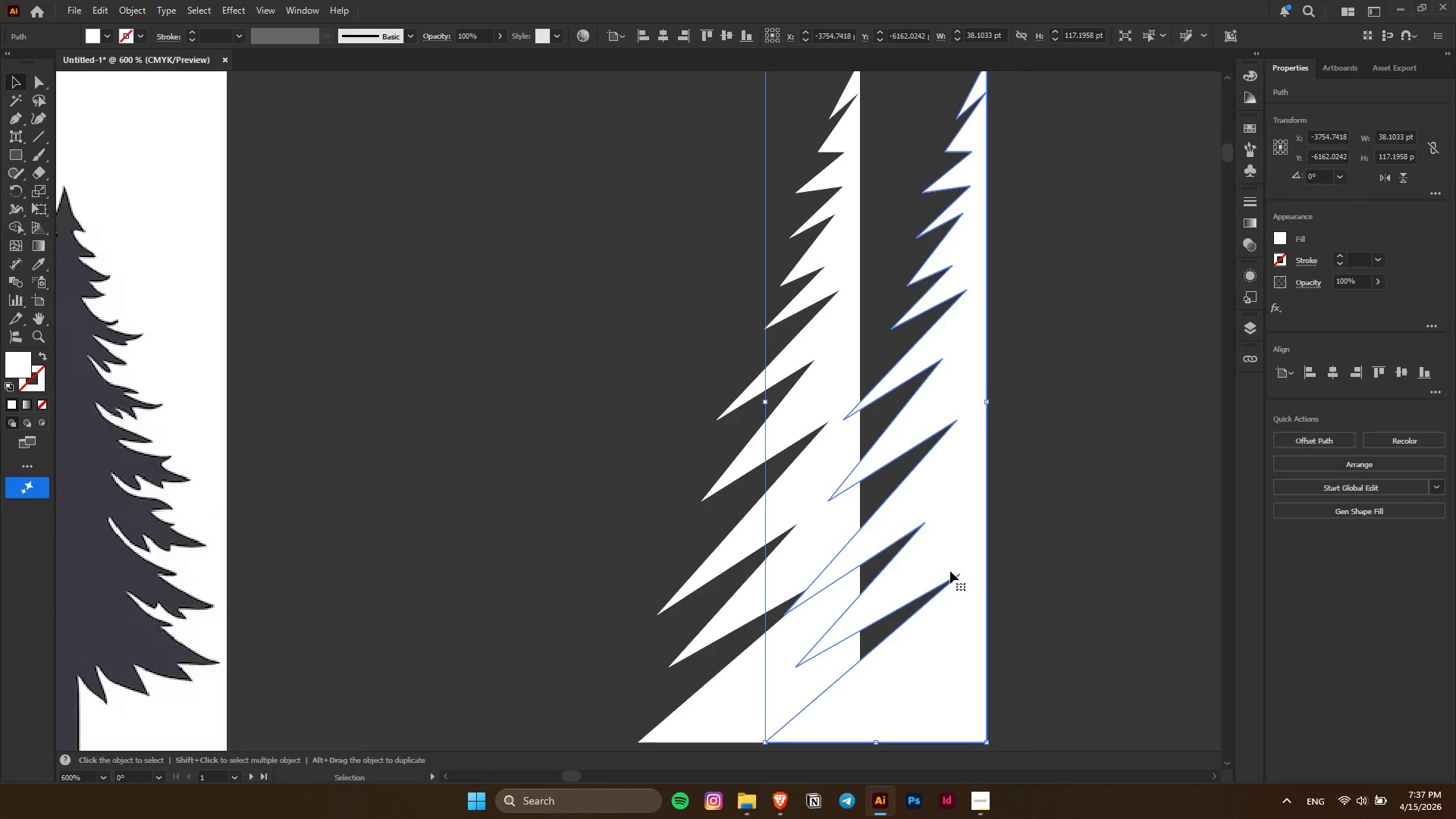 
left_click_drag(start_coordinate=[950, 571], to_coordinate=[1043, 566])
 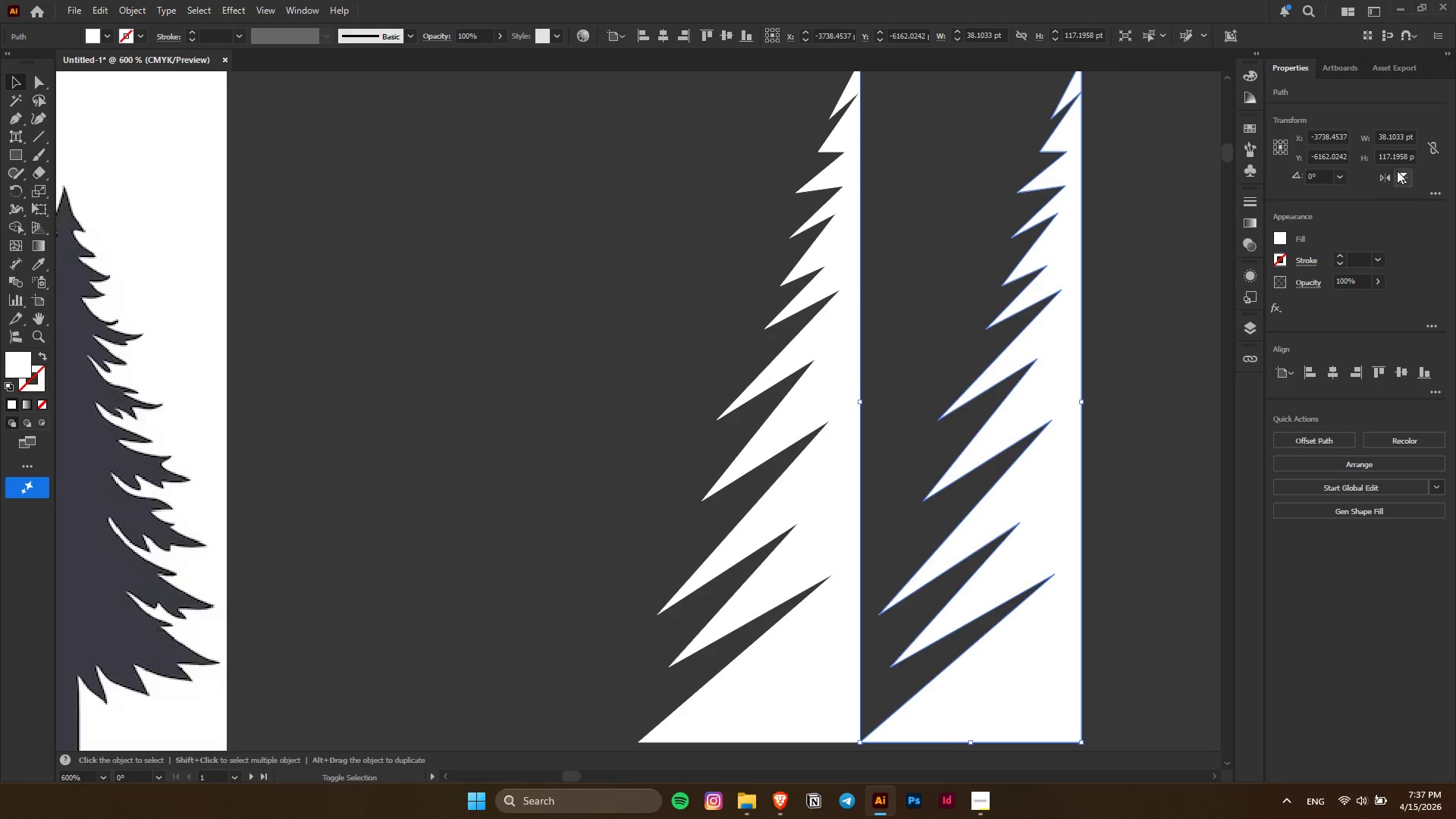 
hold_key(key=ShiftLeft, duration=1.45)
 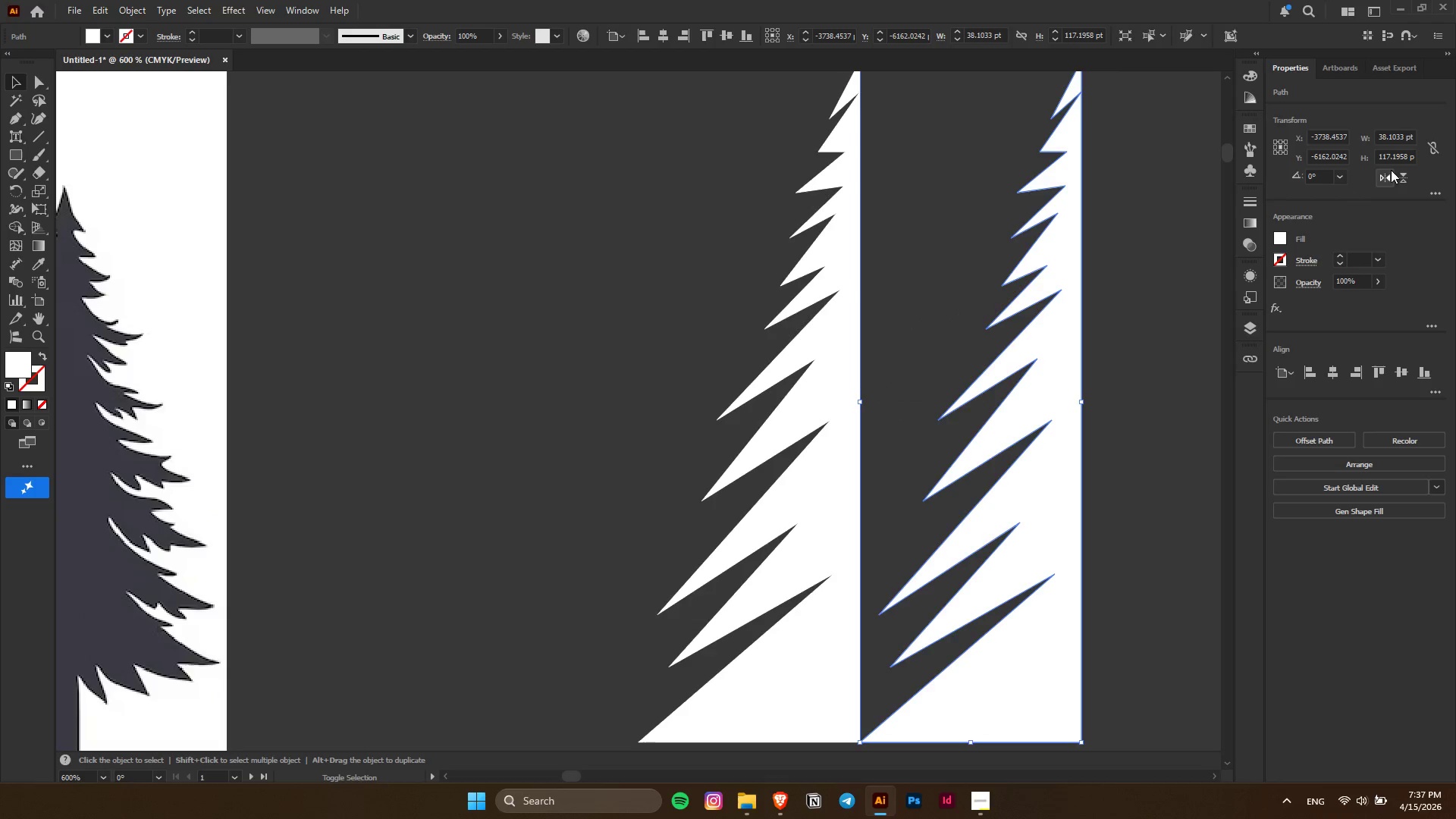 
scroll: coordinate [955, 618], scroll_direction: down, amount: 5.0
 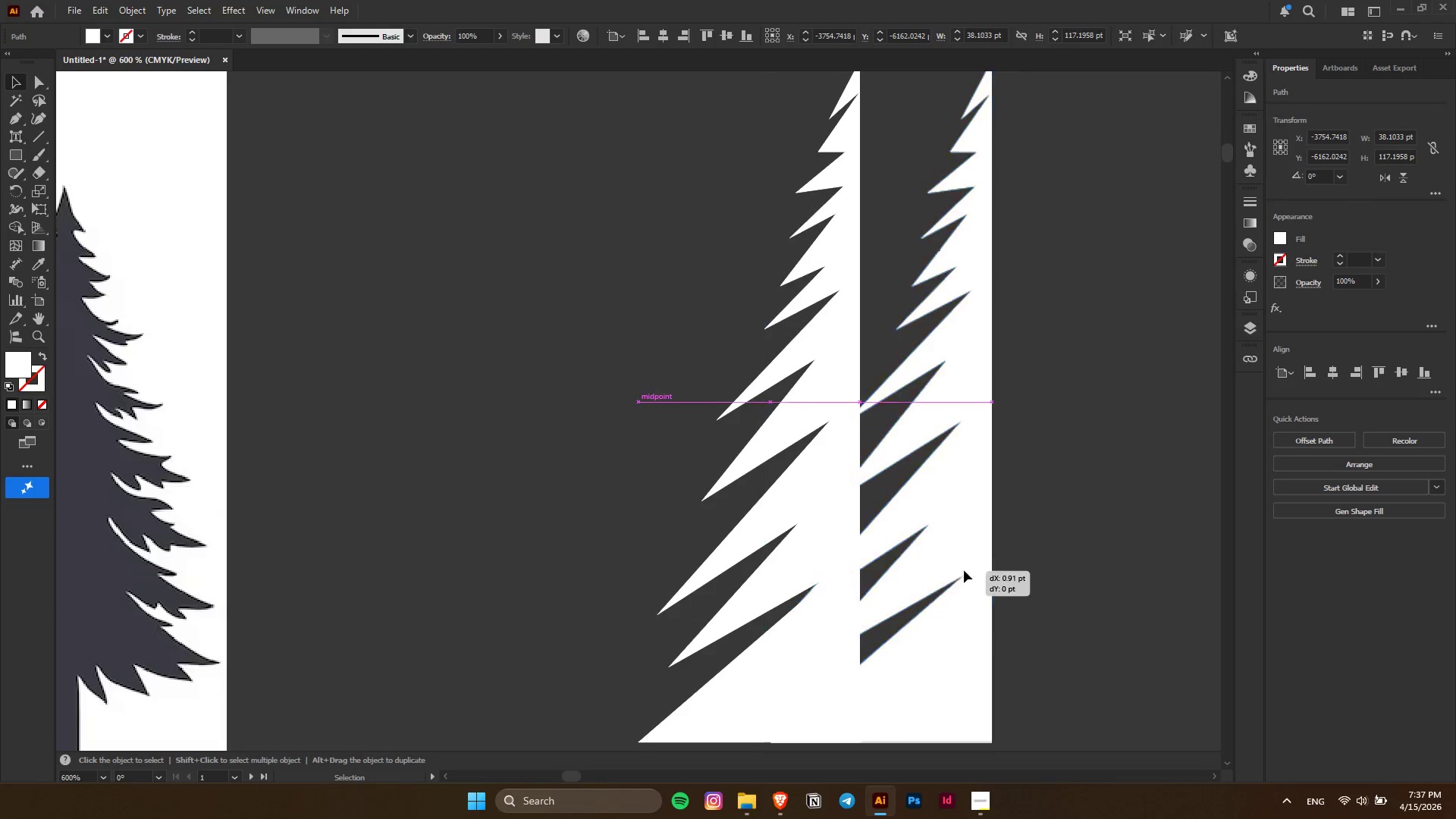 
left_click([1385, 171])
 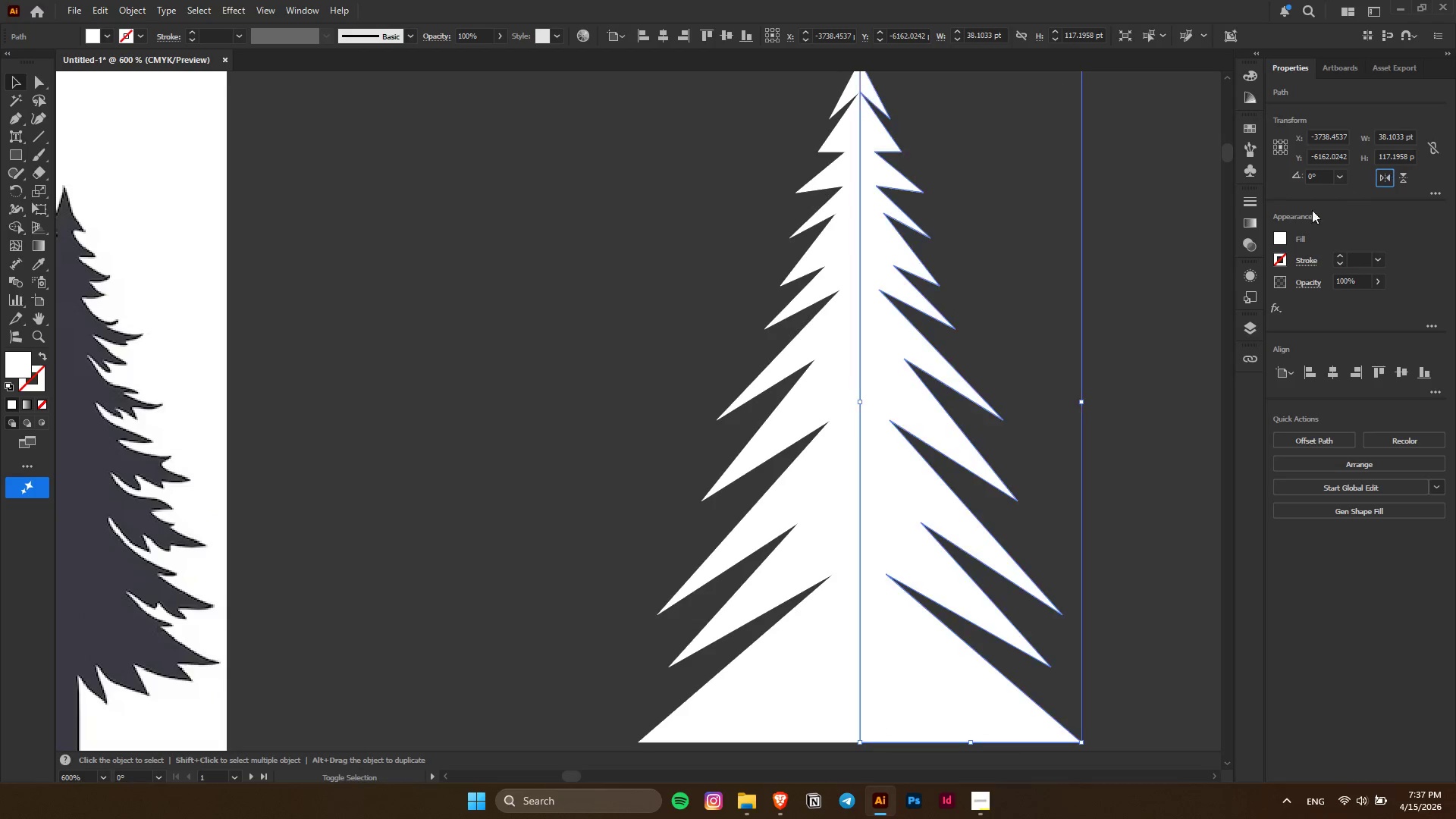 
key(Alt+AltLeft)
 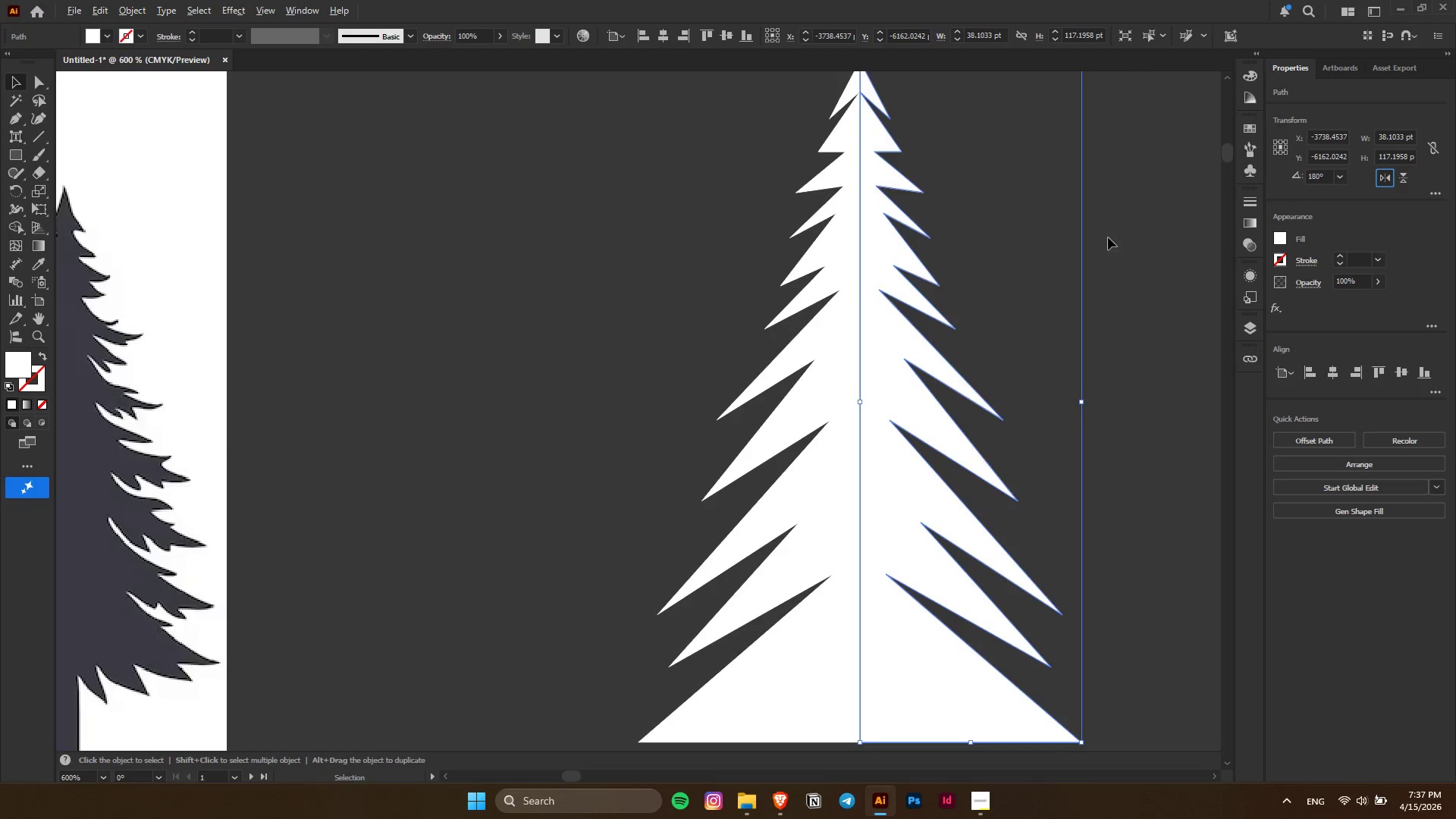 
left_click([1087, 192])
 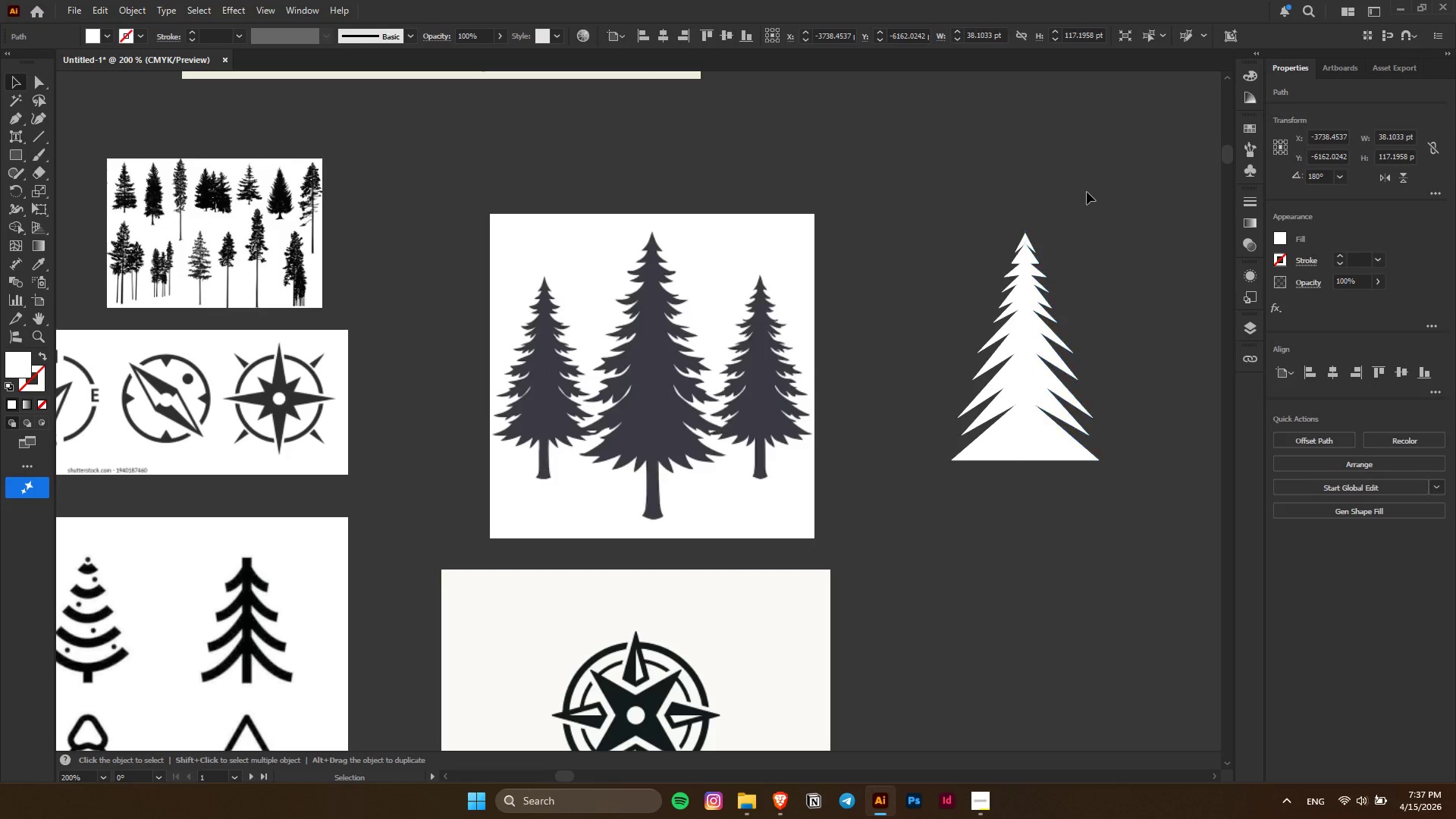 
scroll: coordinate [1087, 234], scroll_direction: down, amount: 1.0
 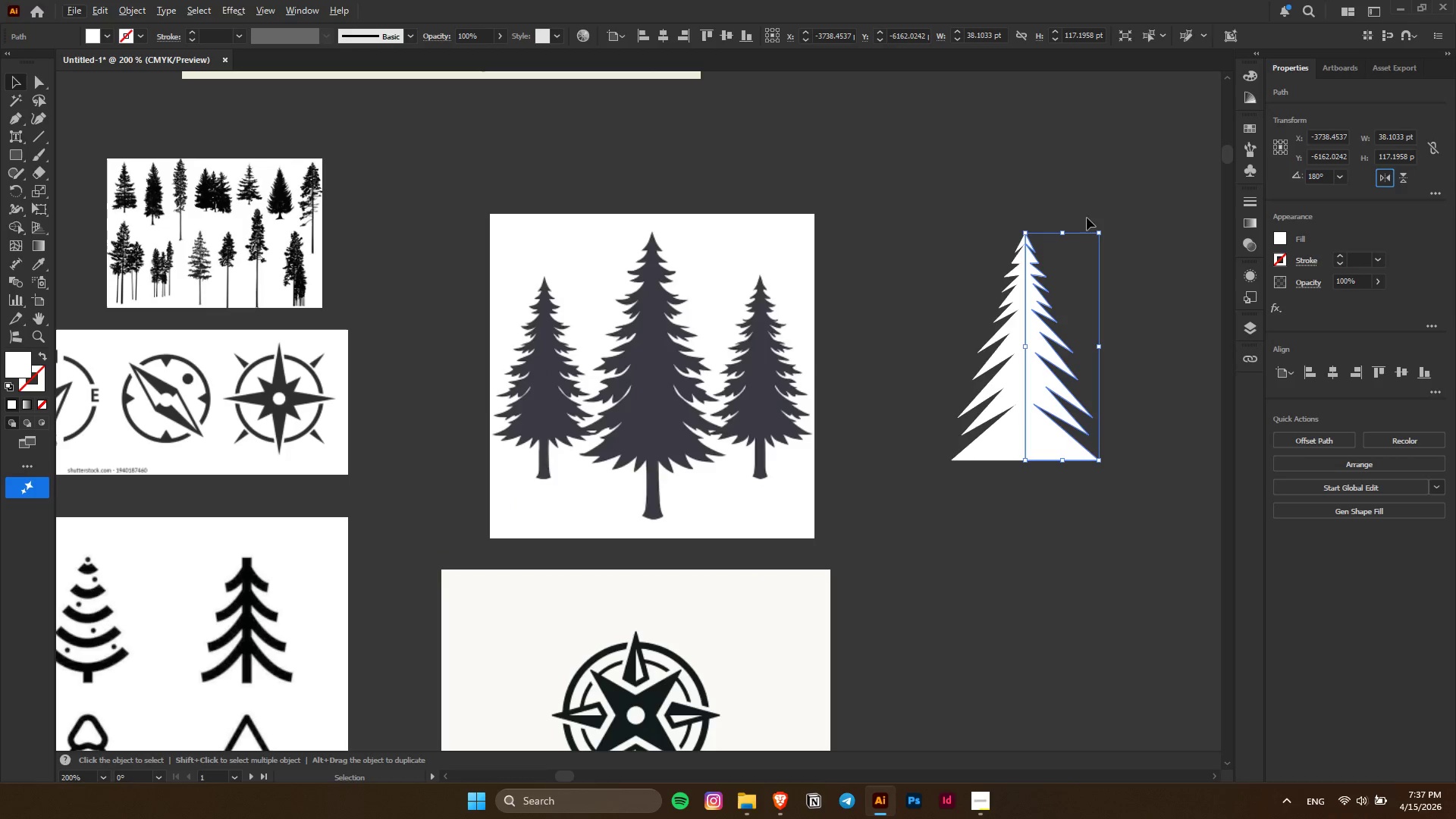 
hold_key(key=AltLeft, duration=0.39)
 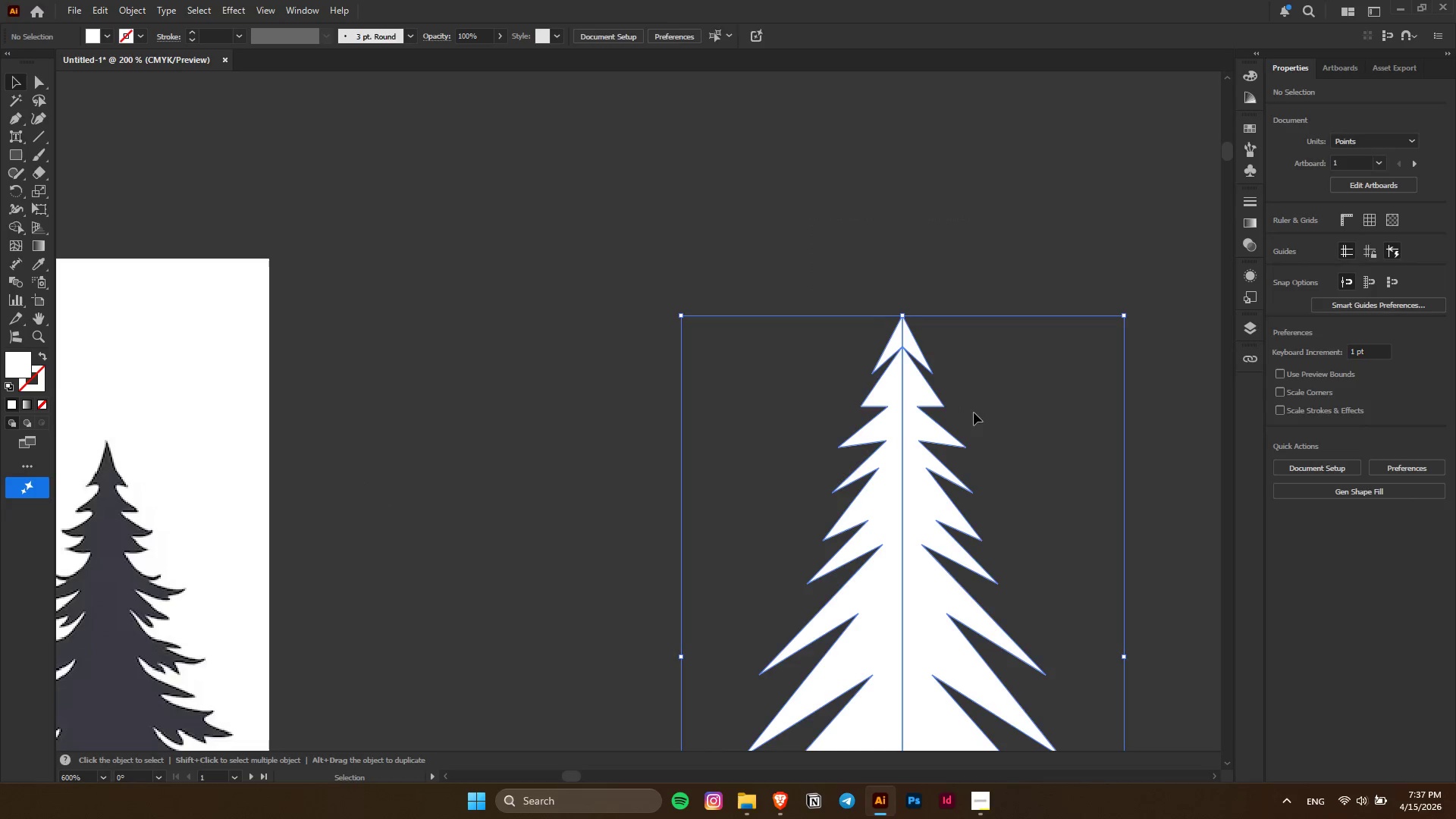 
left_click_drag(start_coordinate=[812, 219], to_coordinate=[974, 413])
 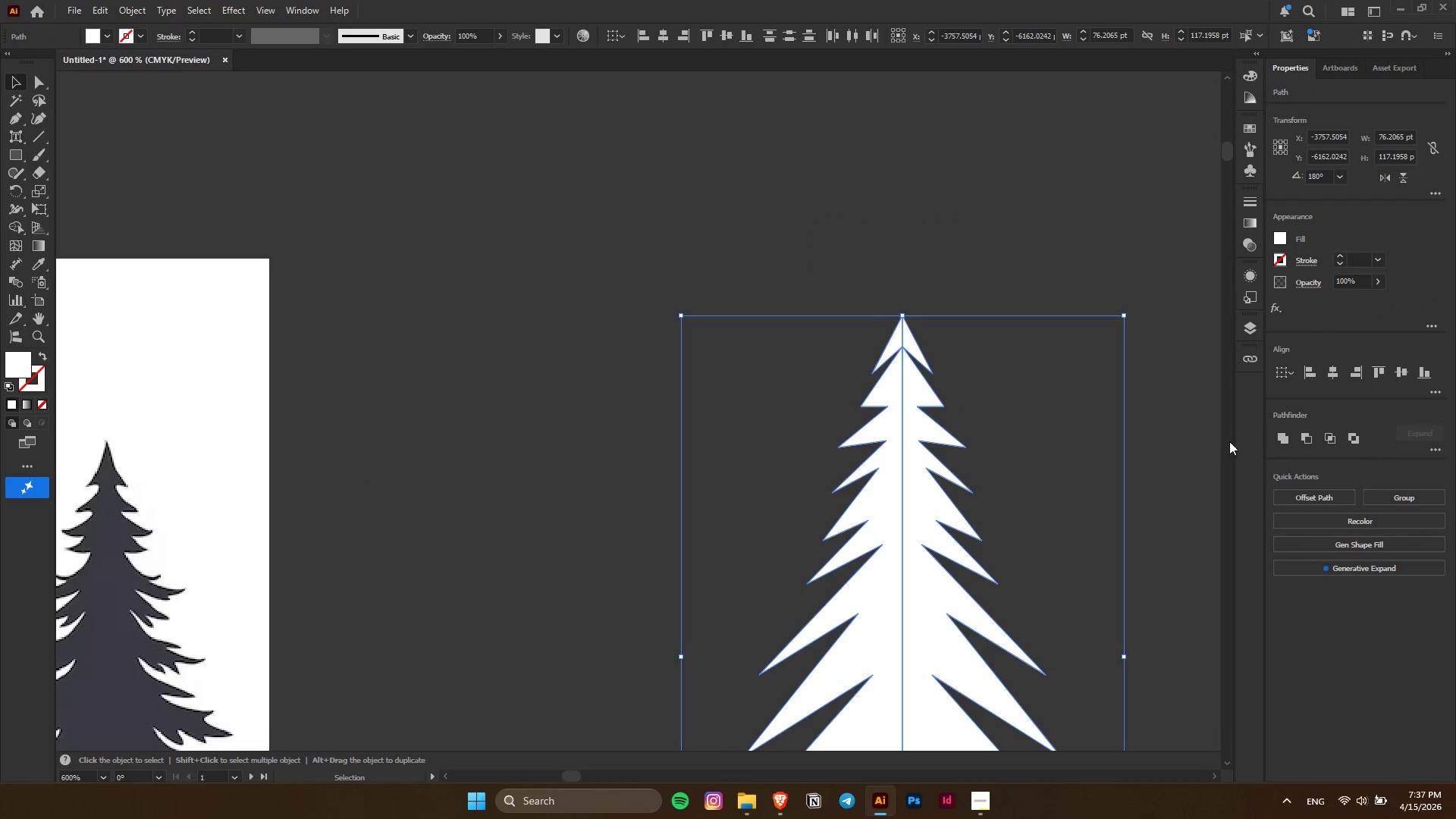 
scroll: coordinate [1087, 192], scroll_direction: up, amount: 3.0
 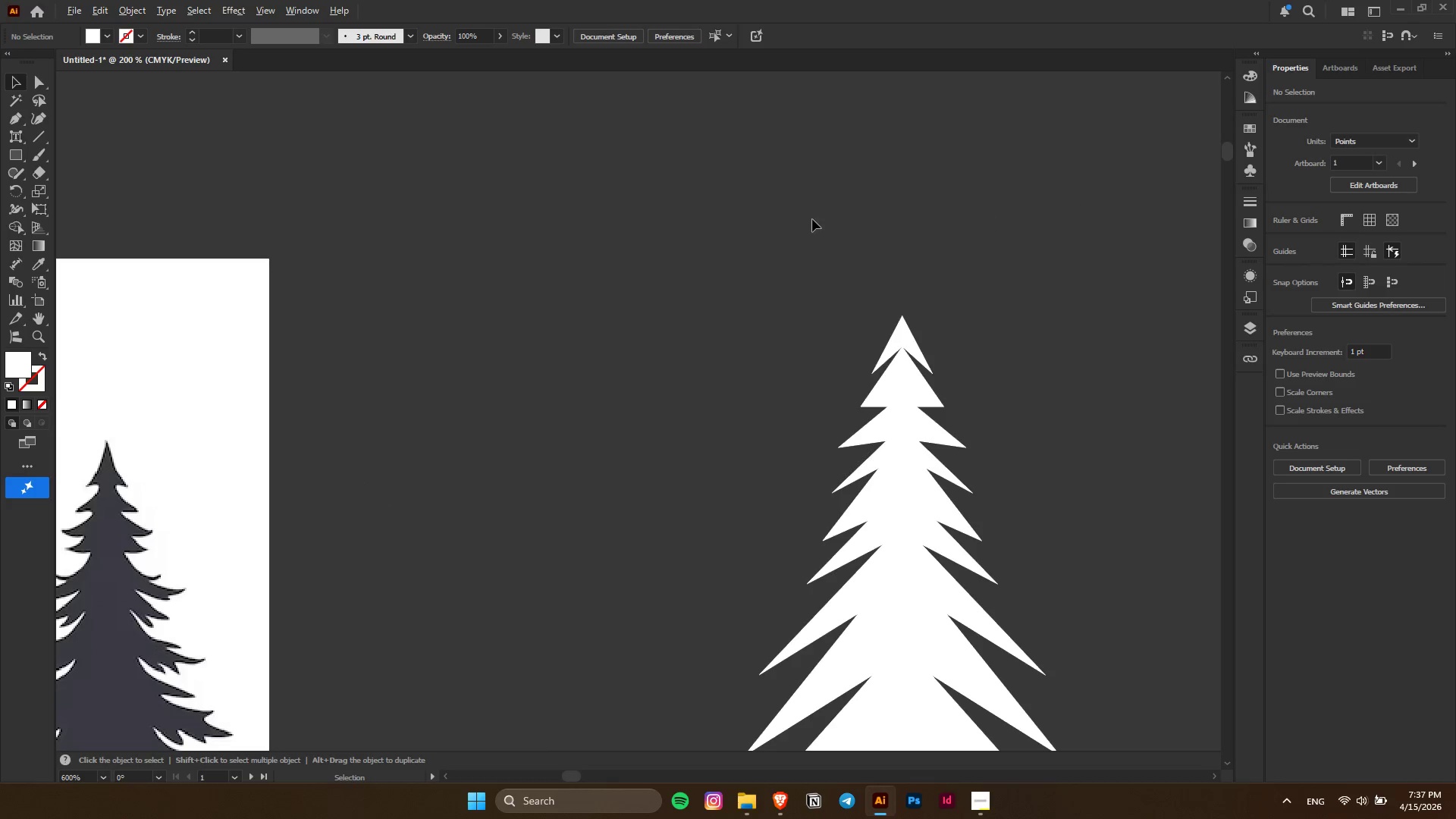 
left_click([1279, 440])
 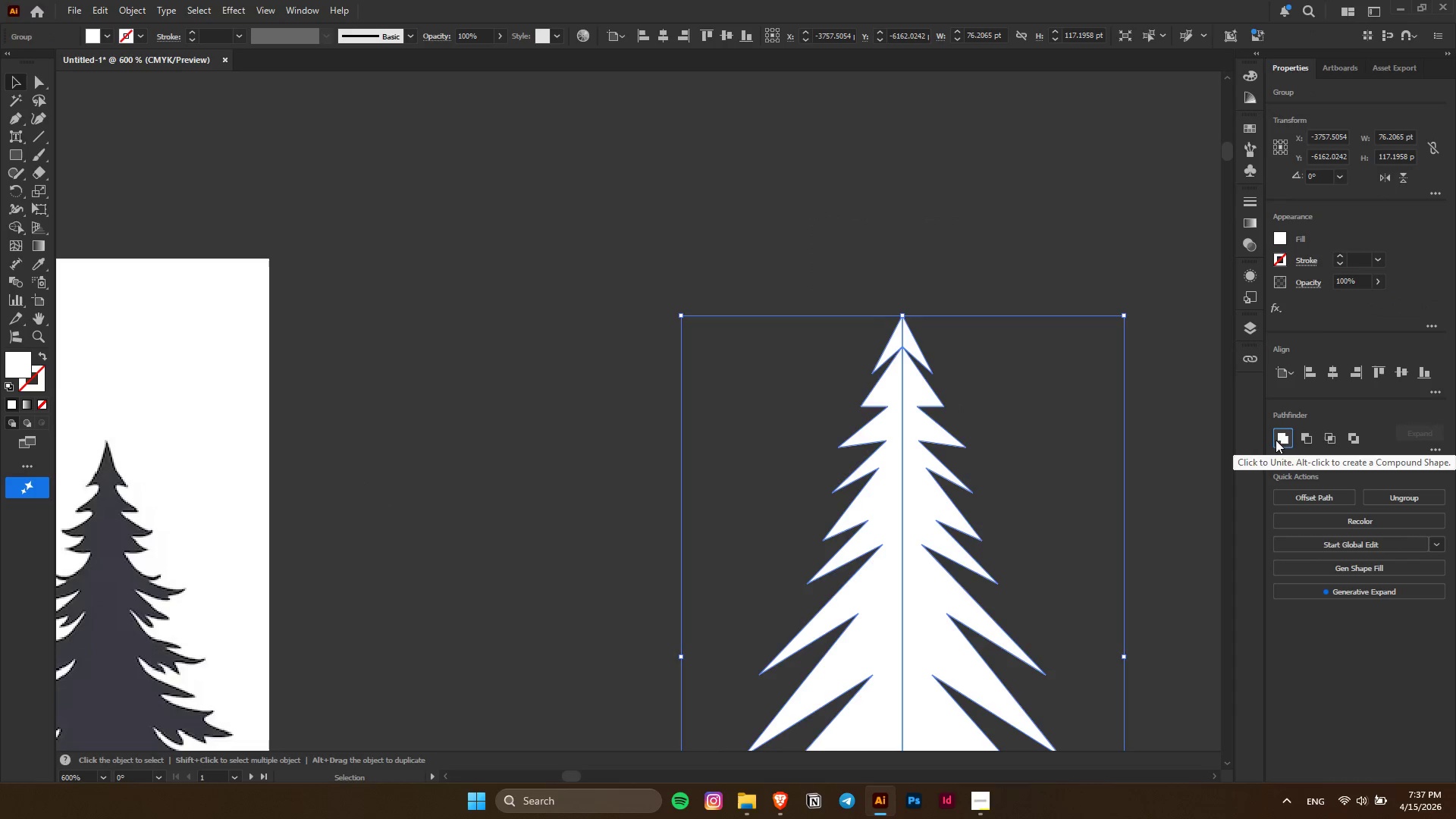 
left_click([1284, 440])
 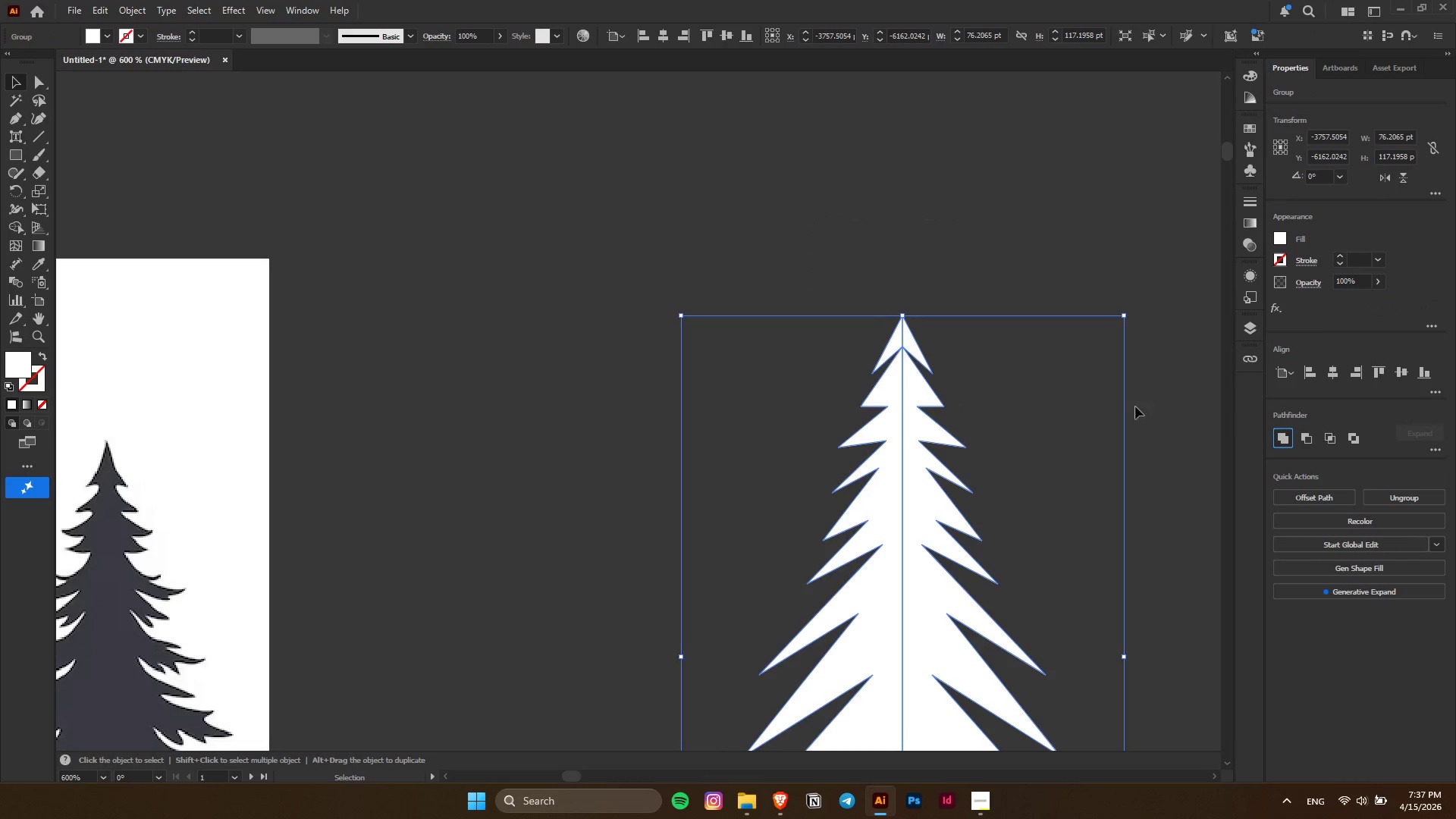 
hold_key(key=AltLeft, duration=0.33)
scroll: coordinate [965, 322], scroll_direction: up, amount: 4.0
 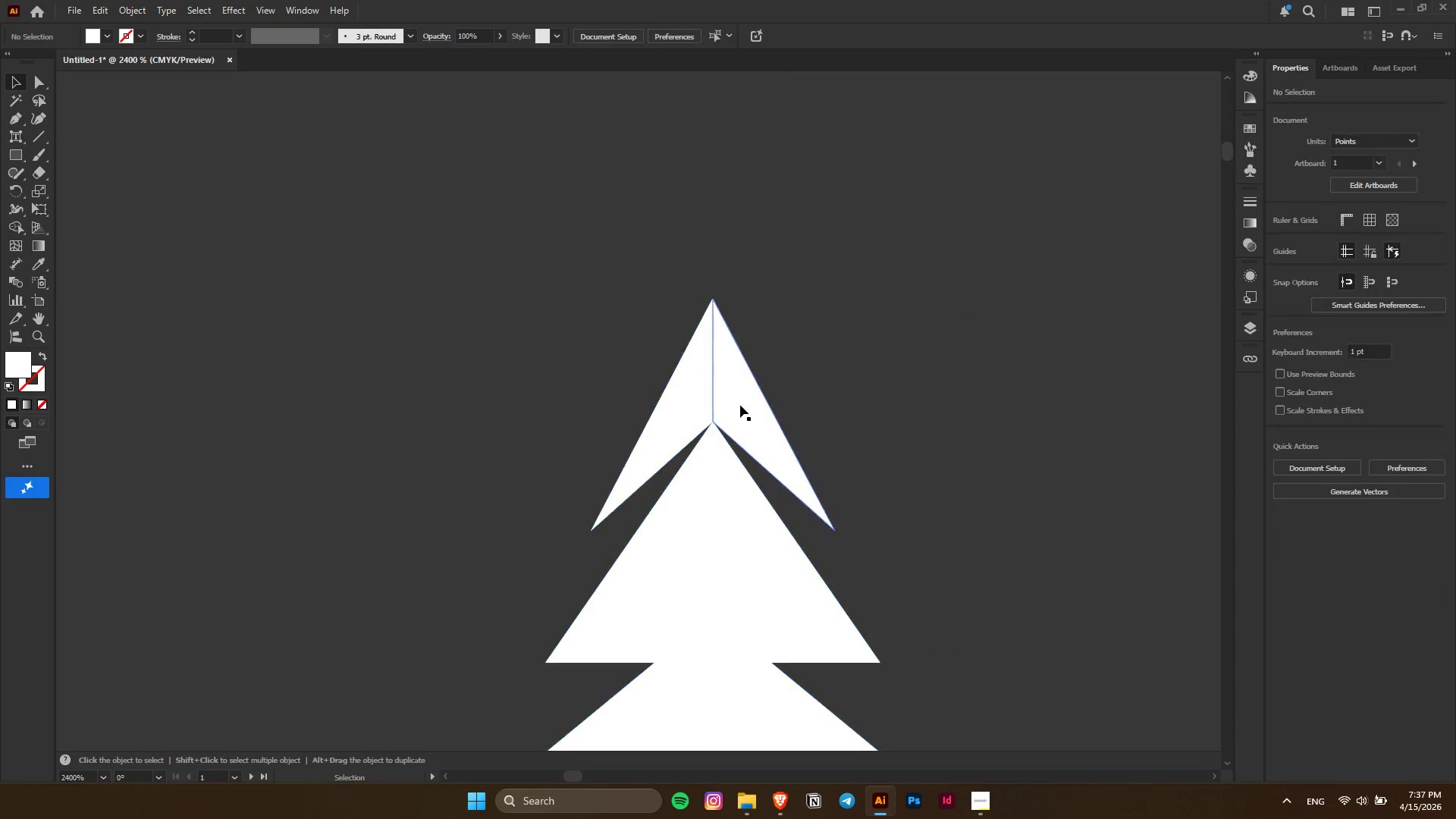 
left_click_drag(start_coordinate=[742, 405], to_coordinate=[765, 405])
 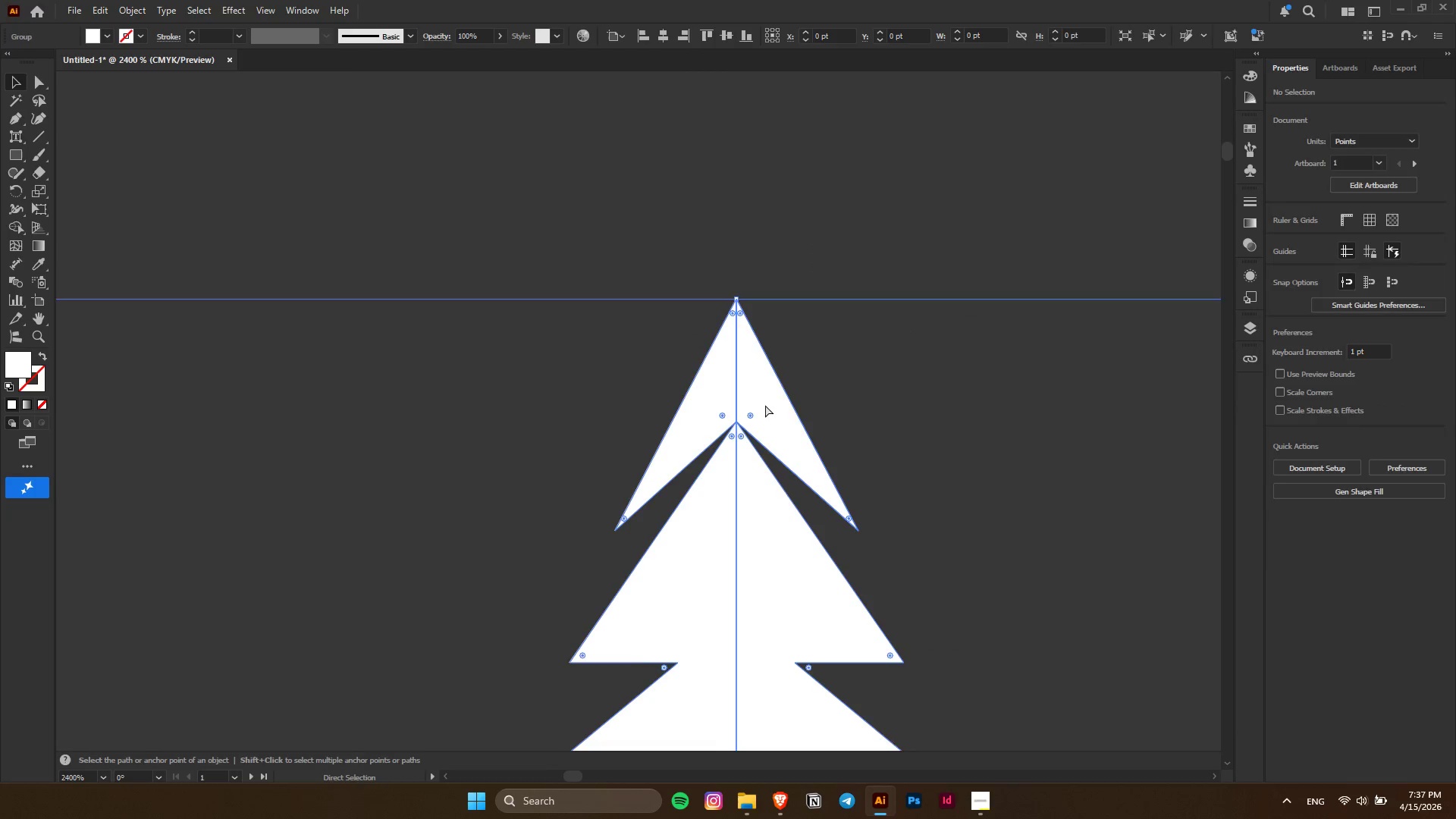 
key(Control+ControlLeft)
 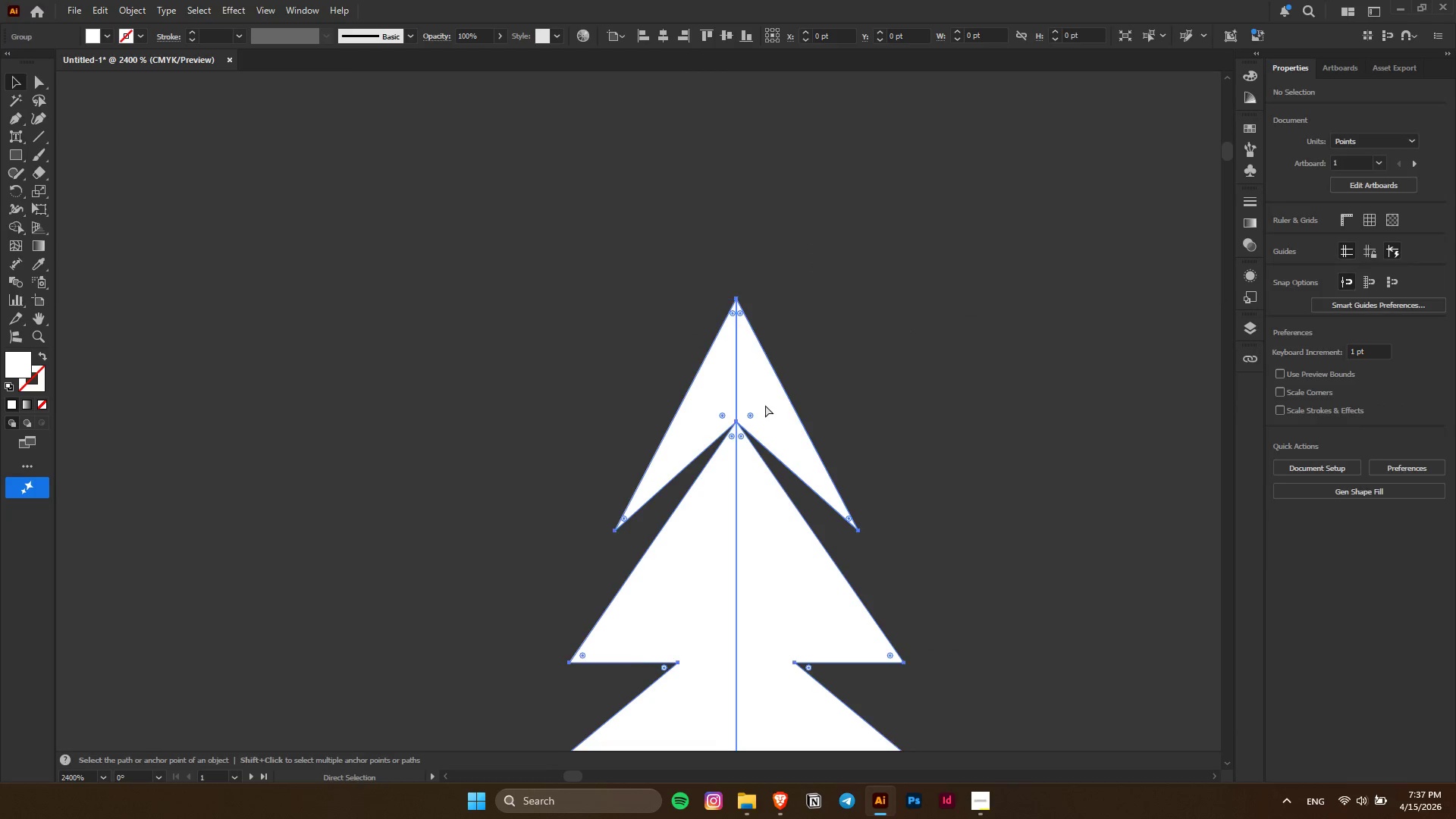 
key(Control+Z)
 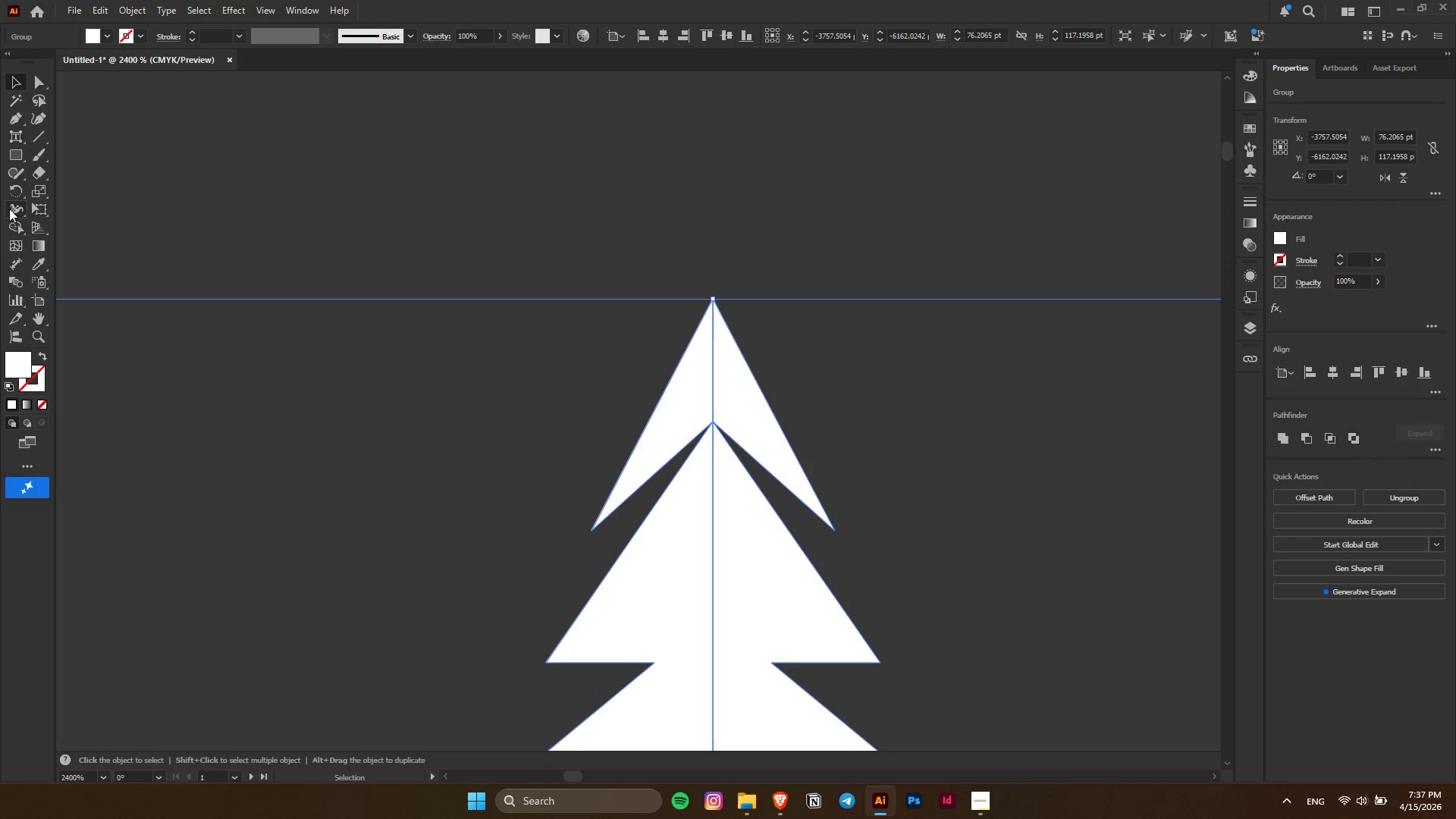 
left_click_drag(start_coordinate=[18, 227], to_coordinate=[42, 229])
 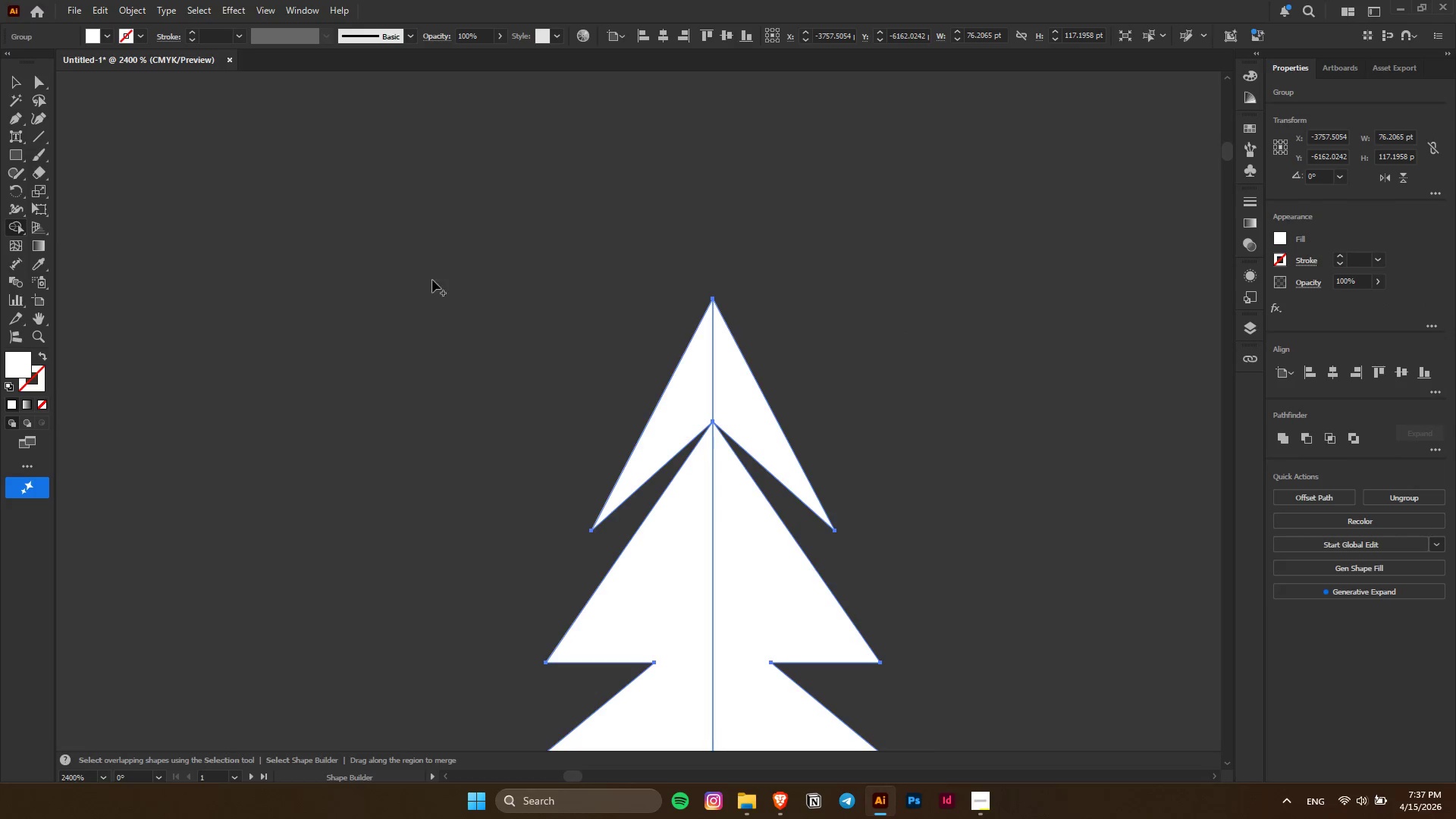 
hold_key(key=AltLeft, duration=0.55)
left_click_drag(start_coordinate=[573, 292], to_coordinate=[956, 354])
 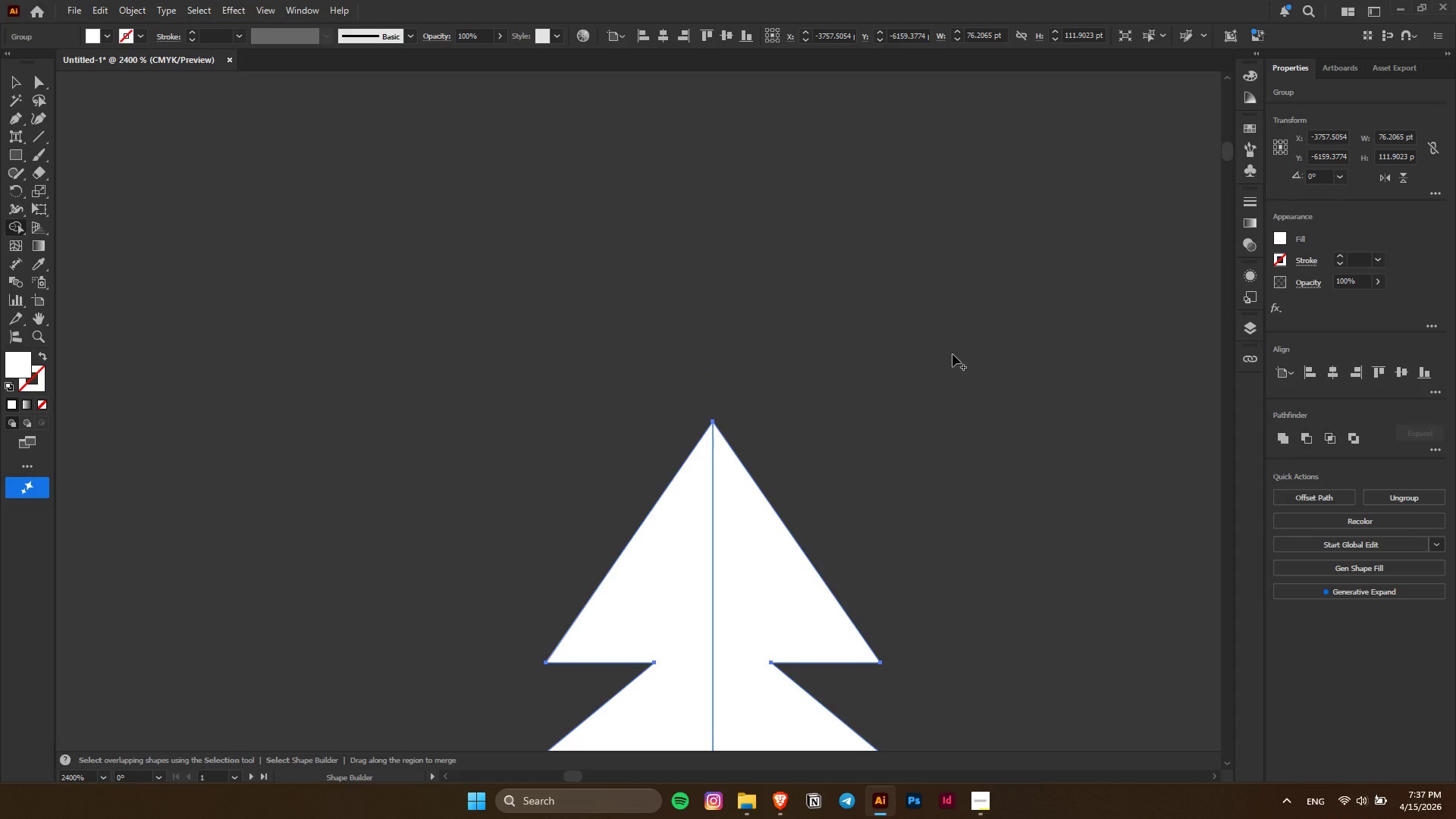 
hold_key(key=AltLeft, duration=1.17)
 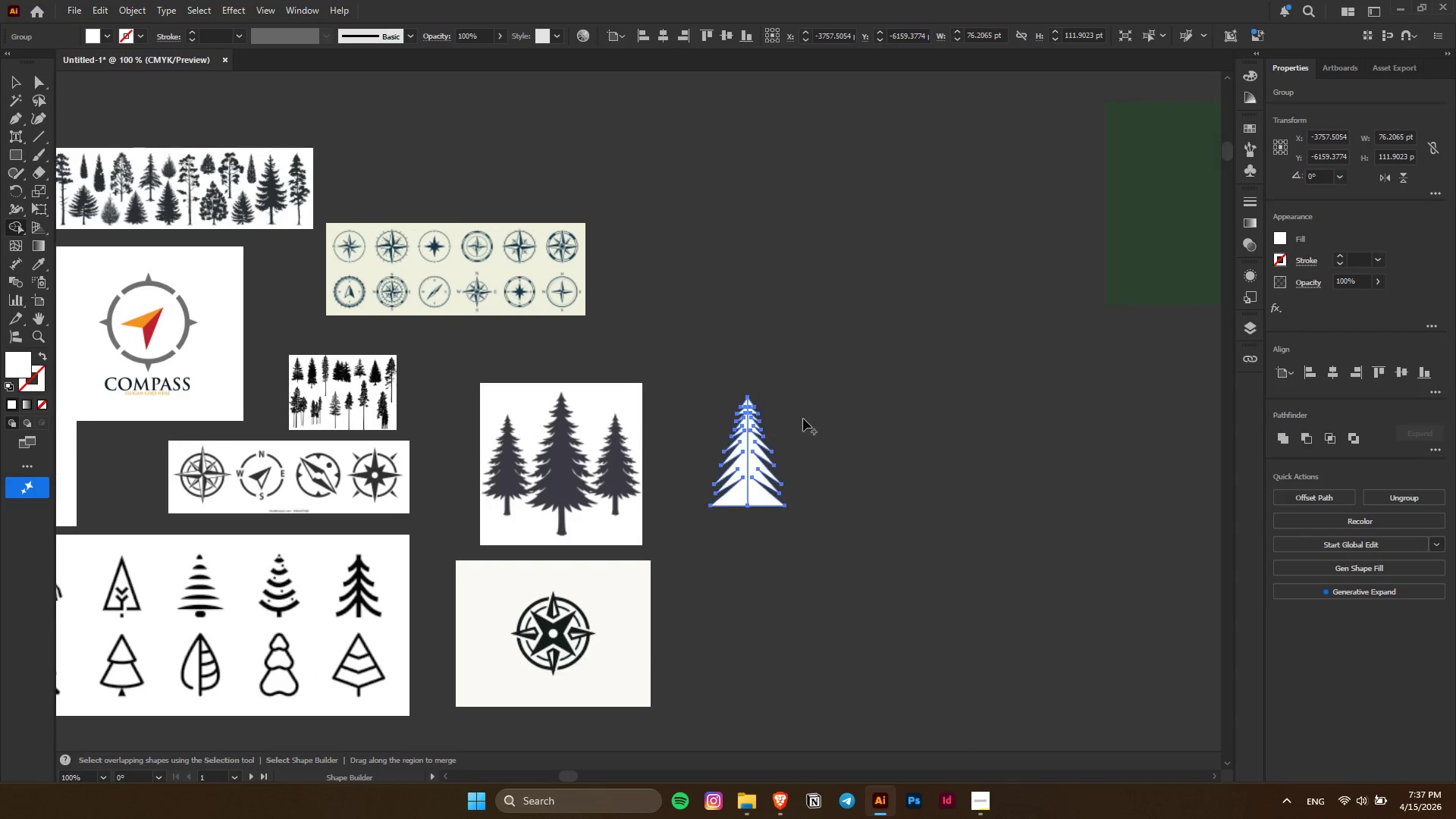 
key(Control+ControlLeft)
 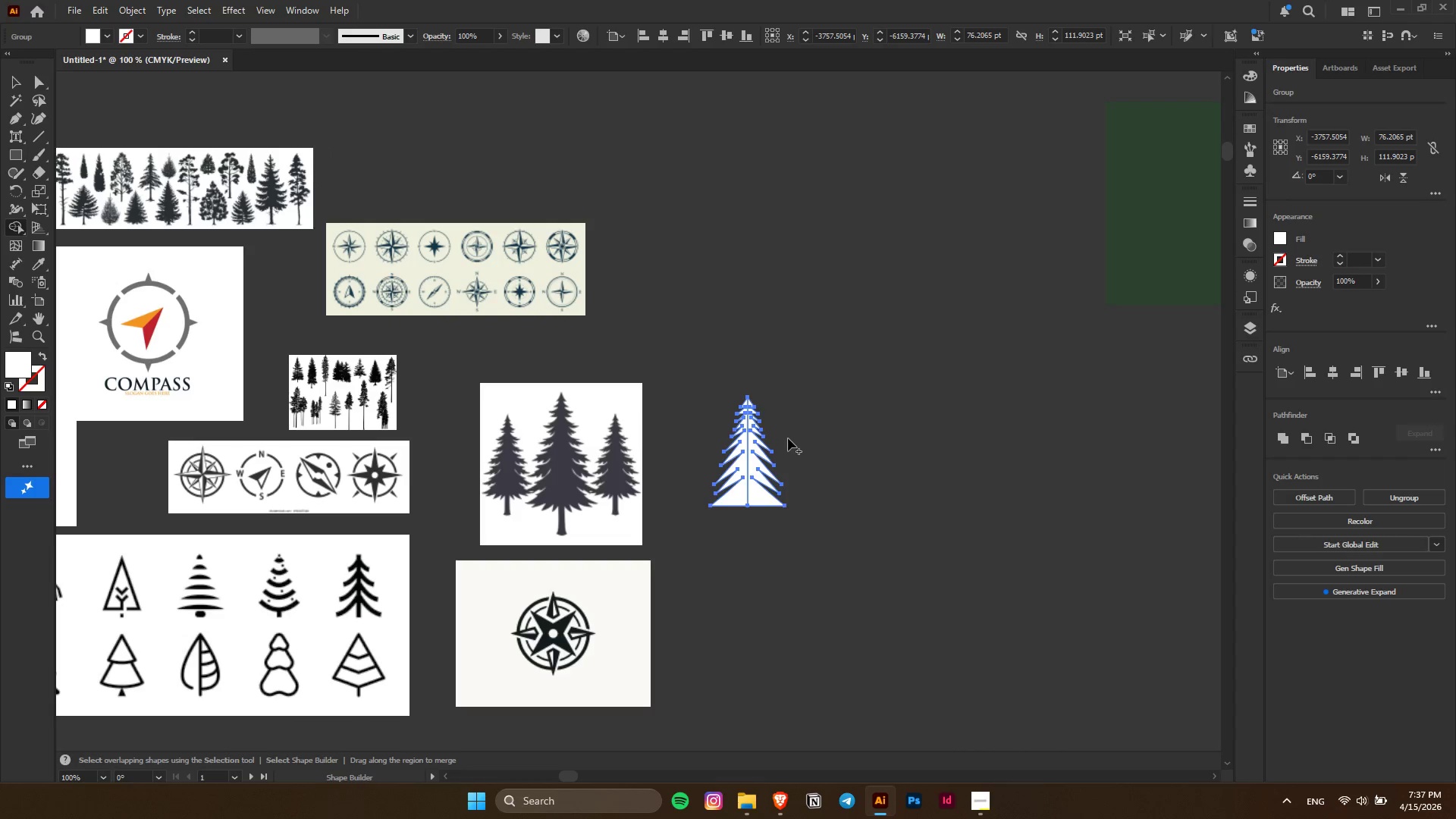 
hold_key(key=AltLeft, duration=0.31)
 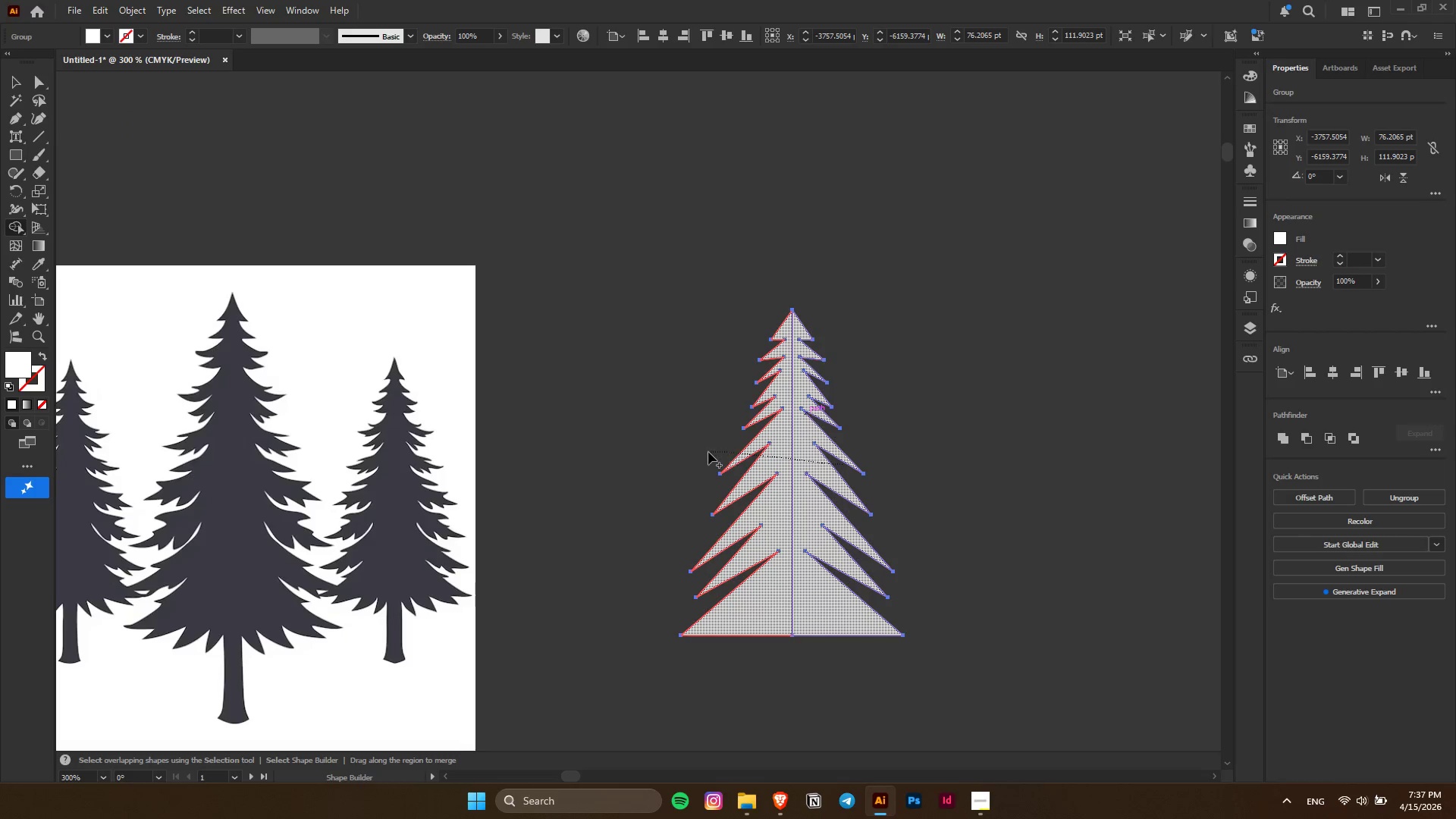 
scroll: coordinate [804, 416], scroll_direction: down, amount: 12.0
 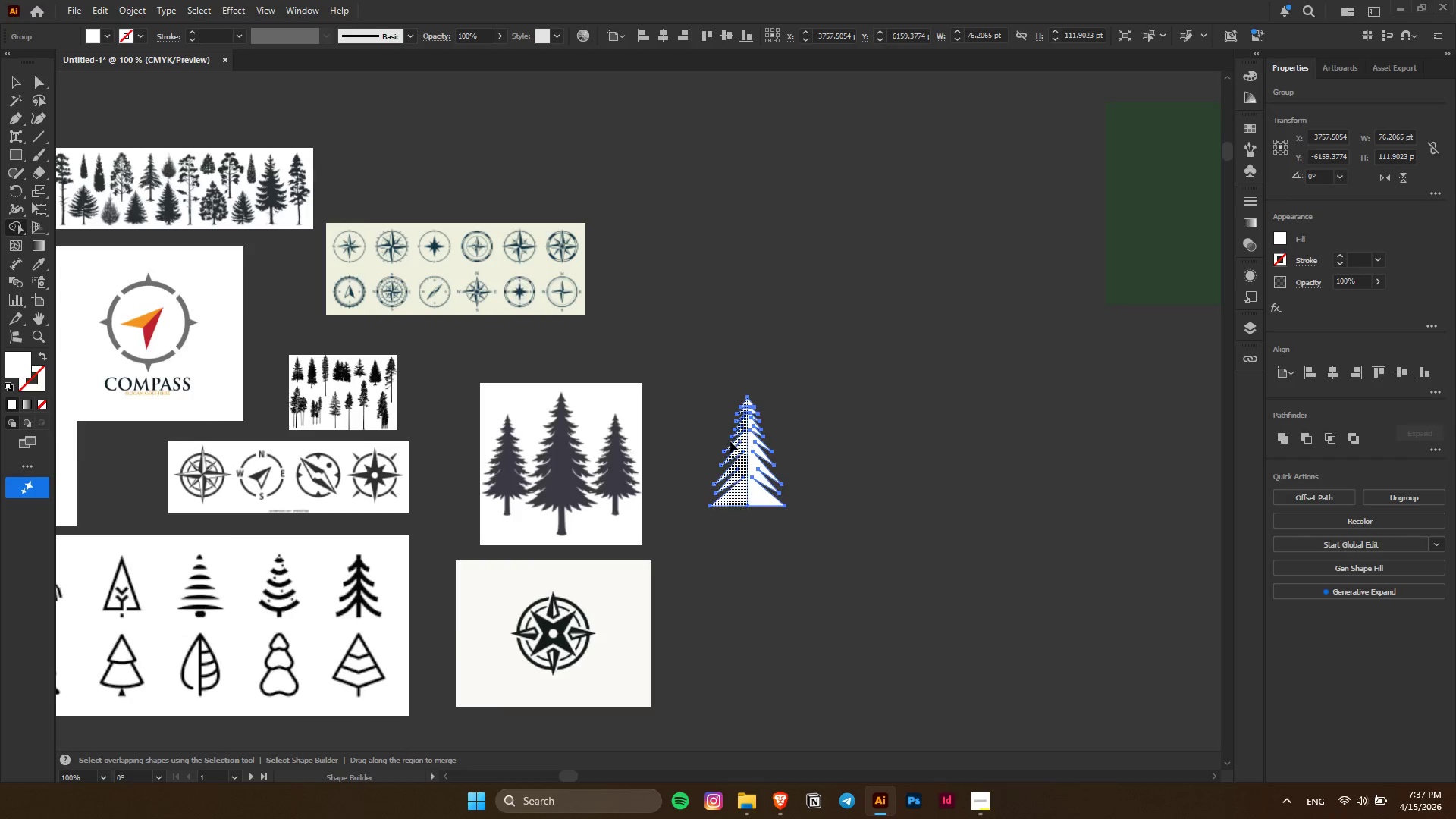 
left_click_drag(start_coordinate=[843, 465], to_coordinate=[708, 452])
 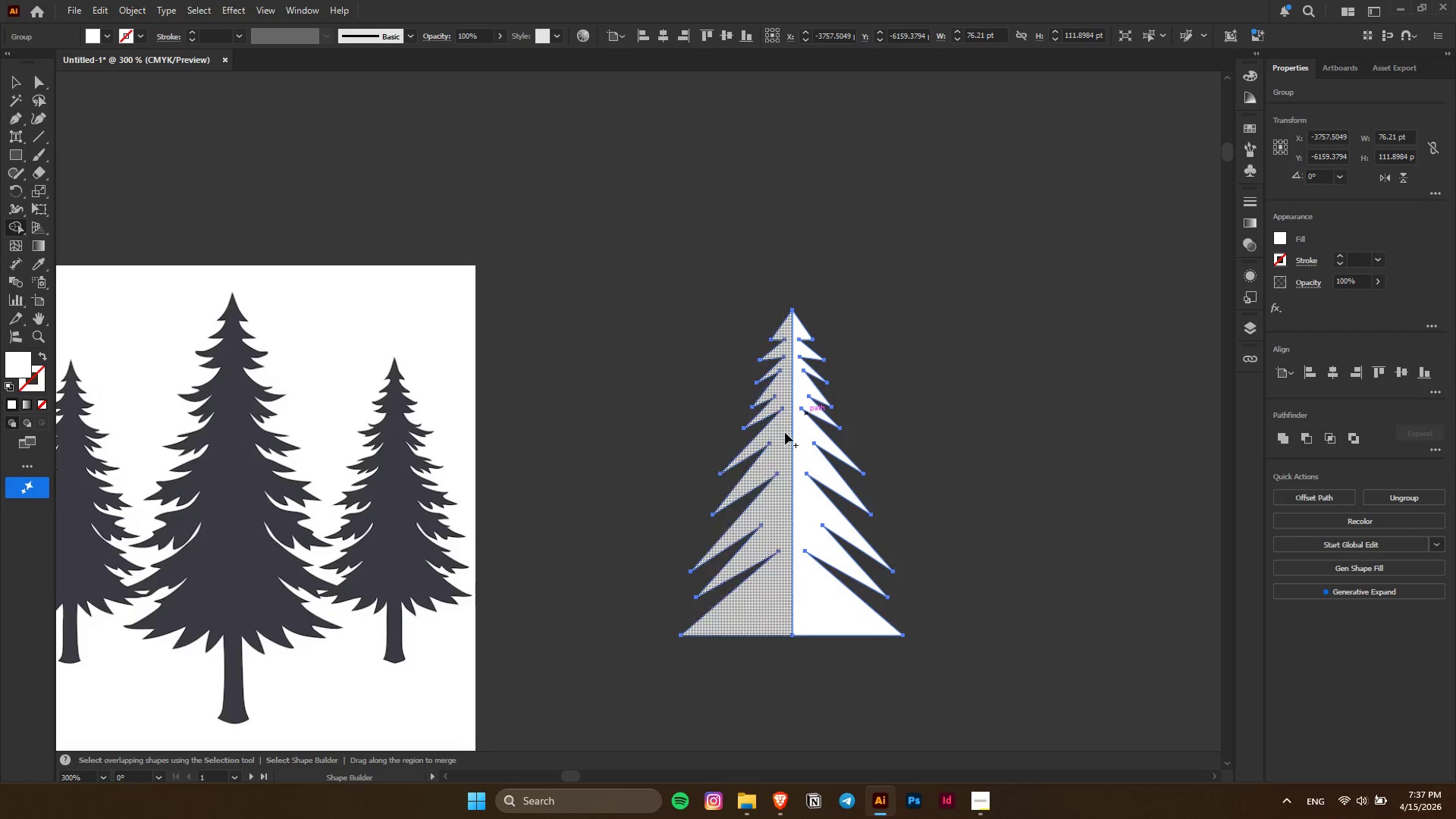 
scroll: coordinate [726, 441], scroll_direction: up, amount: 3.0
 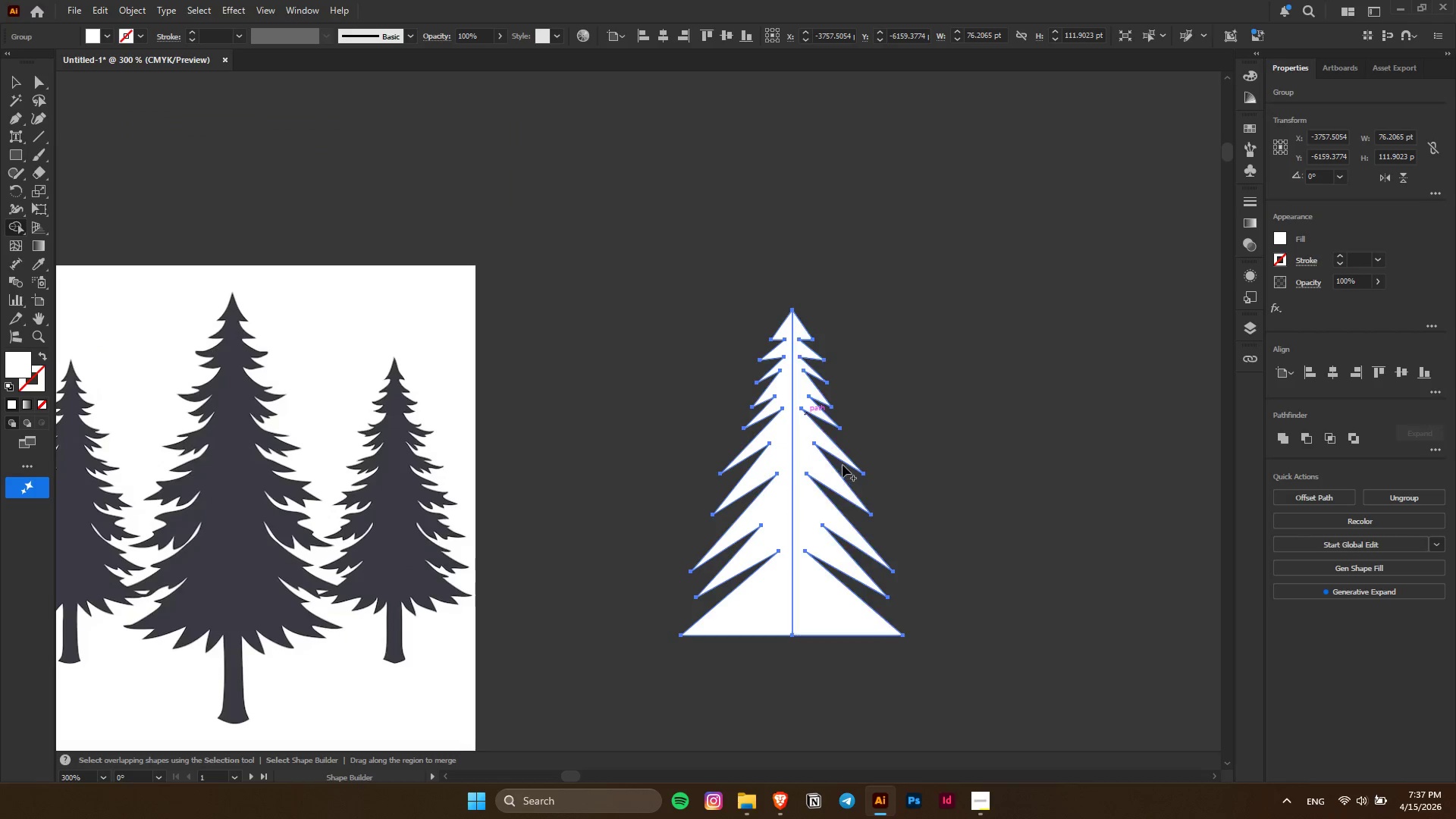 
hold_key(key=AltLeft, duration=0.33)
 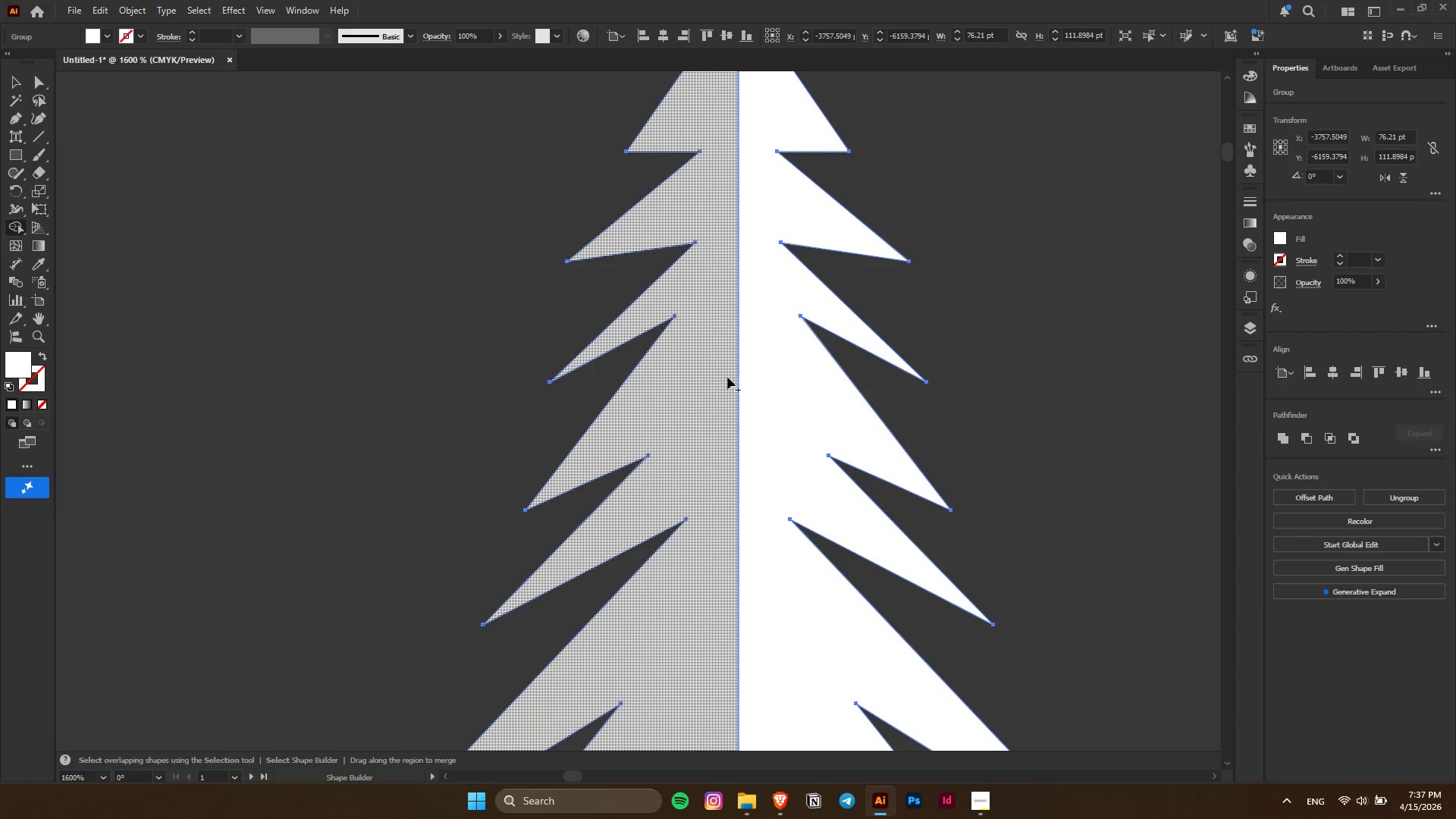 
left_click_drag(start_coordinate=[803, 383], to_coordinate=[675, 372])
 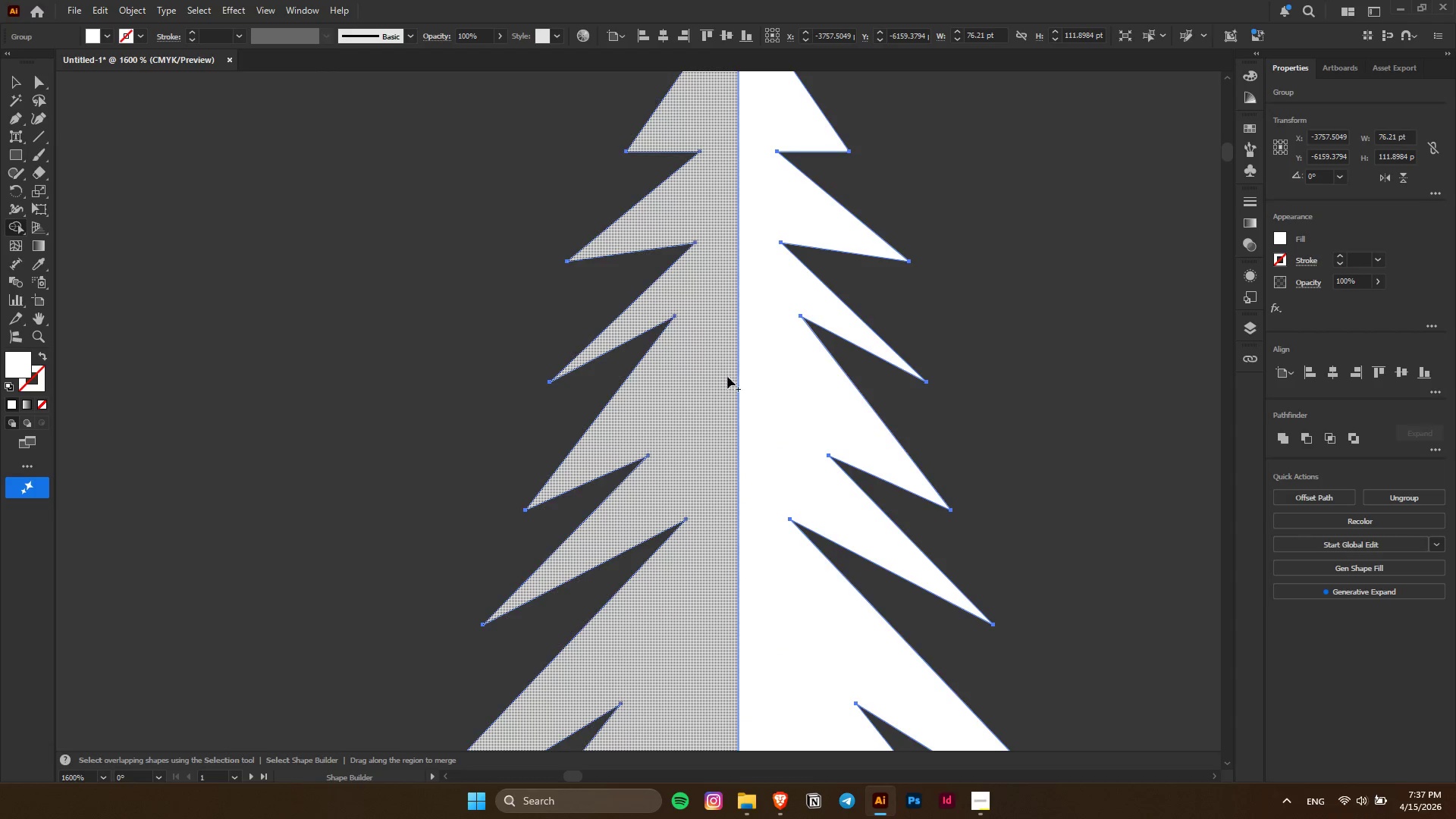 
scroll: coordinate [804, 383], scroll_direction: up, amount: 5.0
 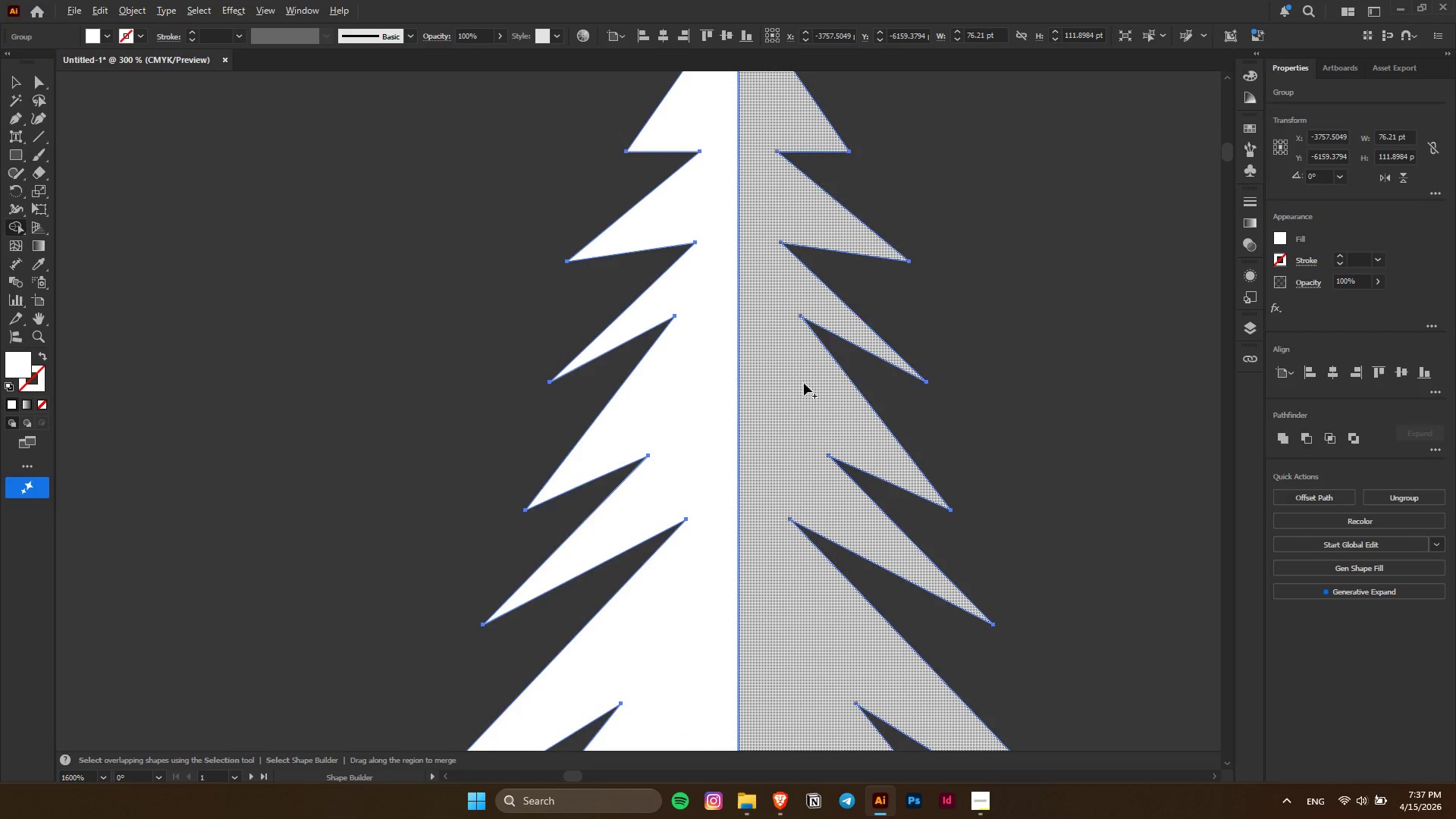 
hold_key(key=AltLeft, duration=0.83)
scroll: coordinate [708, 360], scroll_direction: up, amount: 8.0
 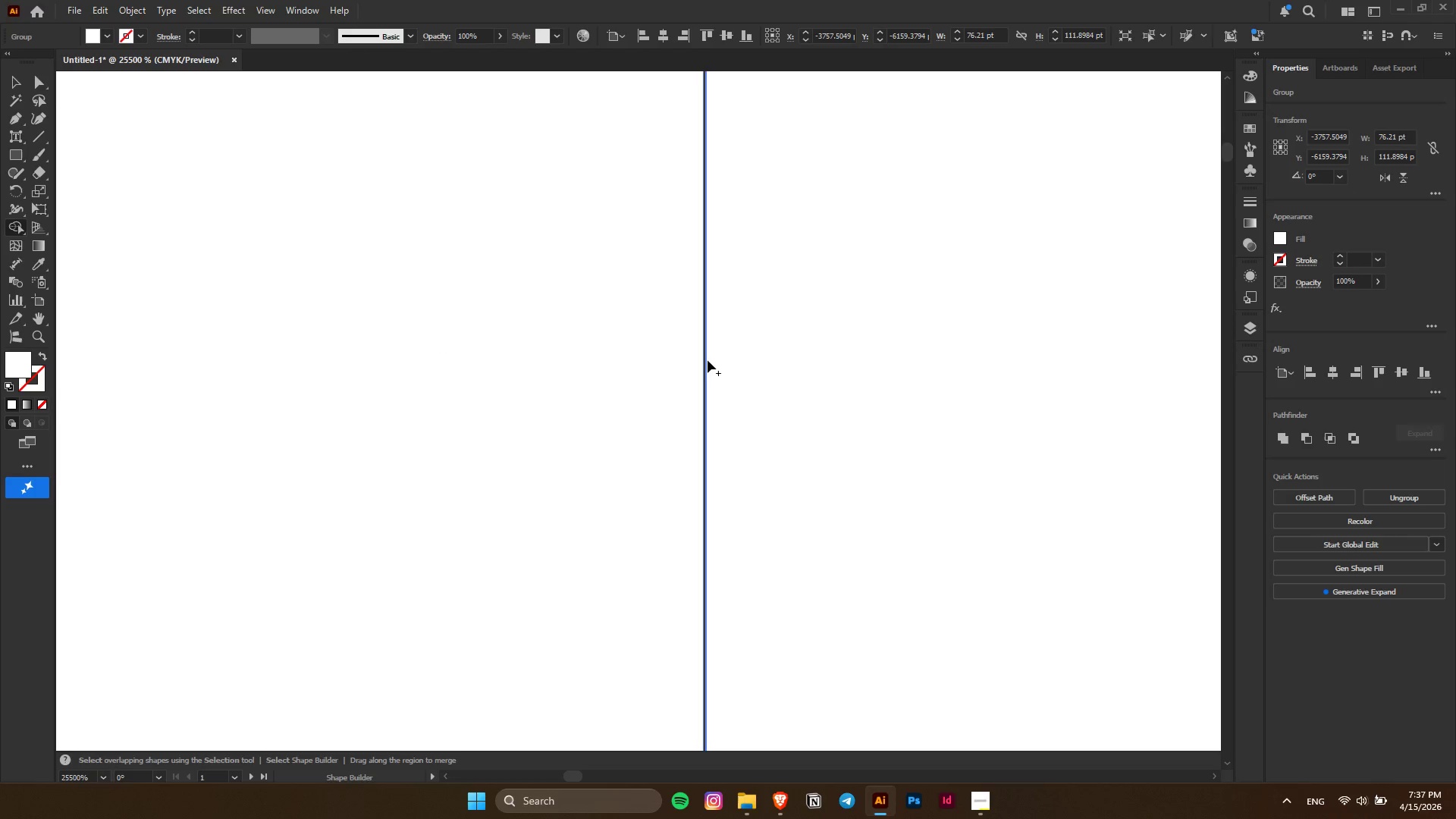 
key(Control+Z)
 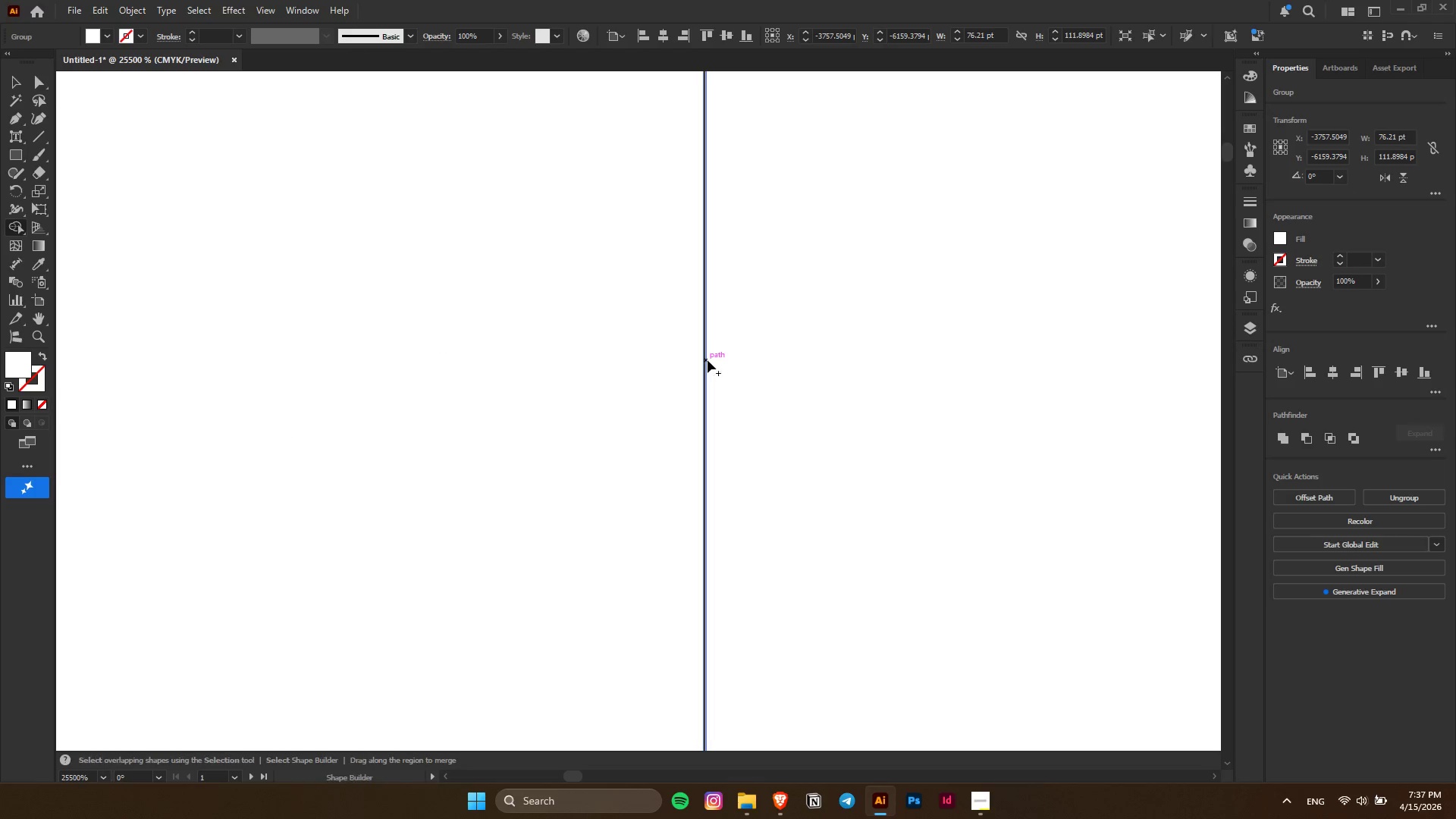 
hold_key(key=AltLeft, duration=0.58)
scroll: coordinate [708, 360], scroll_direction: down, amount: 10.0
 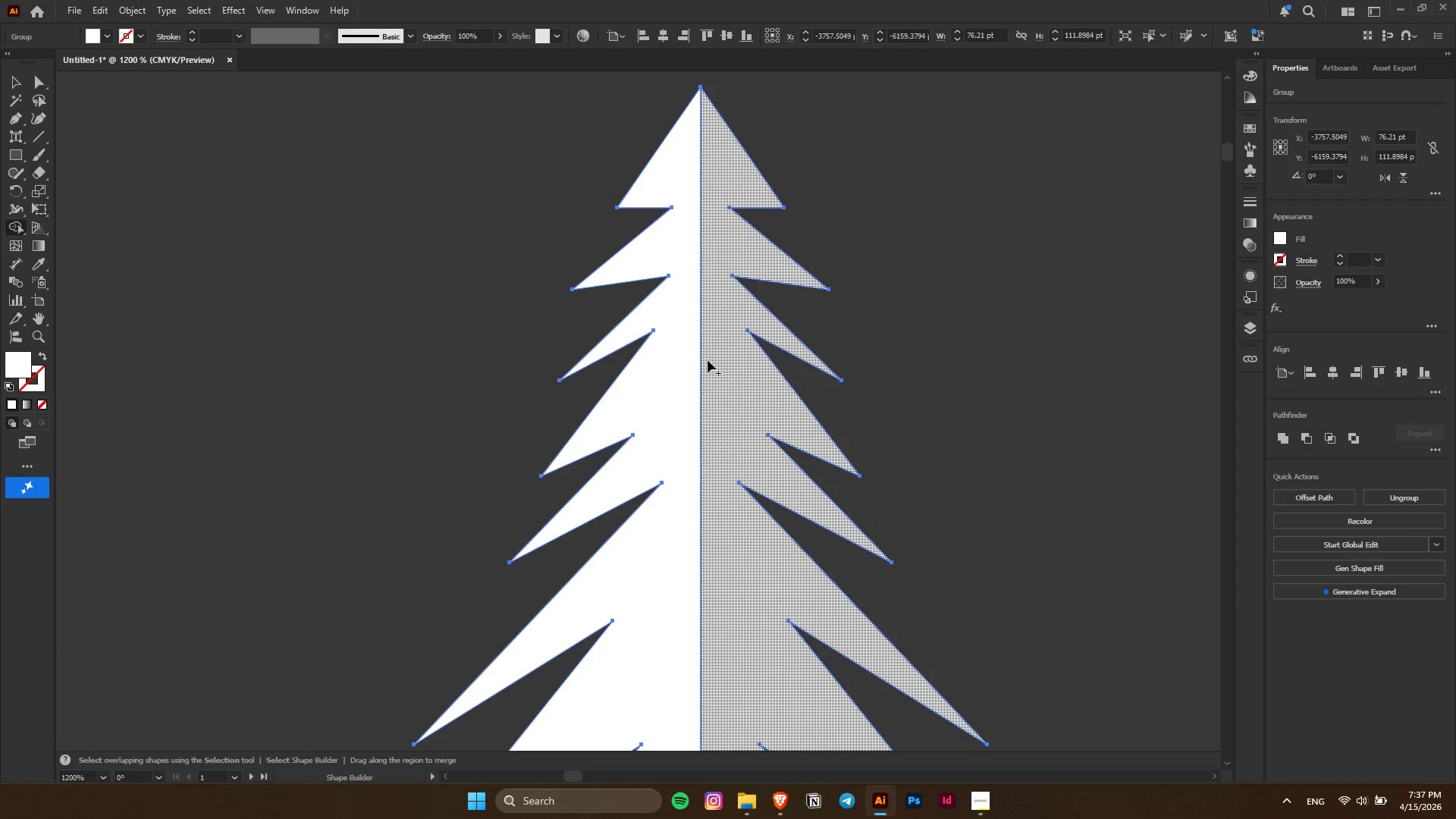 
key(Control+Z)
 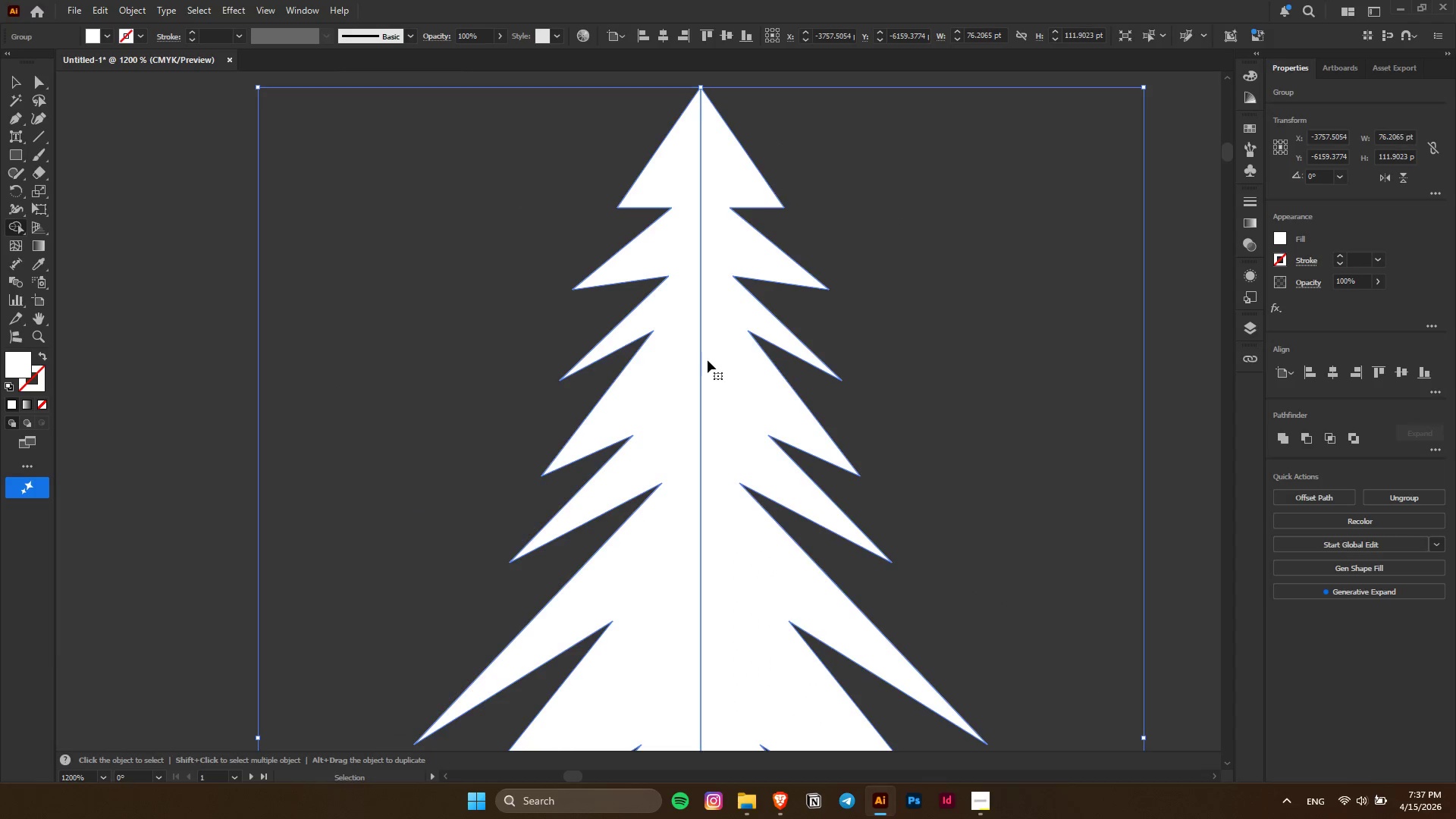 
key(Control+Shift+ShiftLeft)
 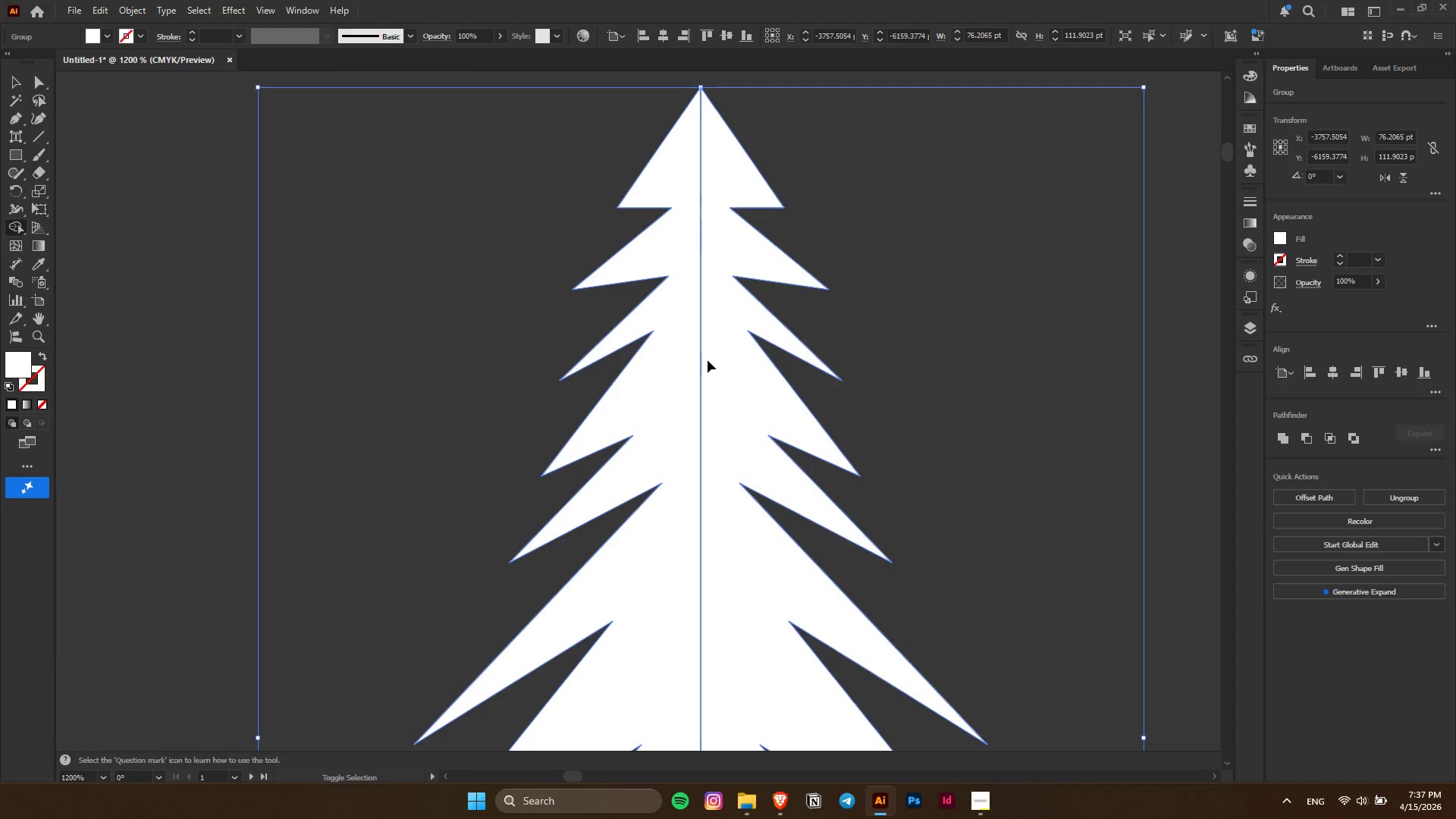 
key(Control+Shift+Z)
 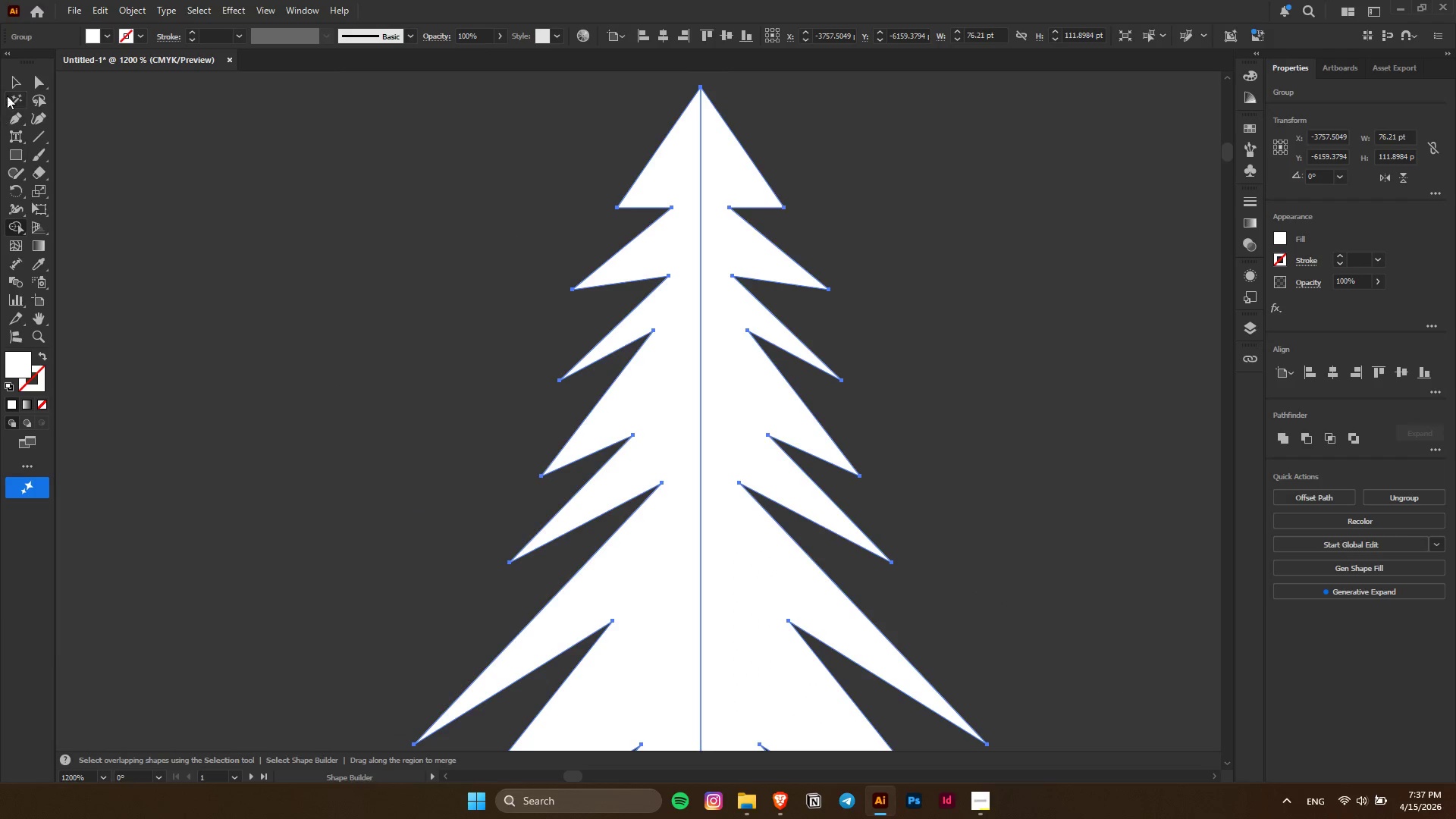 
left_click([16, 76])
 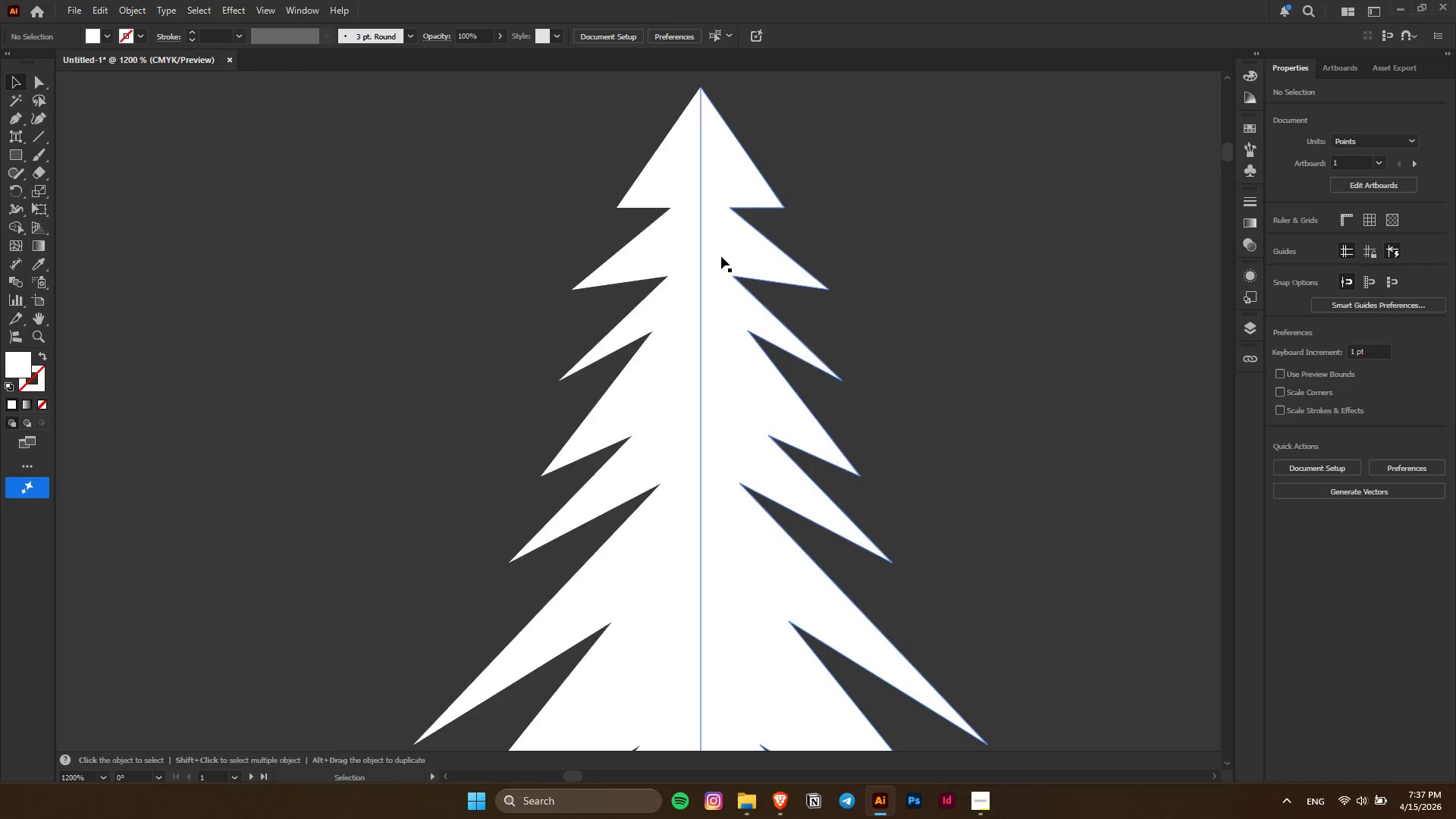 
double_click([721, 256])
 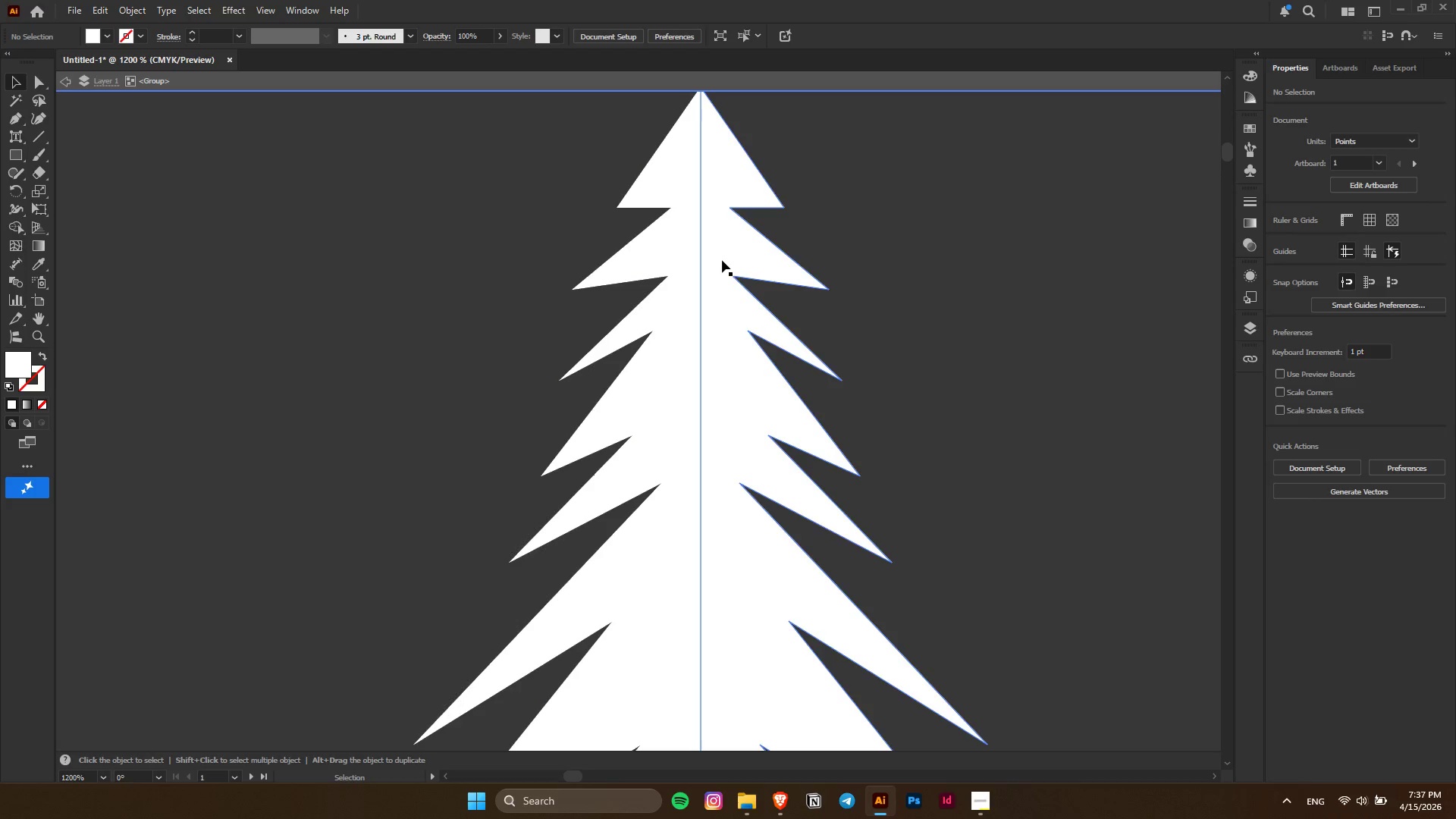 
left_click_drag(start_coordinate=[722, 260], to_coordinate=[763, 264])
 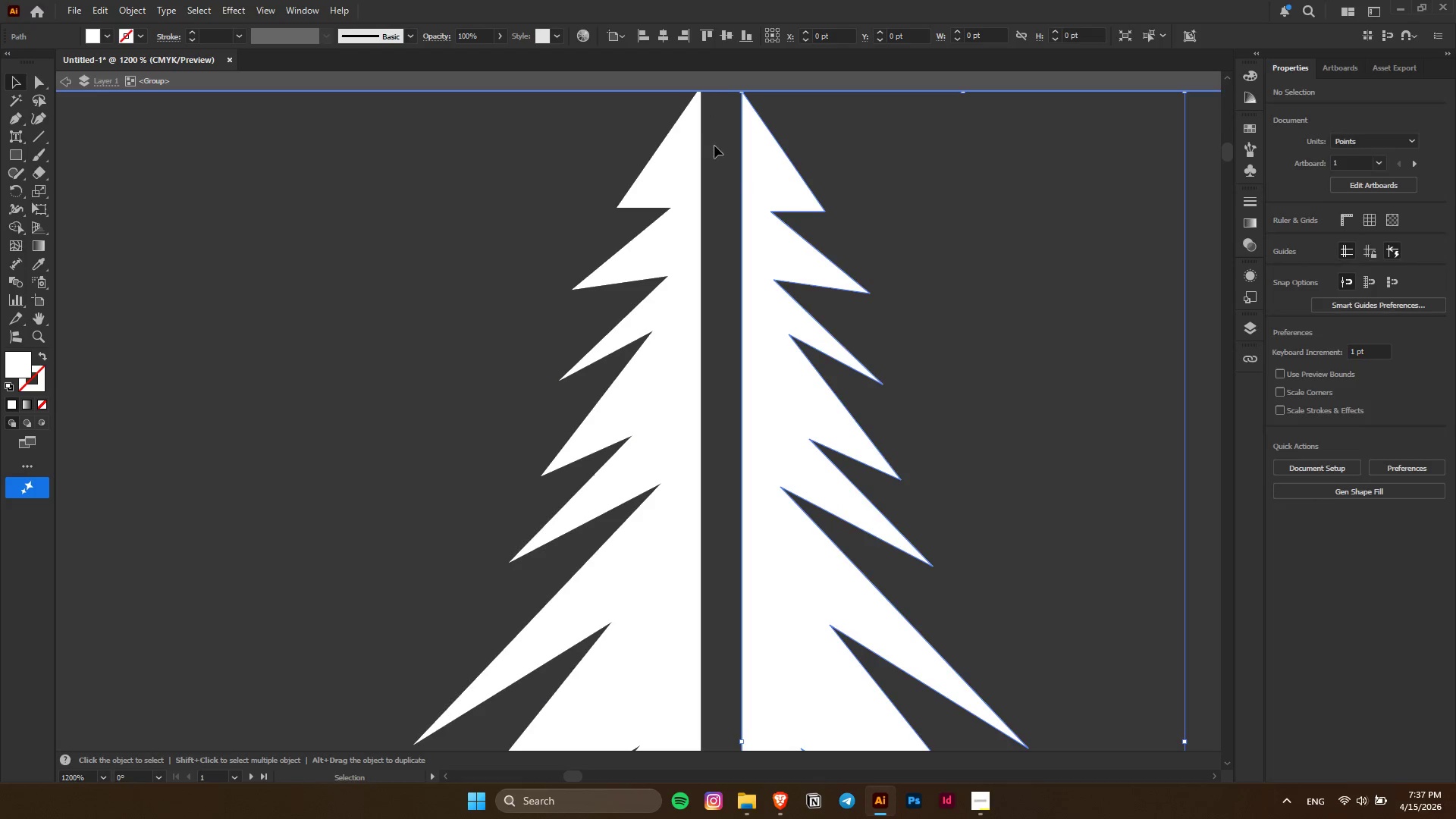 
key(Alt+AltLeft)
 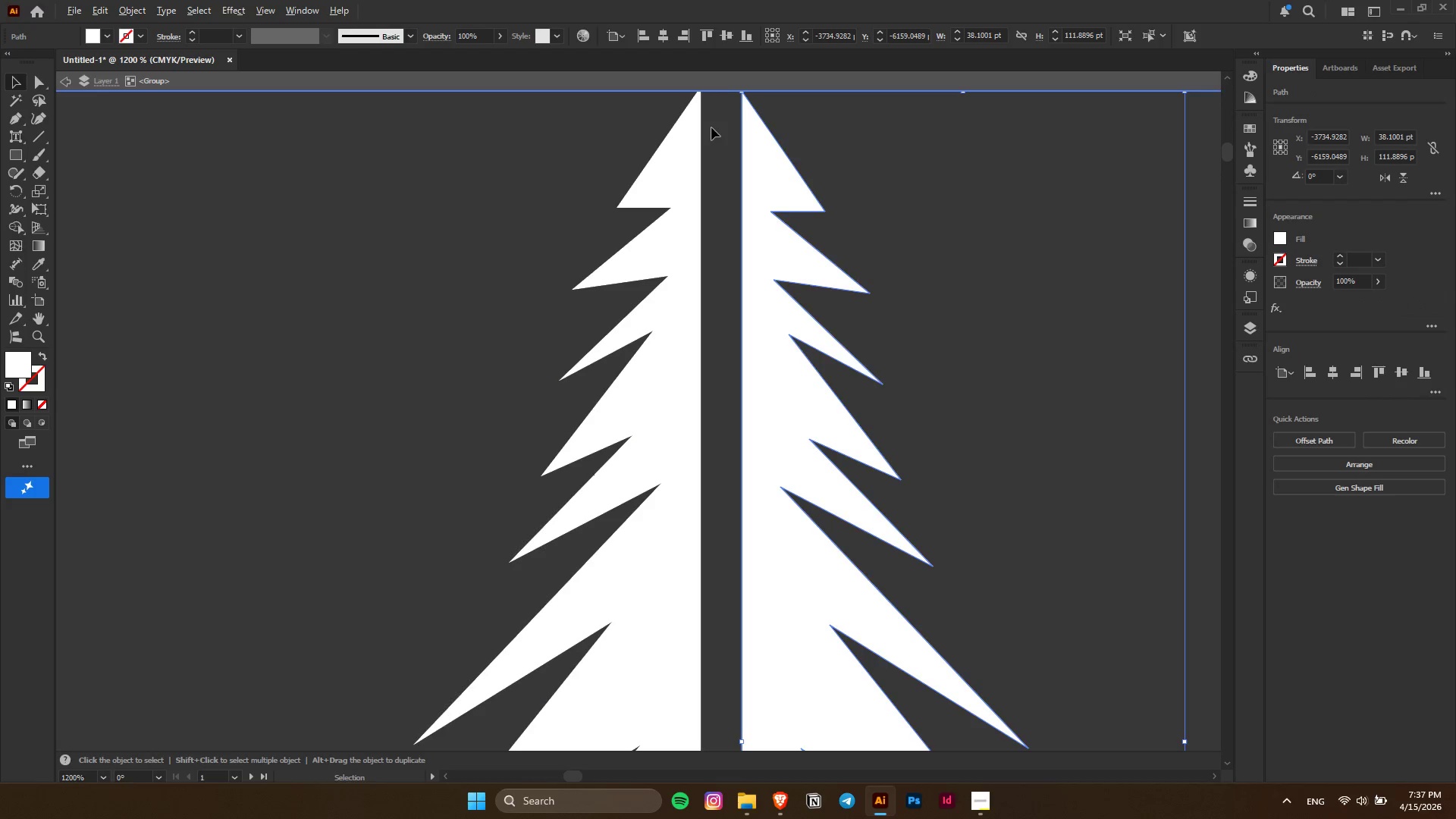 
key(Control+ControlLeft)
 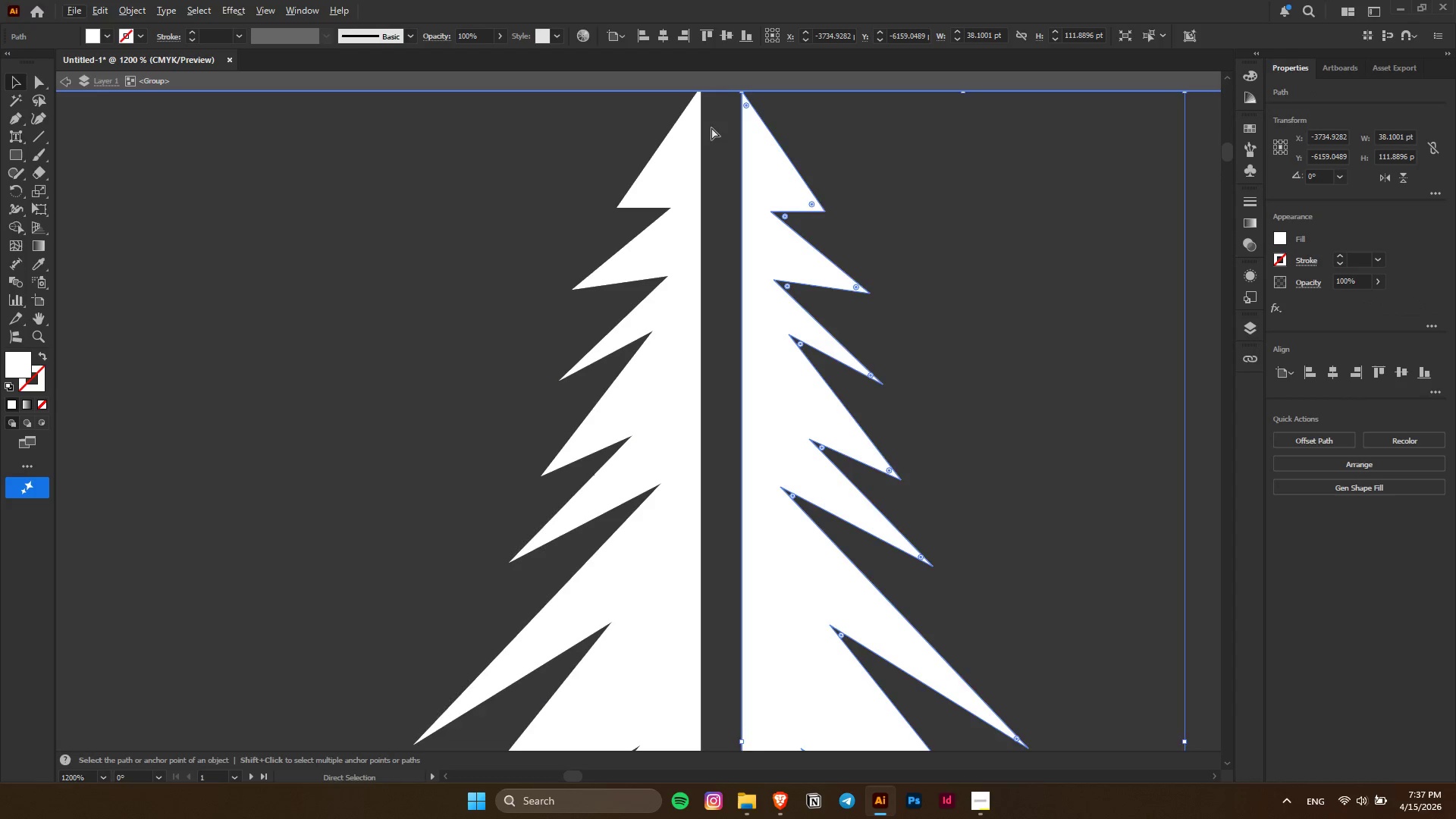 
key(Control+Z)
 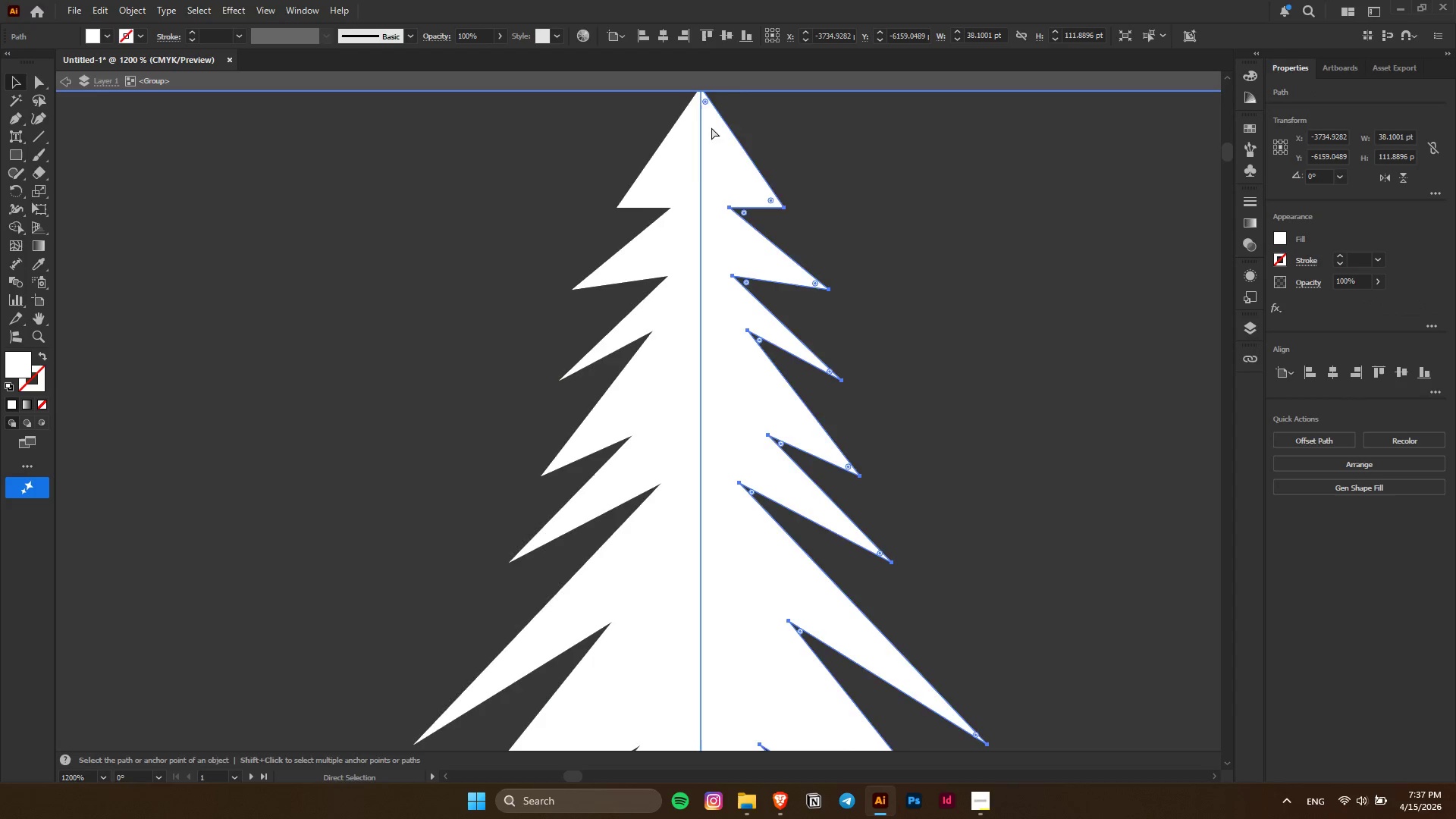 
hold_key(key=AltLeft, duration=1.01)
scroll: coordinate [746, 171], scroll_direction: up, amount: 15.0
 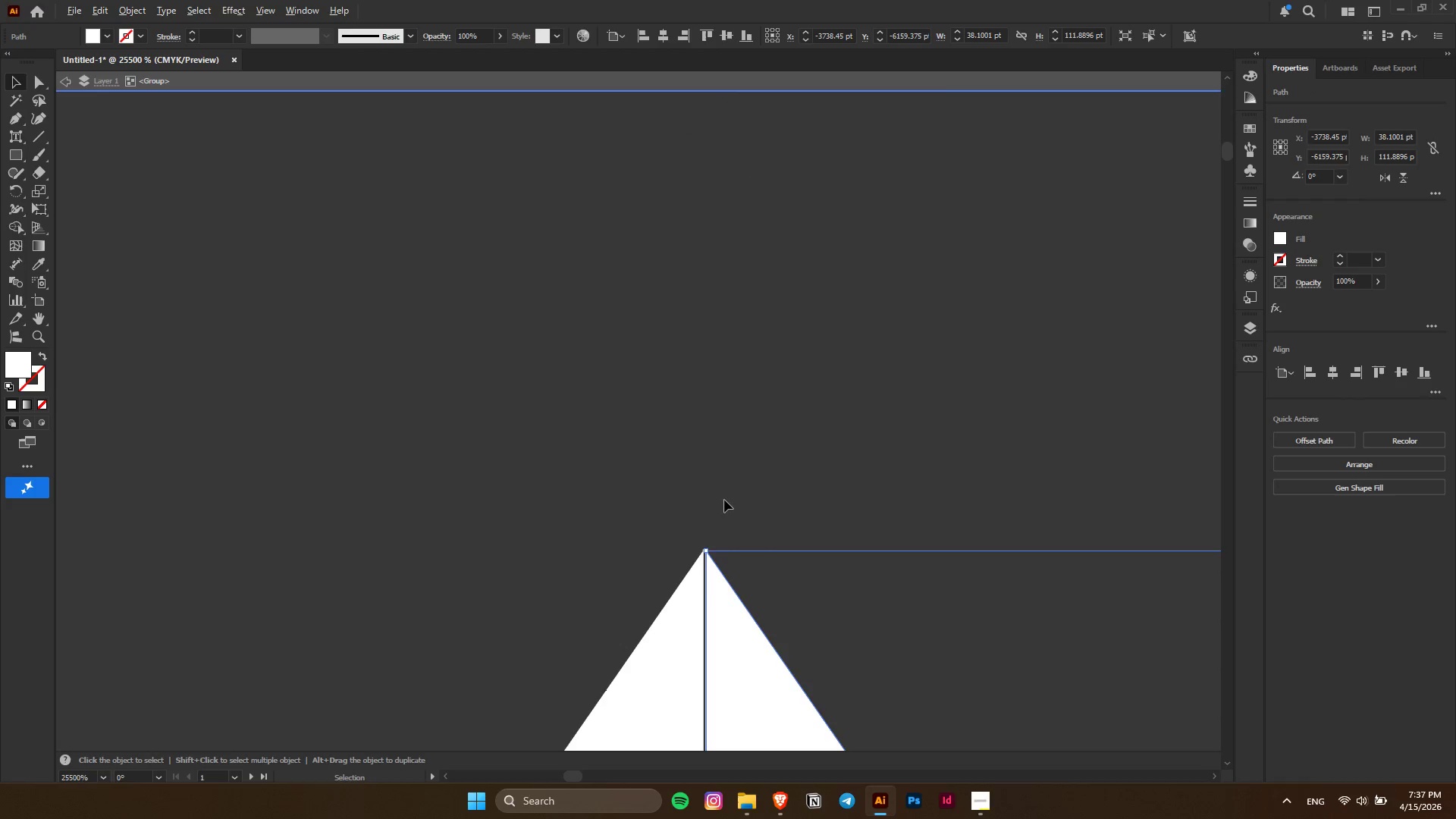 
left_click_drag(start_coordinate=[714, 590], to_coordinate=[708, 588])
 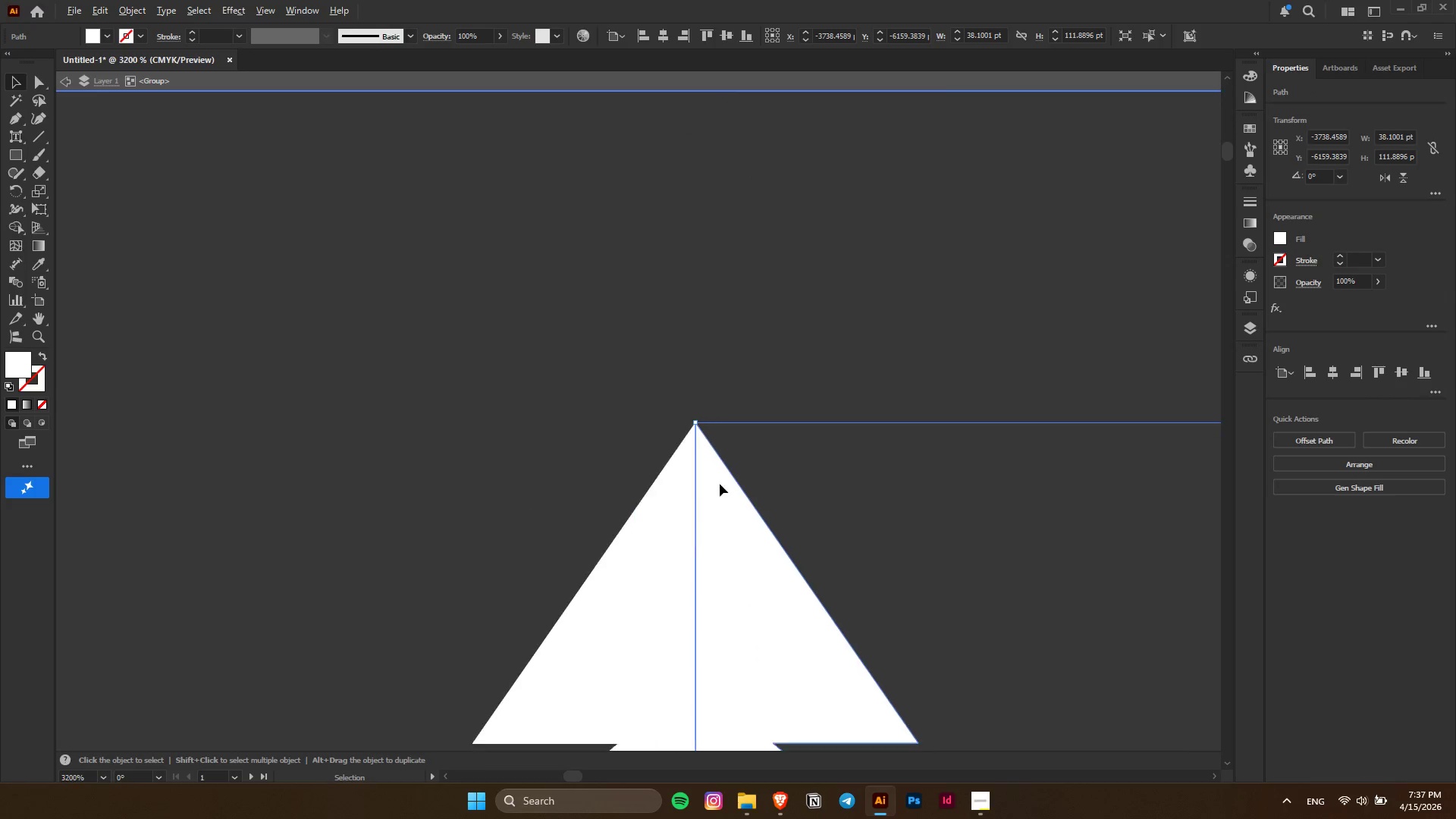 
hold_key(key=ShiftLeft, duration=1.5)
 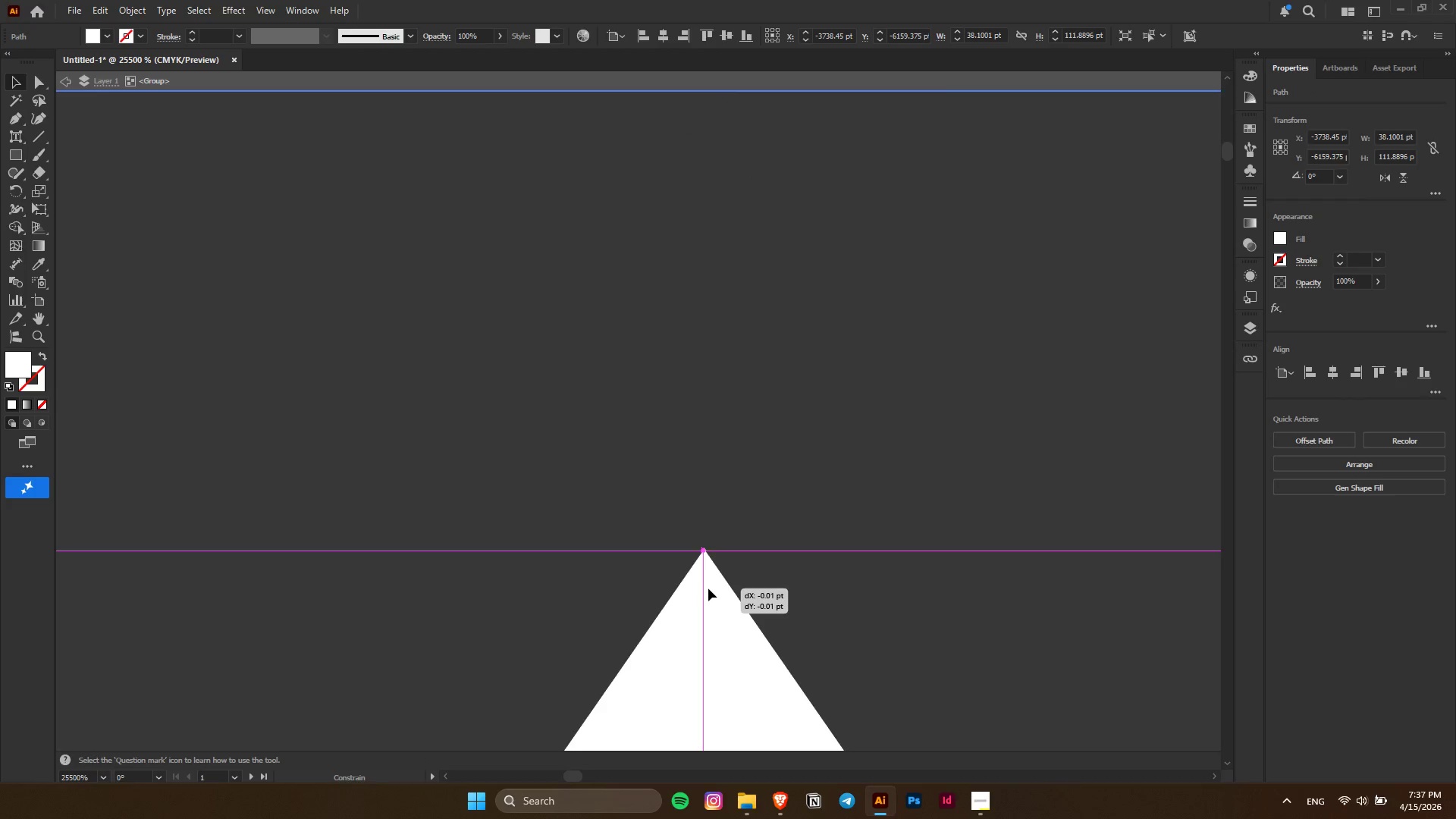 
key(Shift+ShiftLeft)
 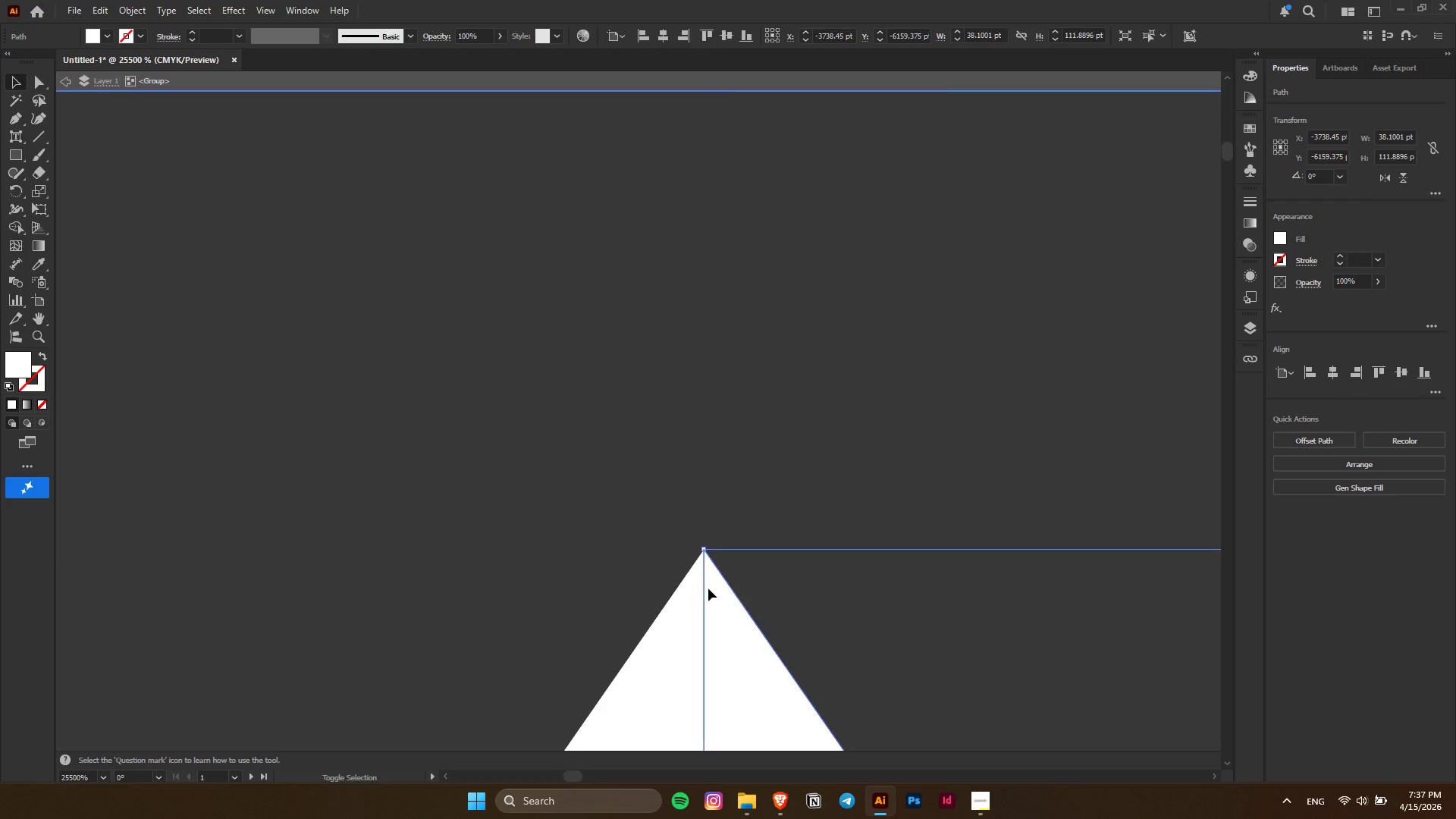 
key(Shift+ShiftLeft)
 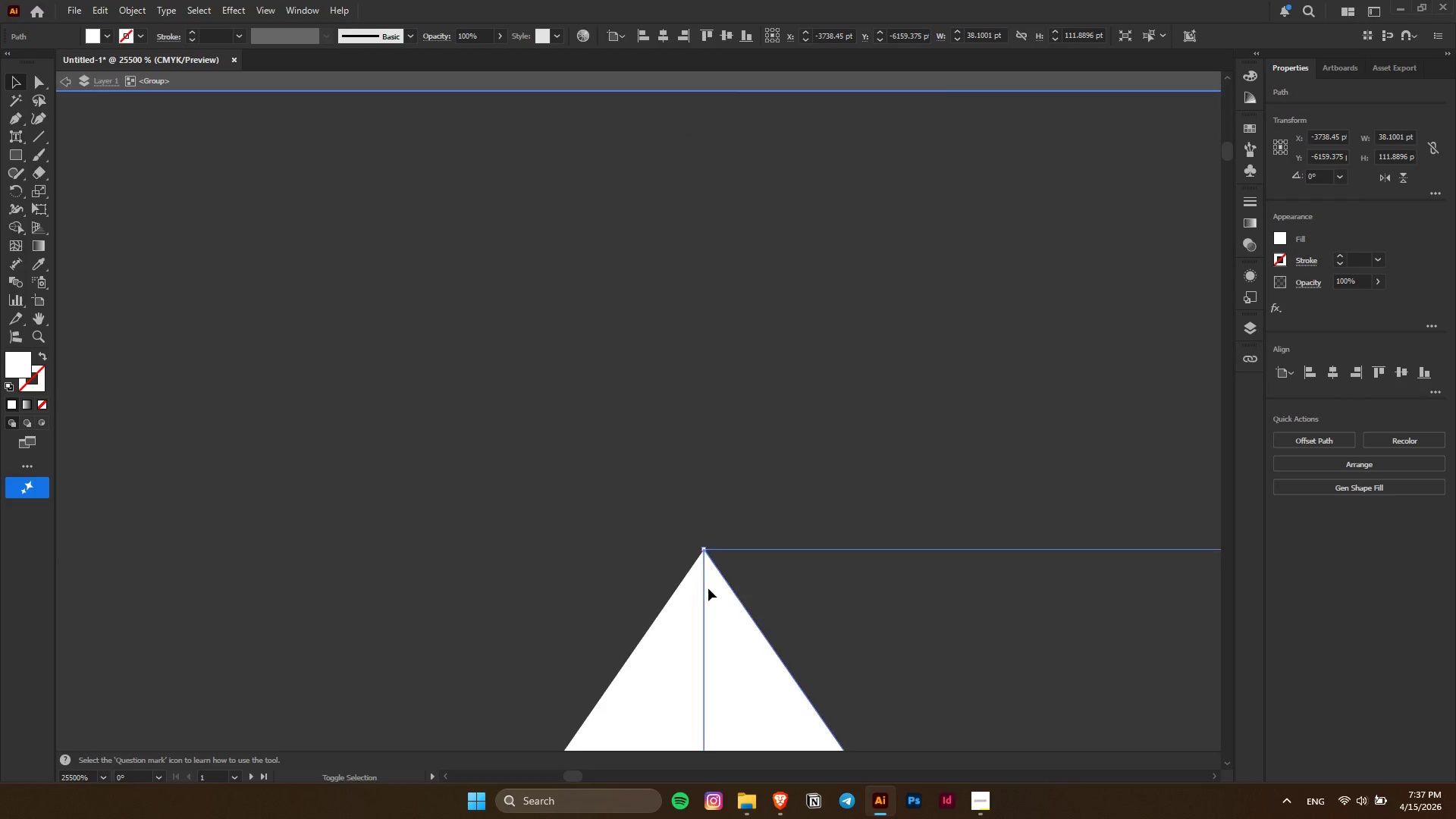 
key(Shift+ShiftLeft)
 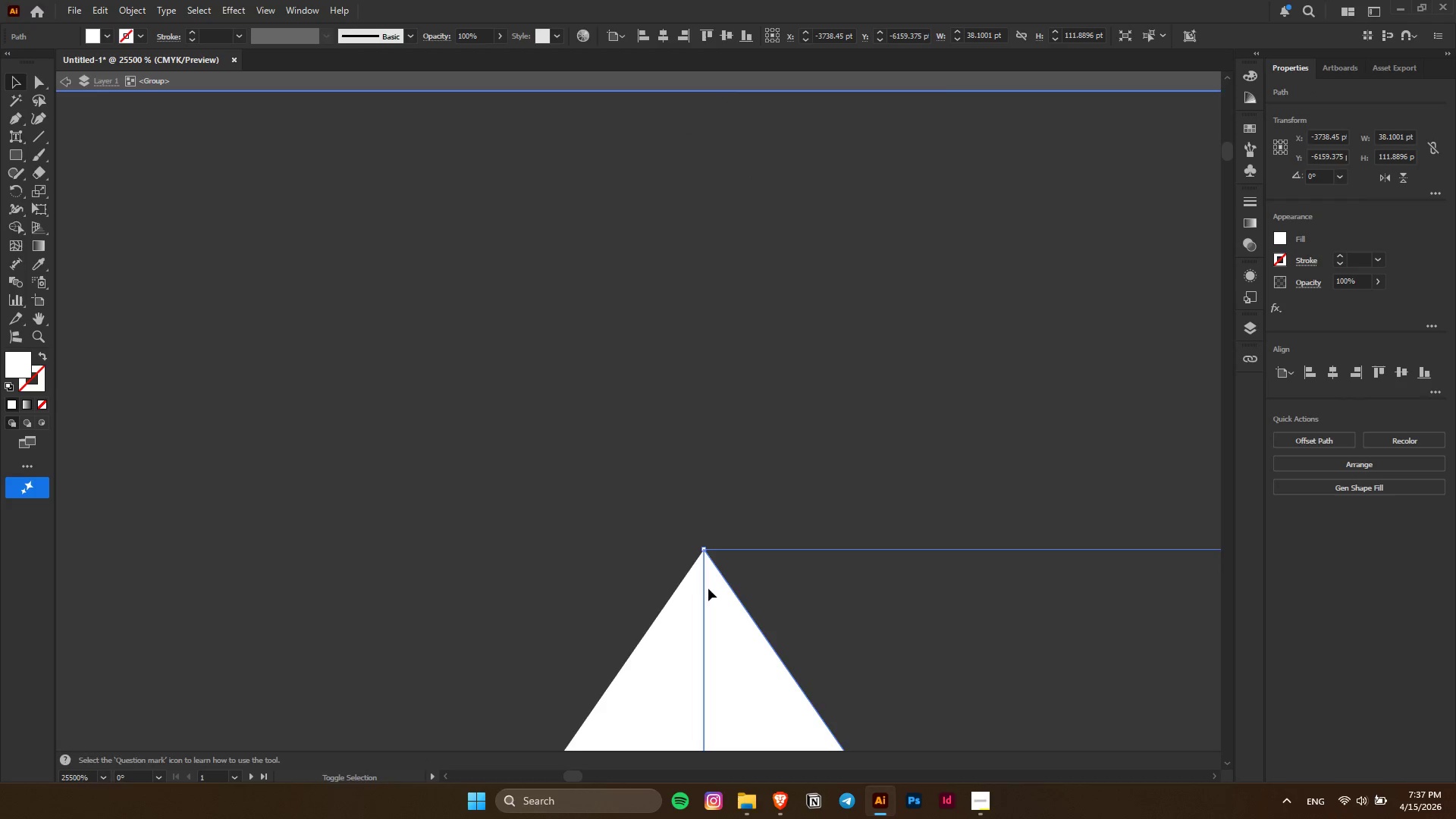 
key(Shift+ShiftLeft)
 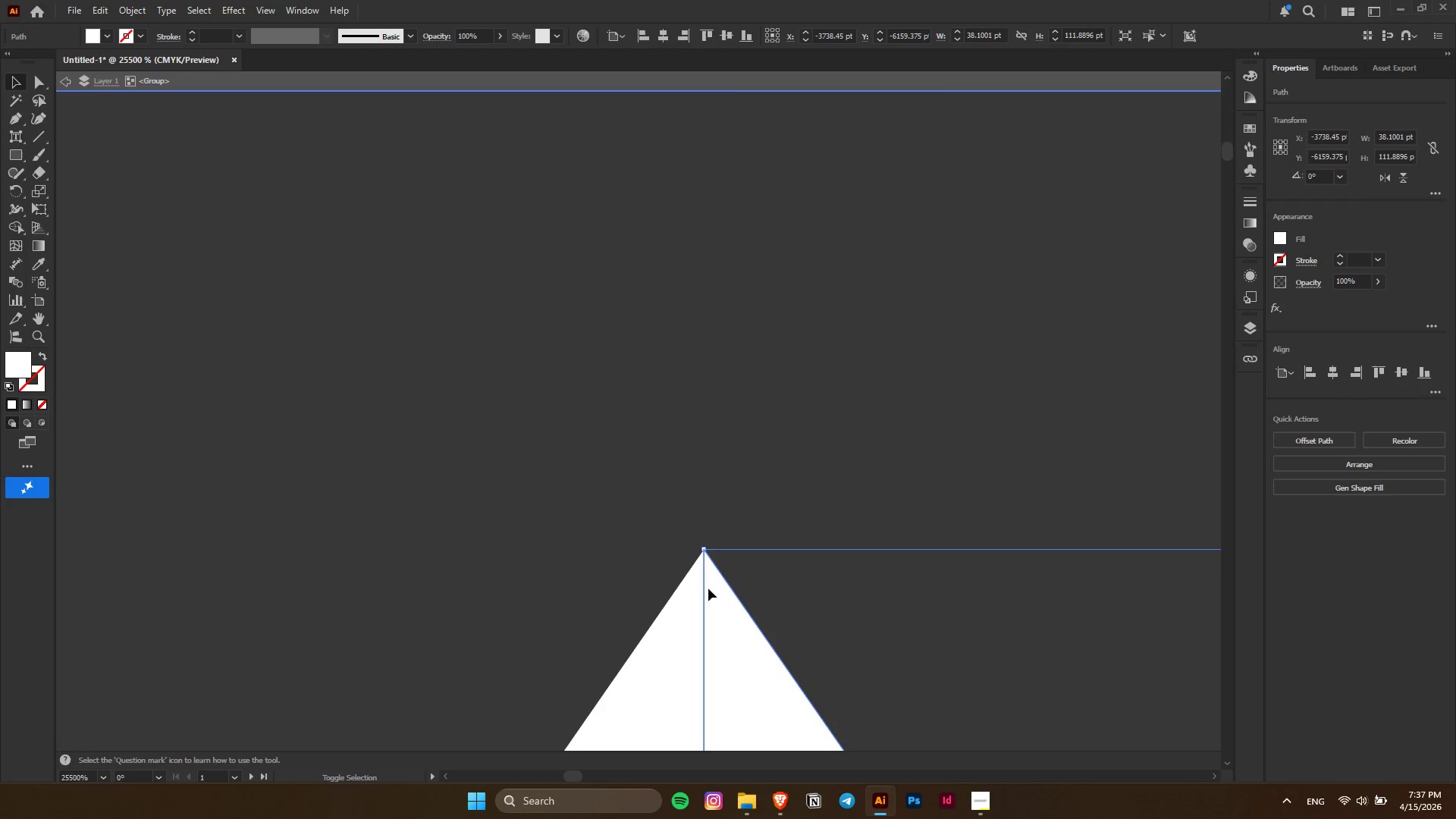 
key(Shift+ShiftLeft)
 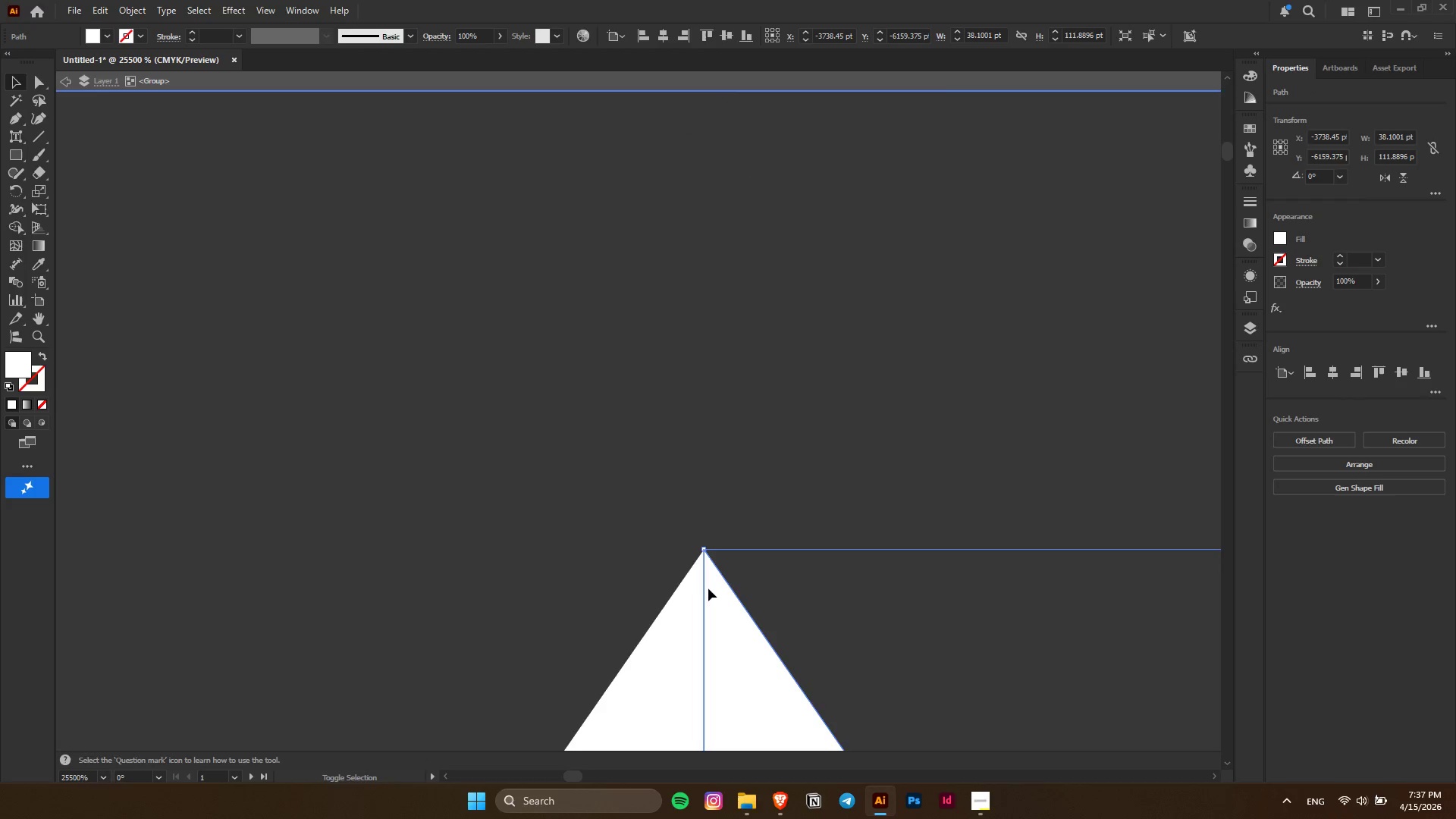 
key(Shift+ShiftLeft)
 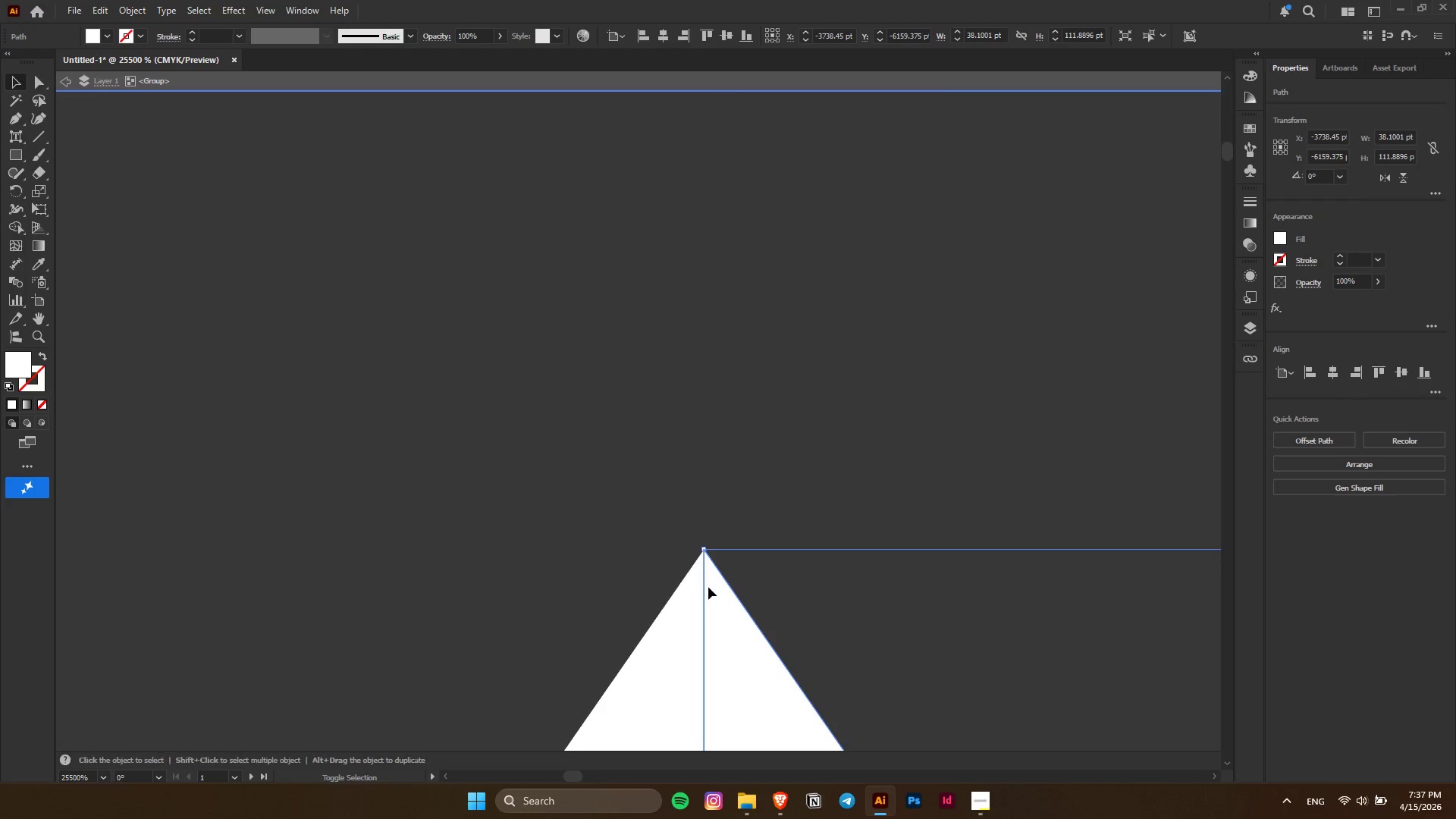 
key(Shift+ShiftLeft)
 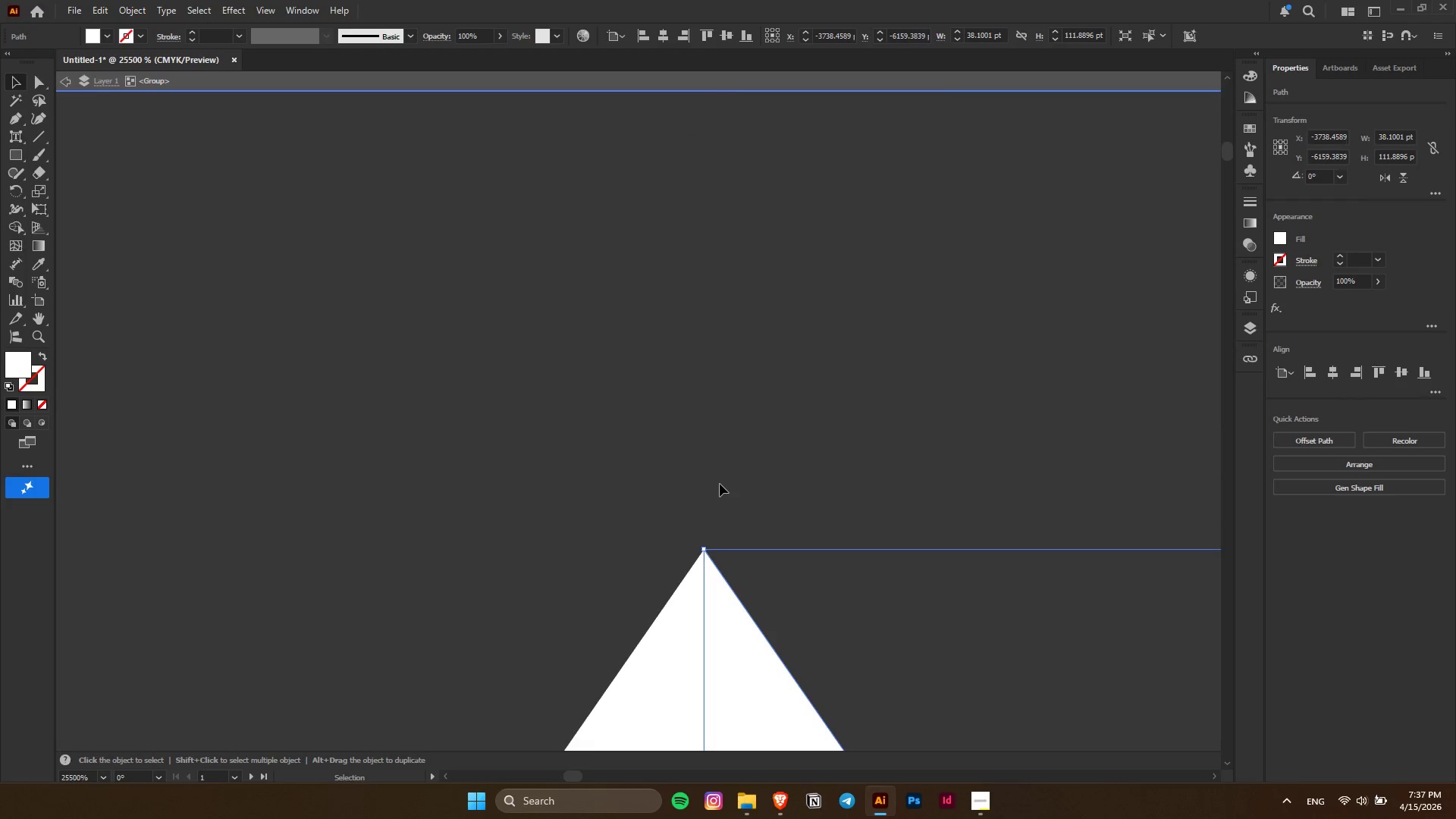 
hold_key(key=AltLeft, duration=0.86)
 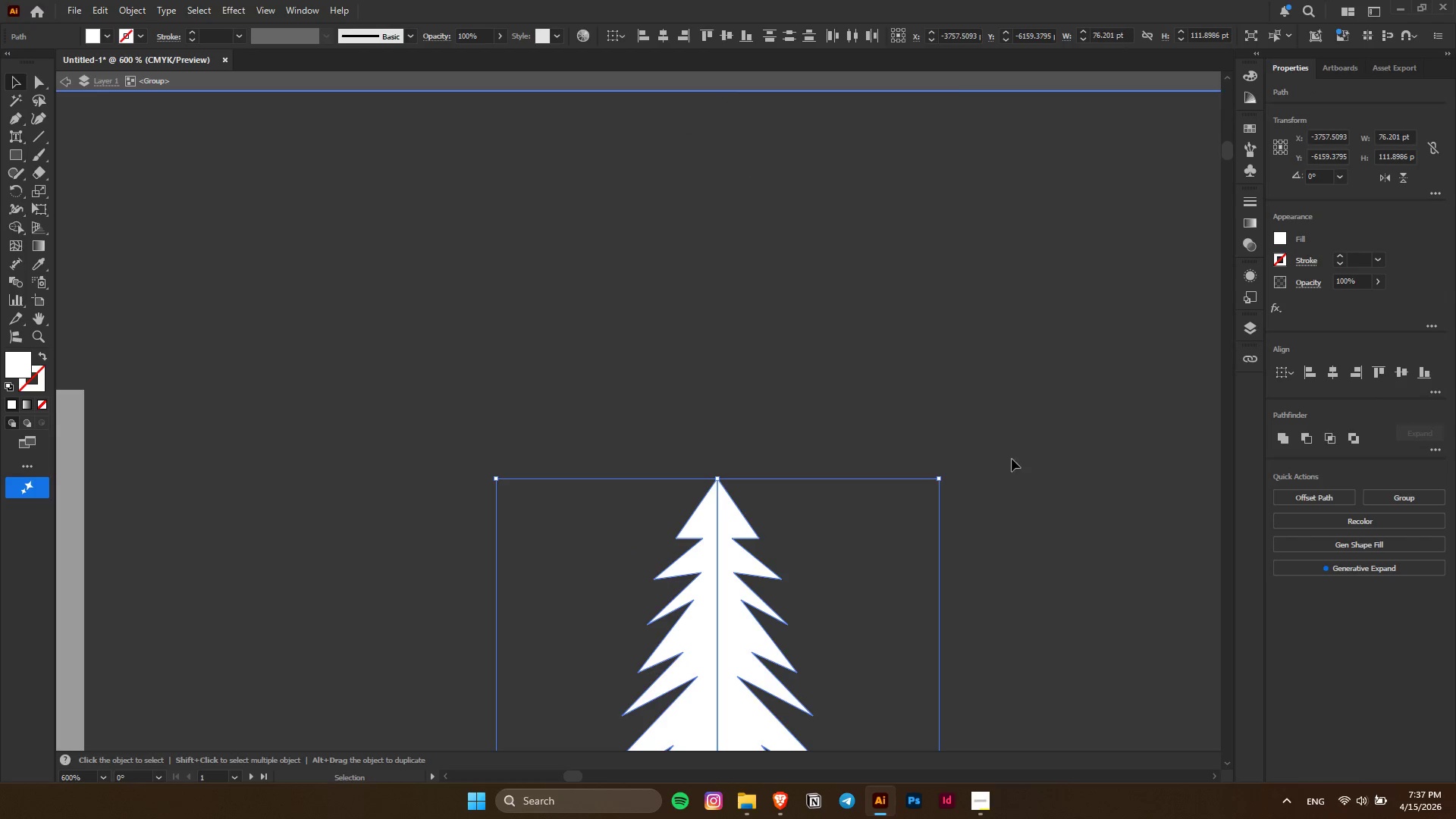 
hold_key(key=AltLeft, duration=3.42)
left_click_drag(start_coordinate=[638, 393], to_coordinate=[857, 599])
 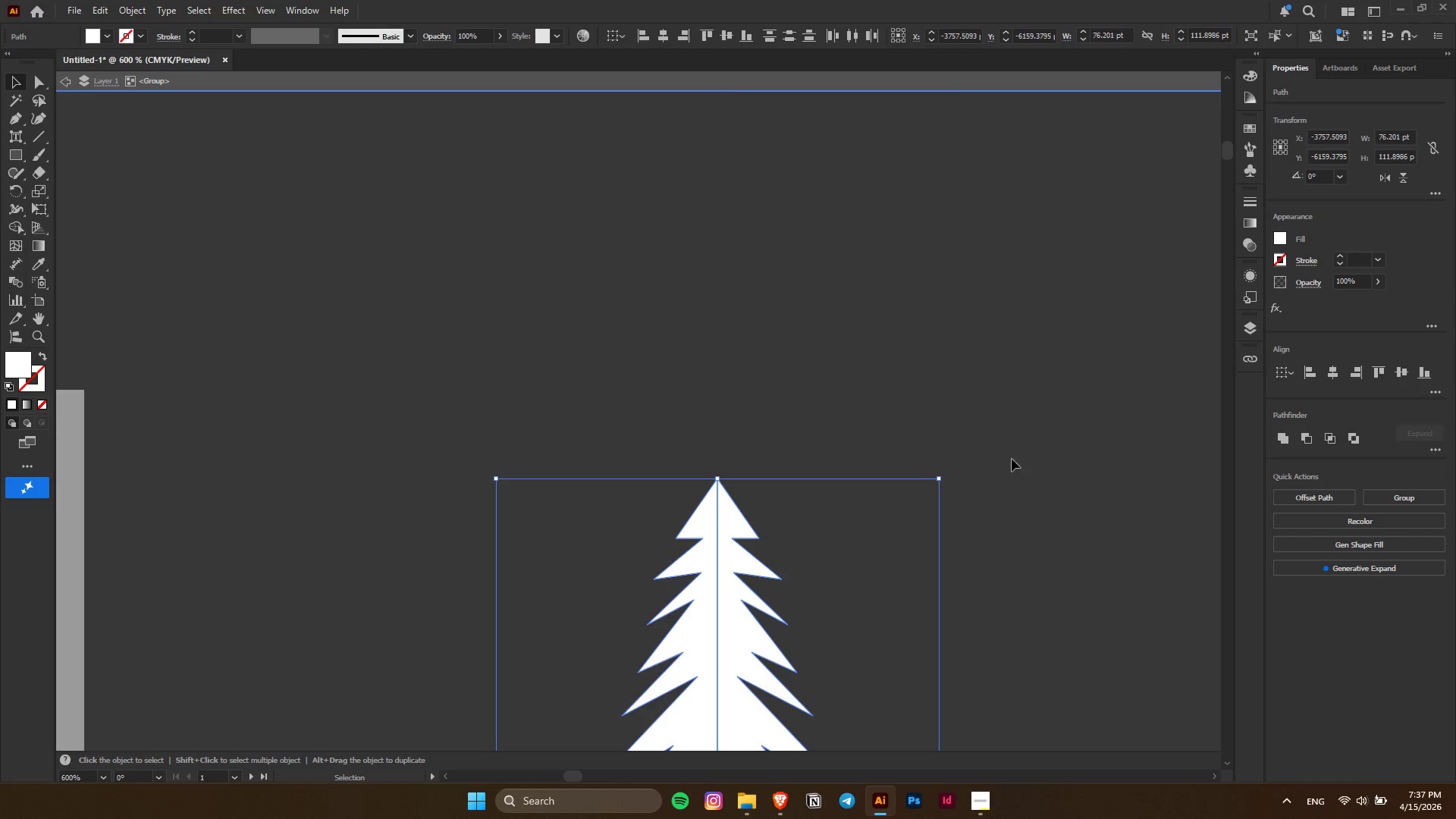 
scroll: coordinate [720, 484], scroll_direction: down, amount: 11.0
 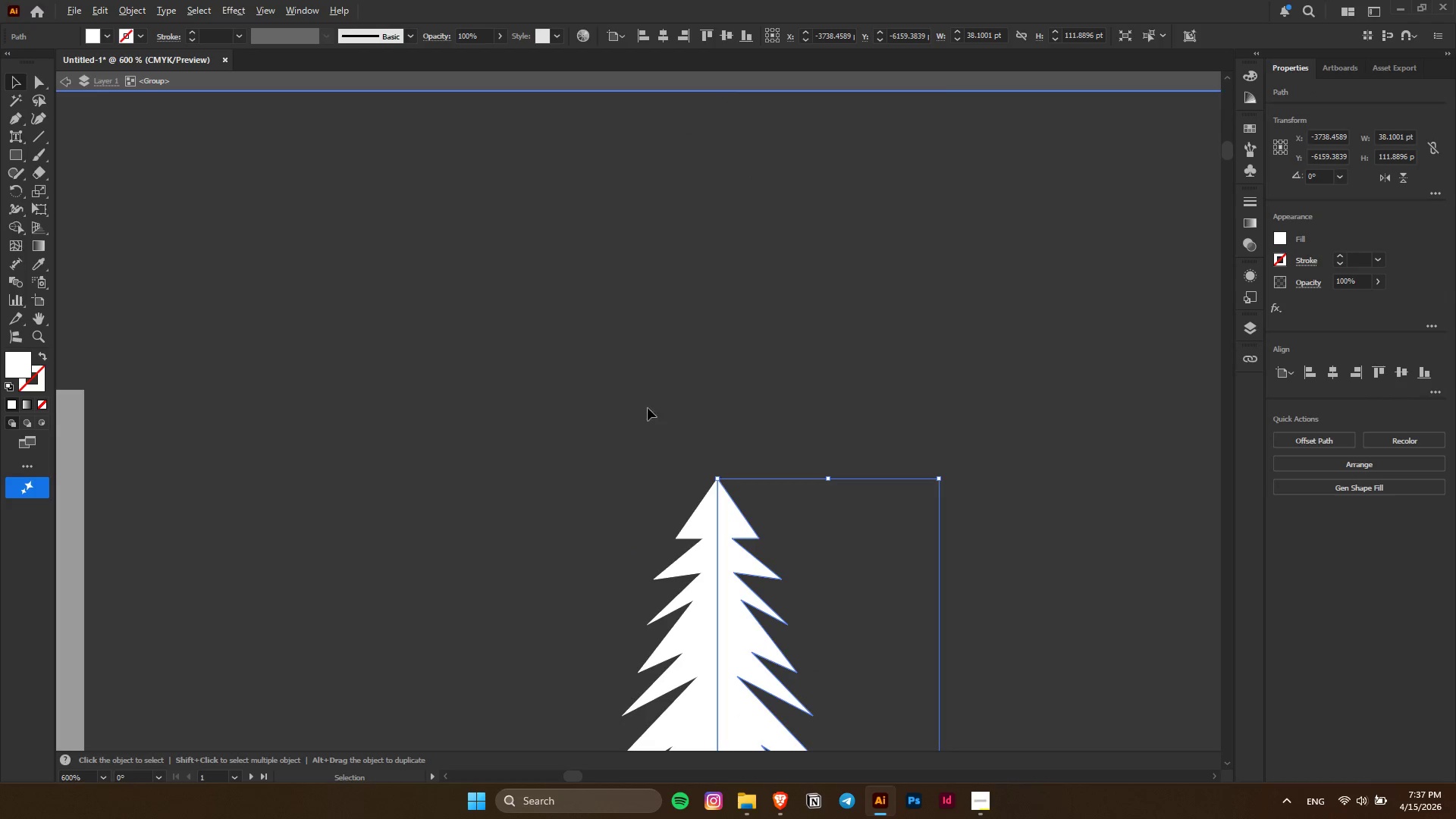 
left_click([1009, 416])
 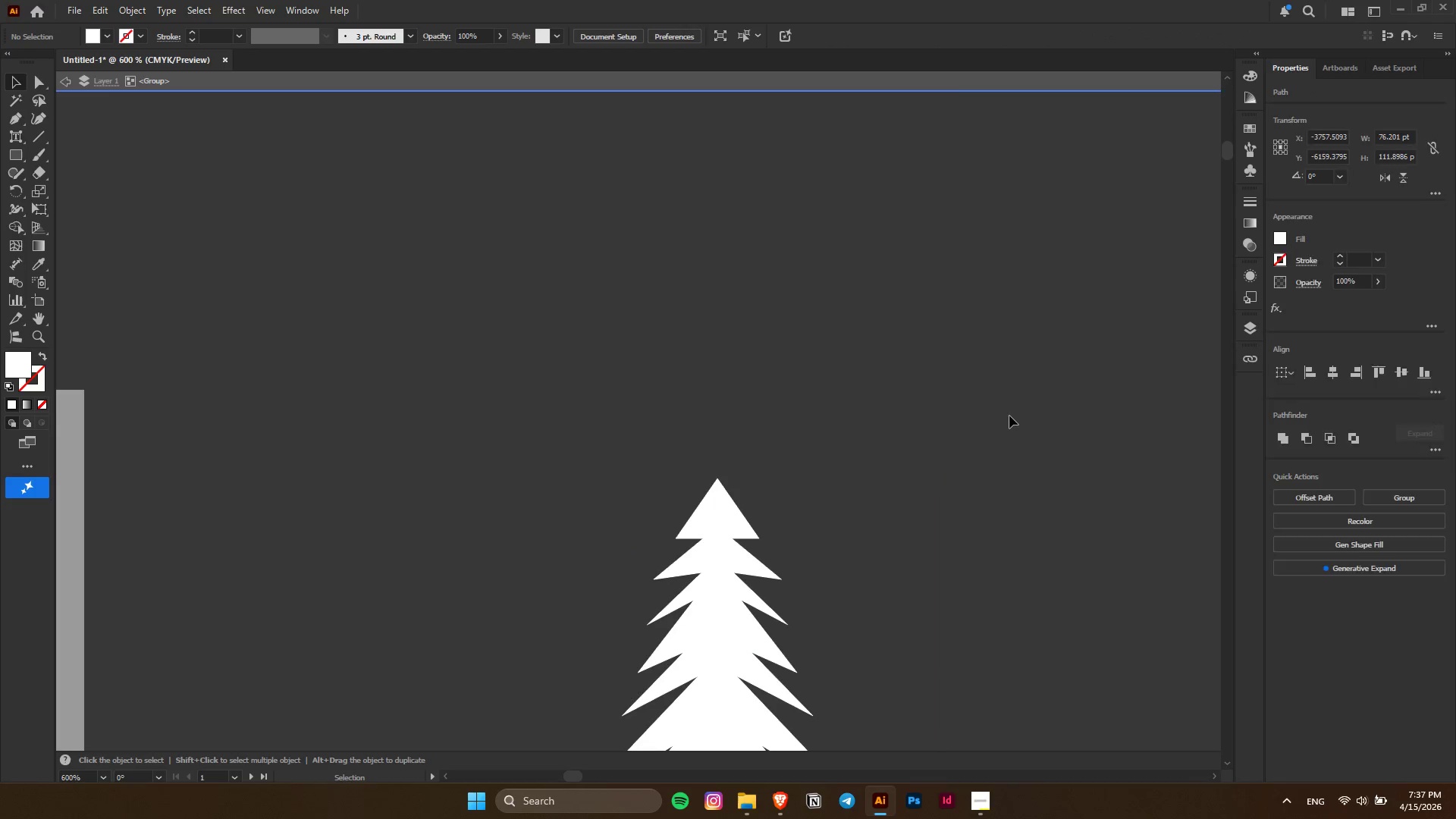 
key(Escape)
 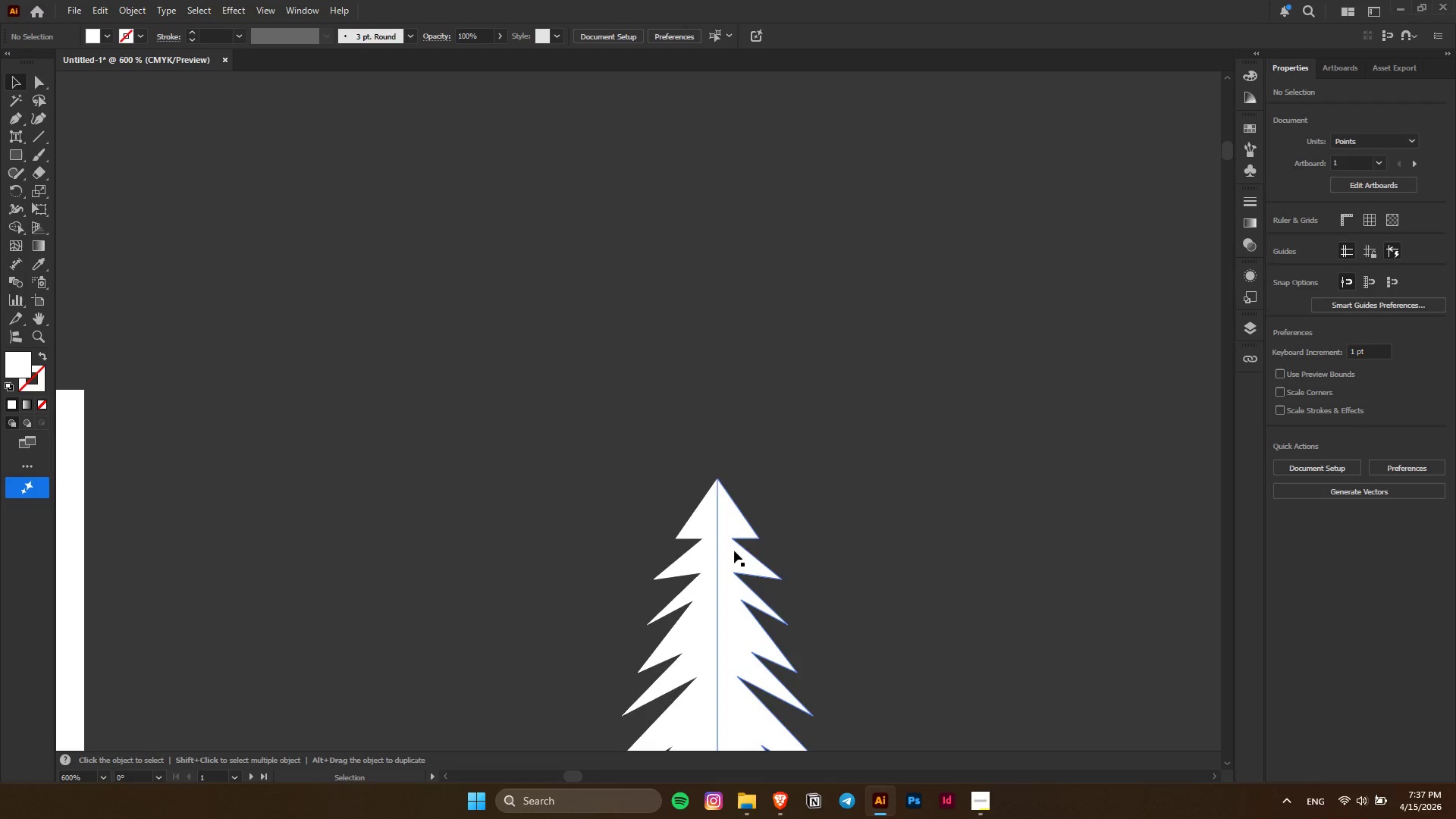 
left_click([751, 551])
 